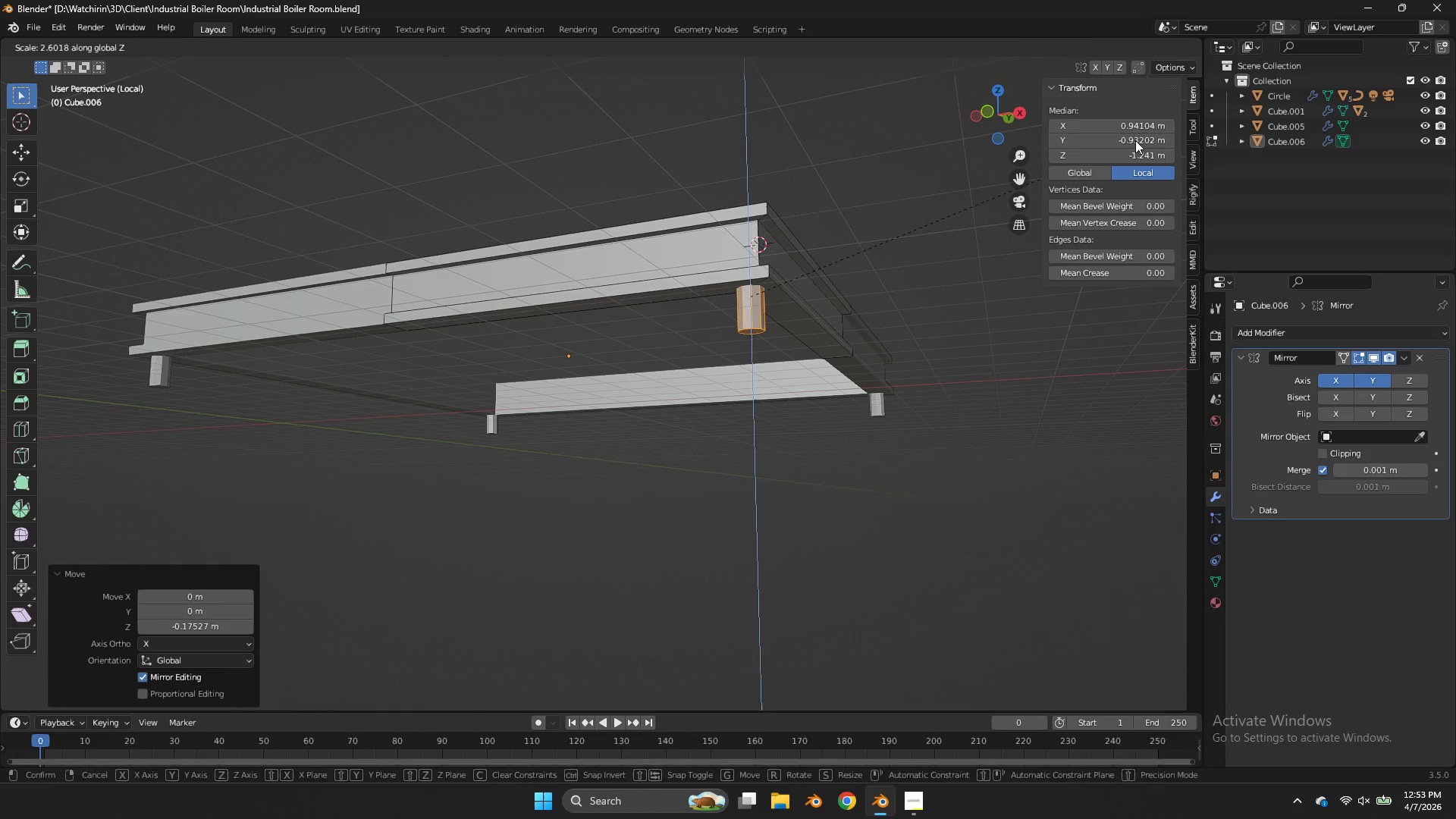 
left_click([1135, 140])
 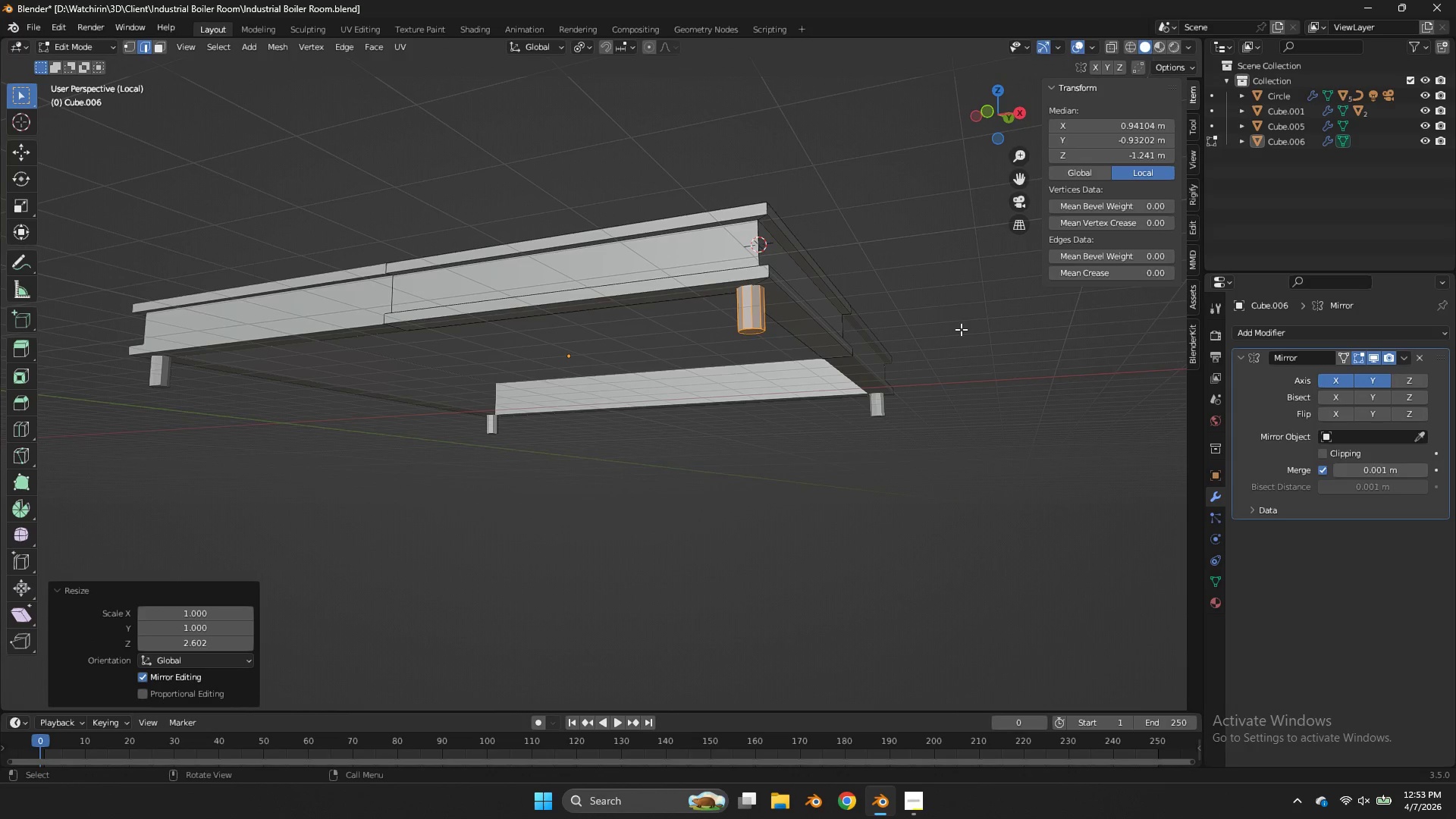 
scroll: coordinate [962, 329], scroll_direction: up, amount: 2.0
 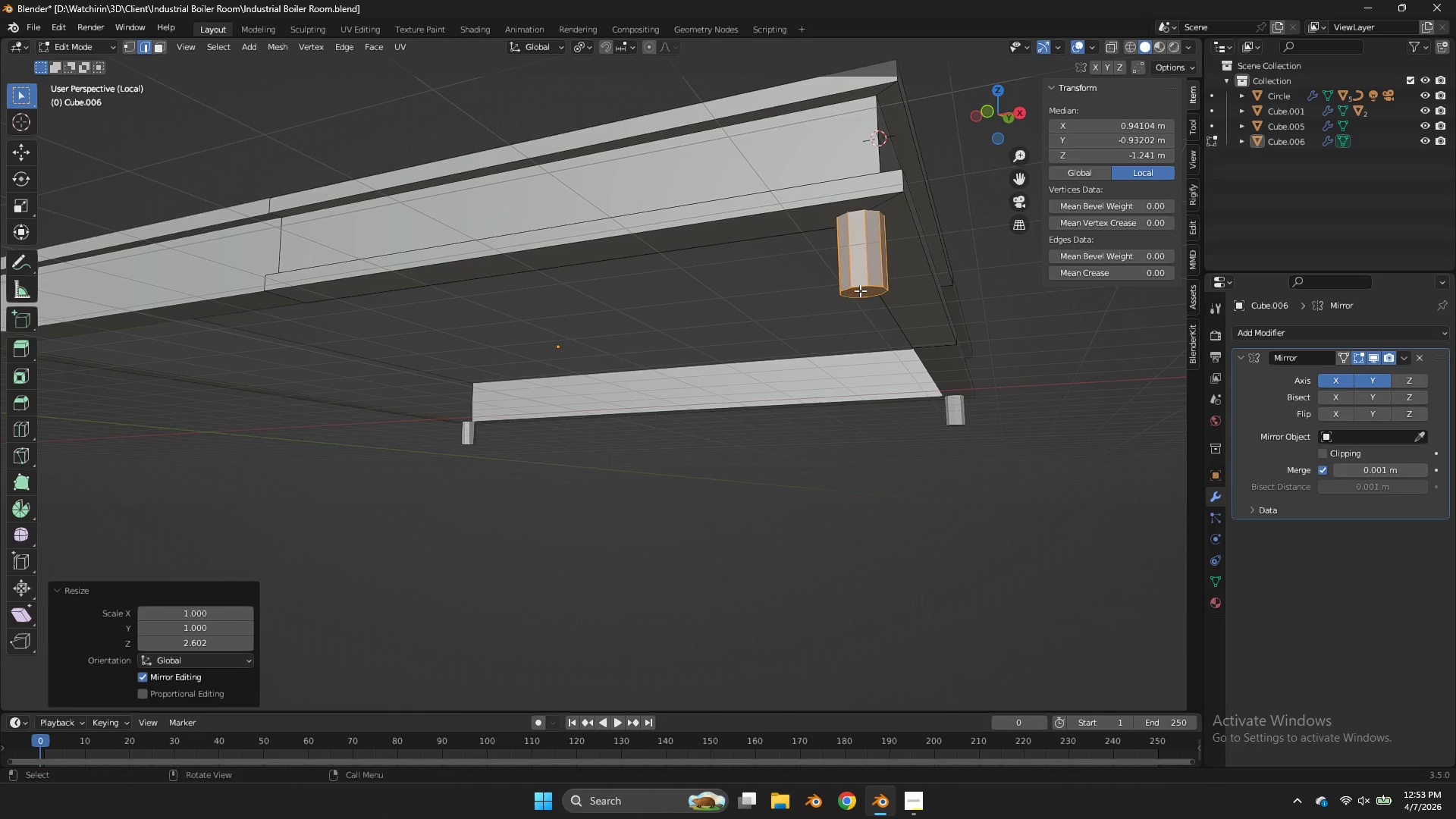 
hold_key(key=AltLeft, duration=1.72)
left_click([867, 281])
 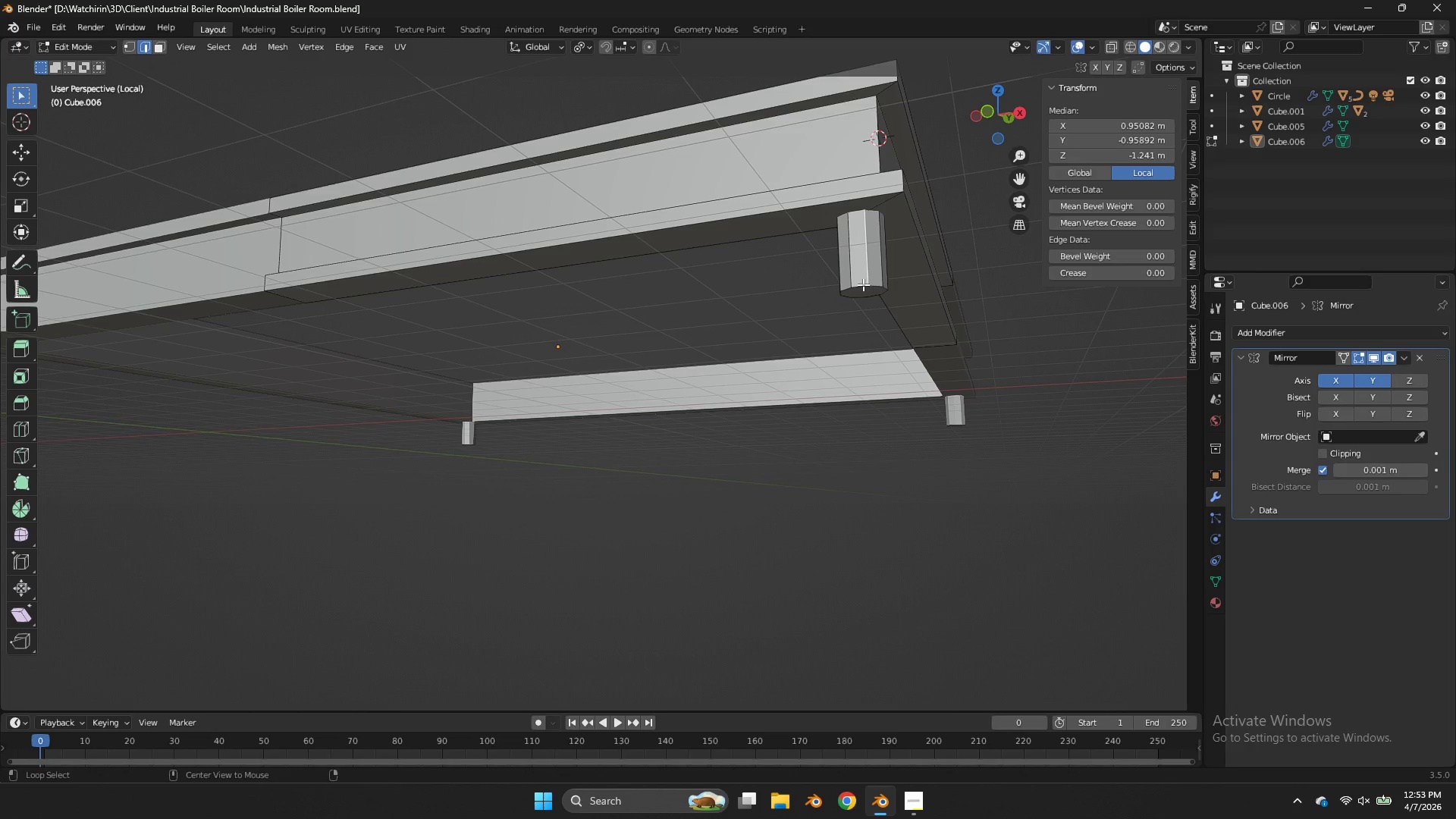 
left_click([863, 284])
 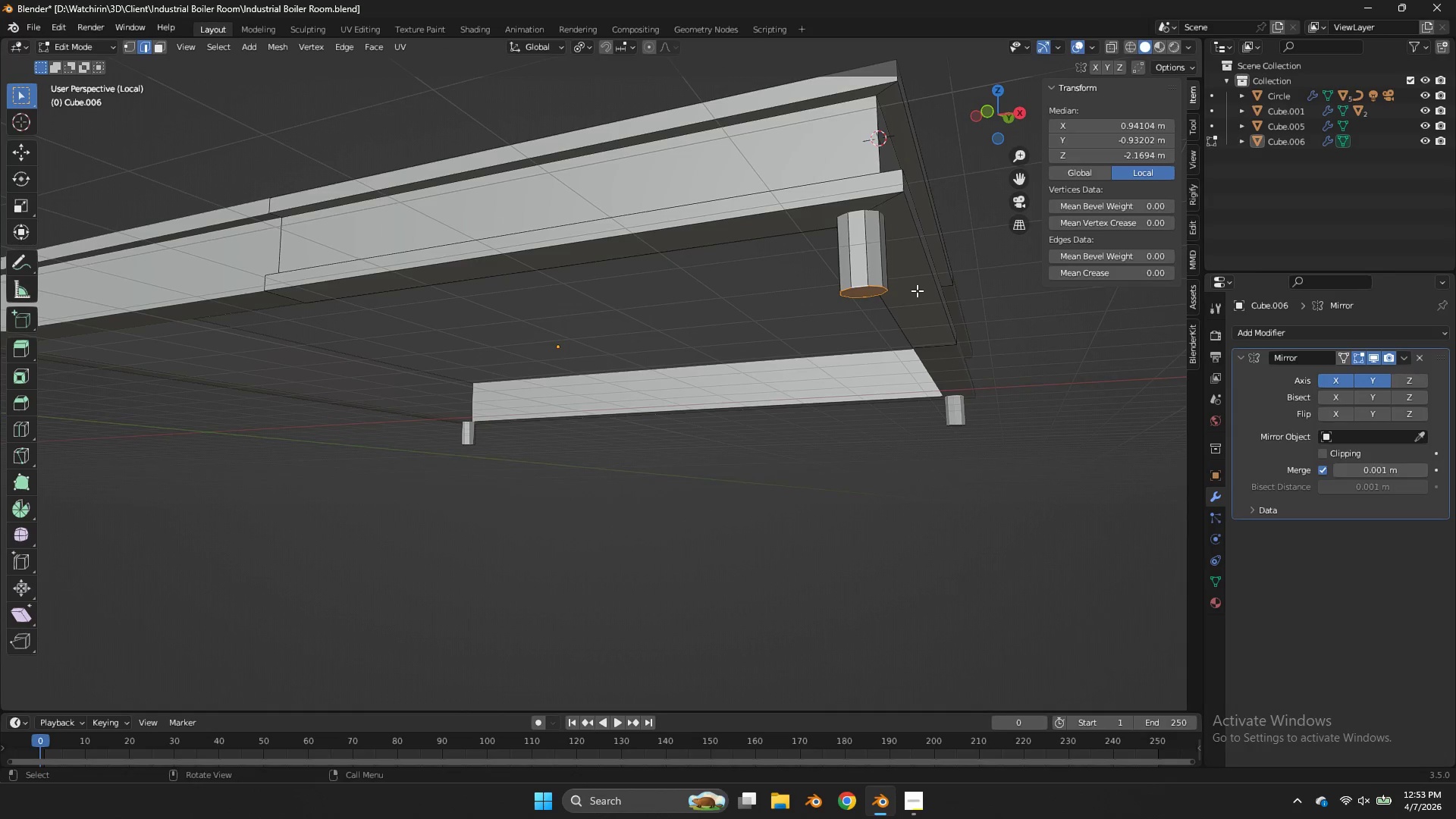 
key(E)
 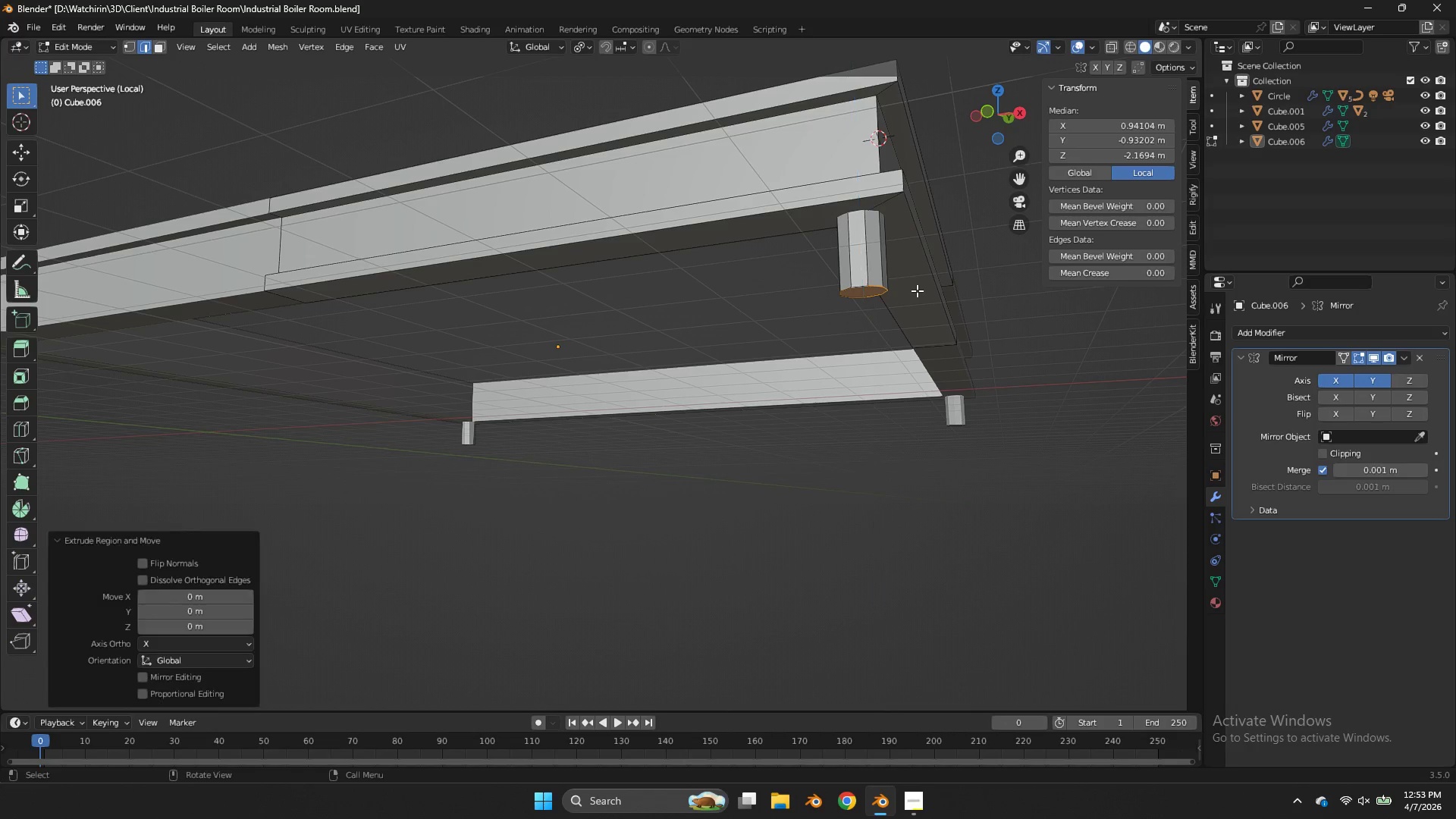 
right_click([917, 290])
 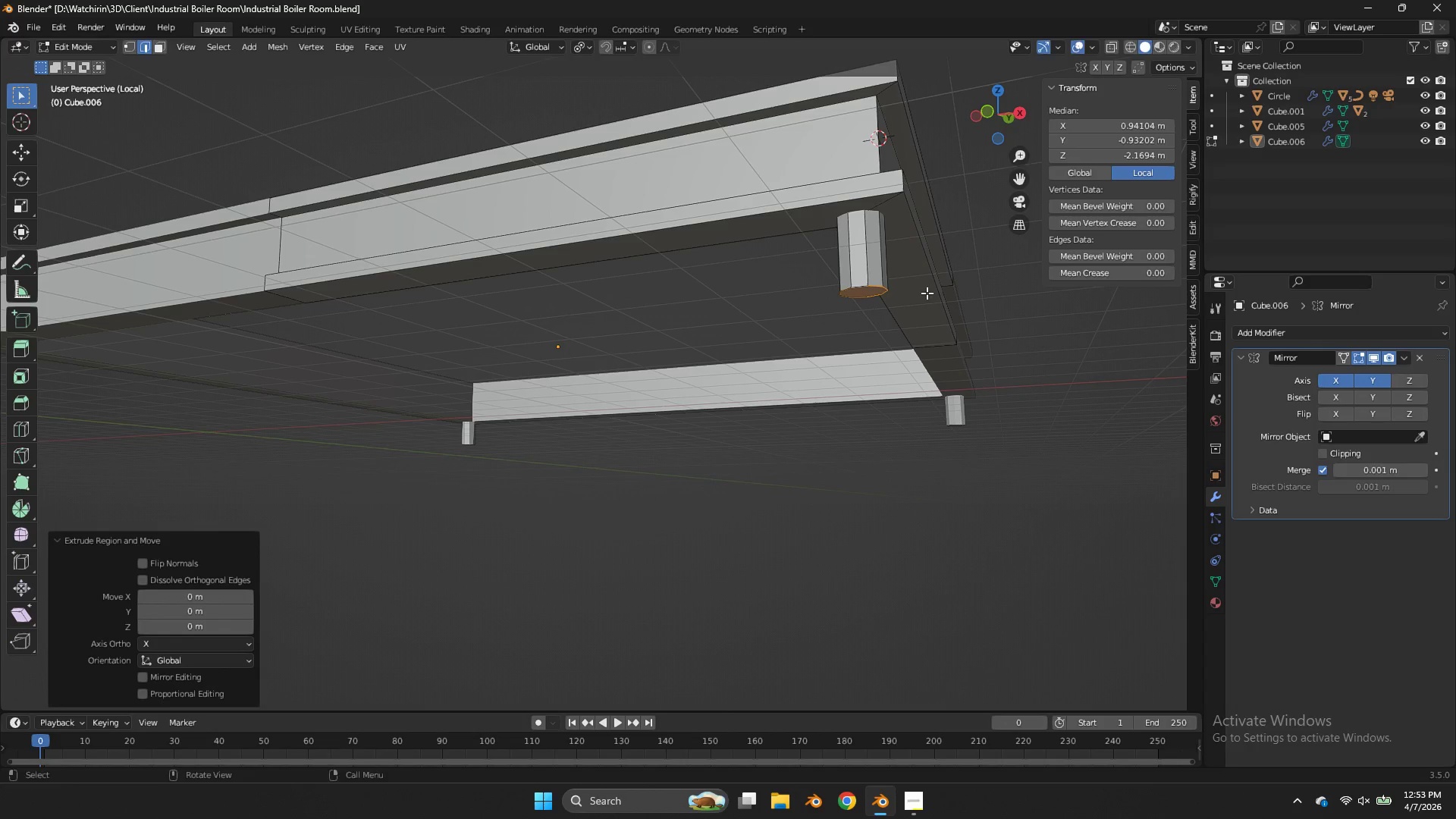 
key(S)
 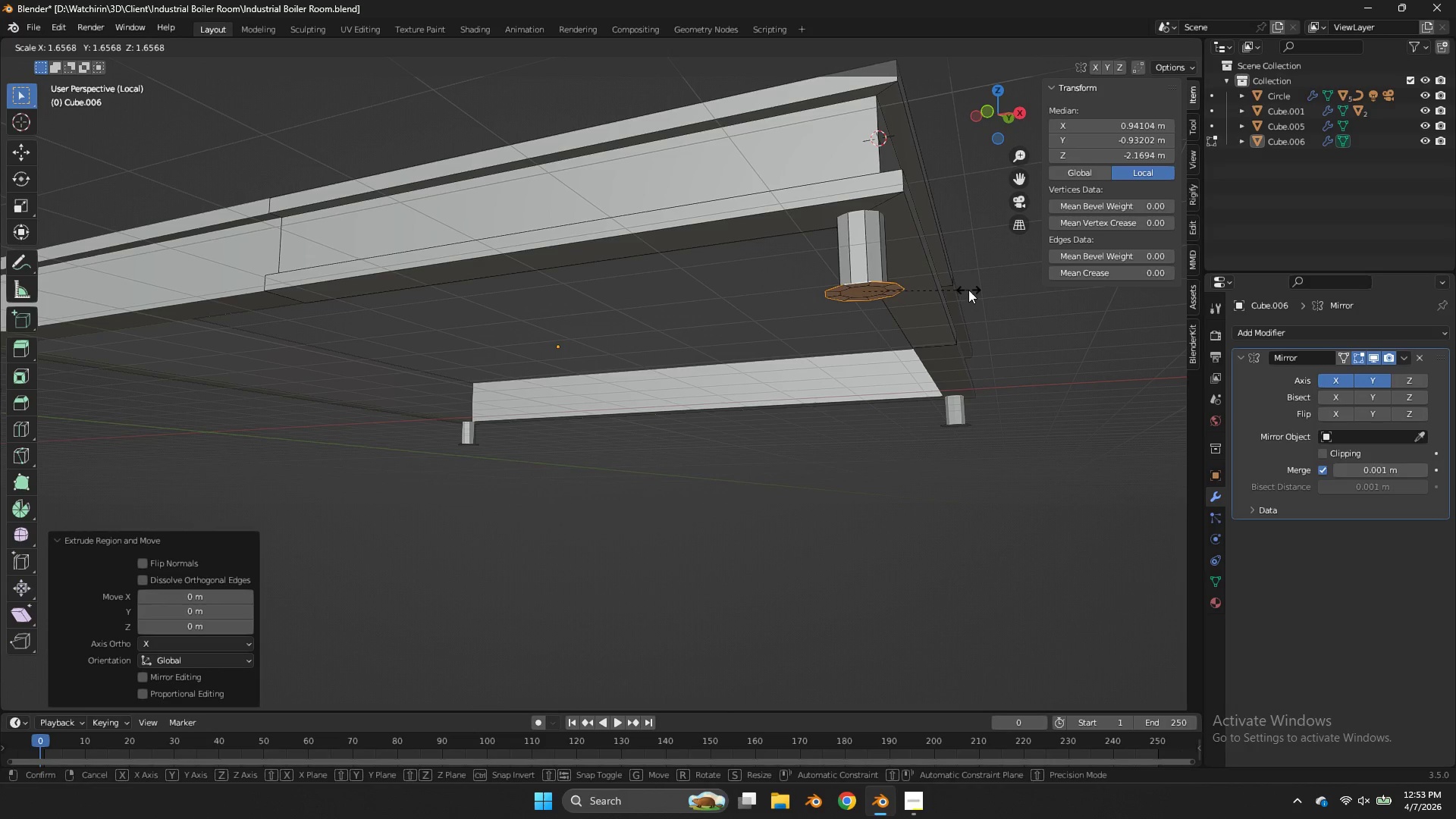 
left_click([968, 290])
 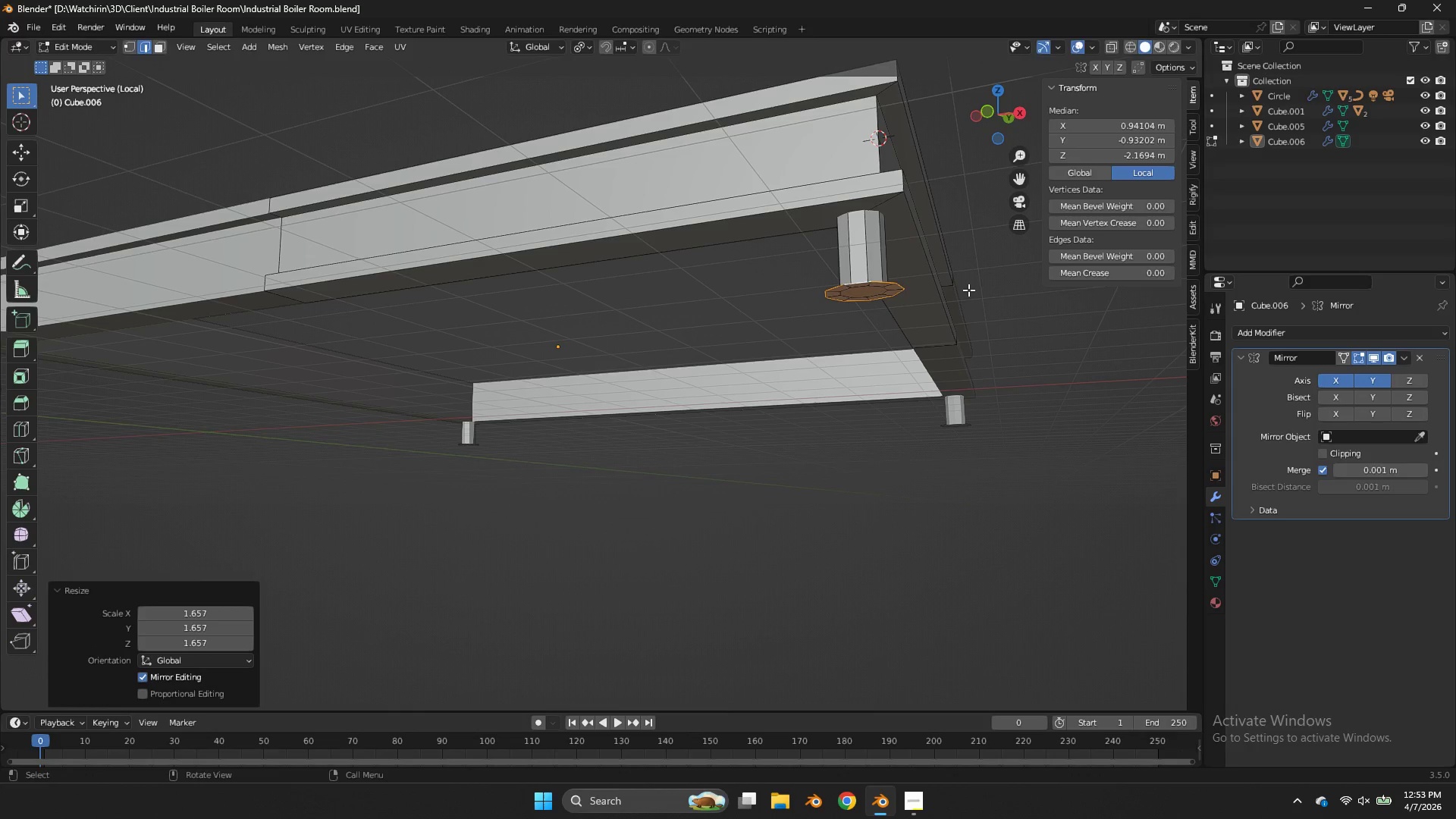 
type(ezz)
 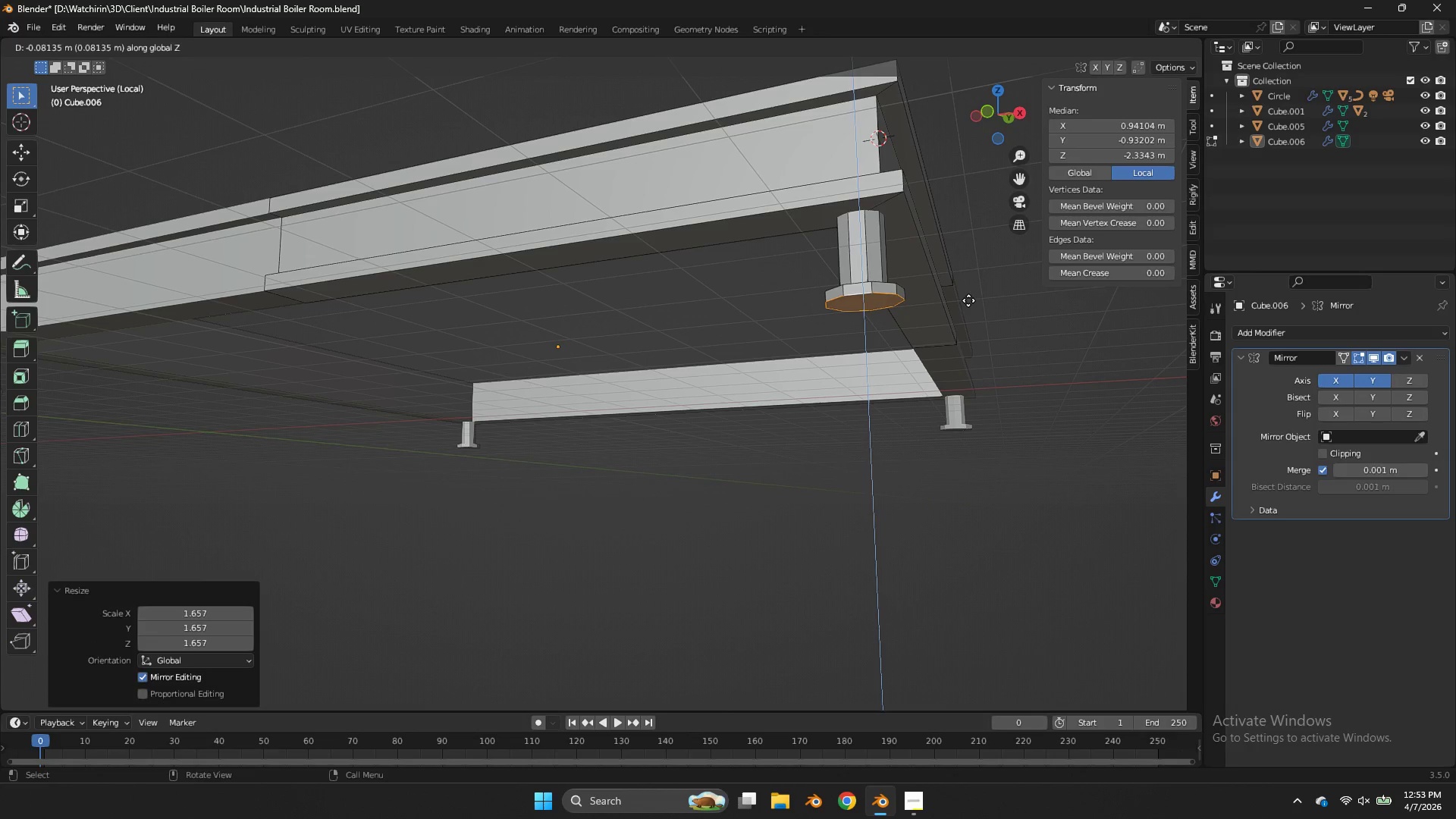 
left_click([968, 300])
 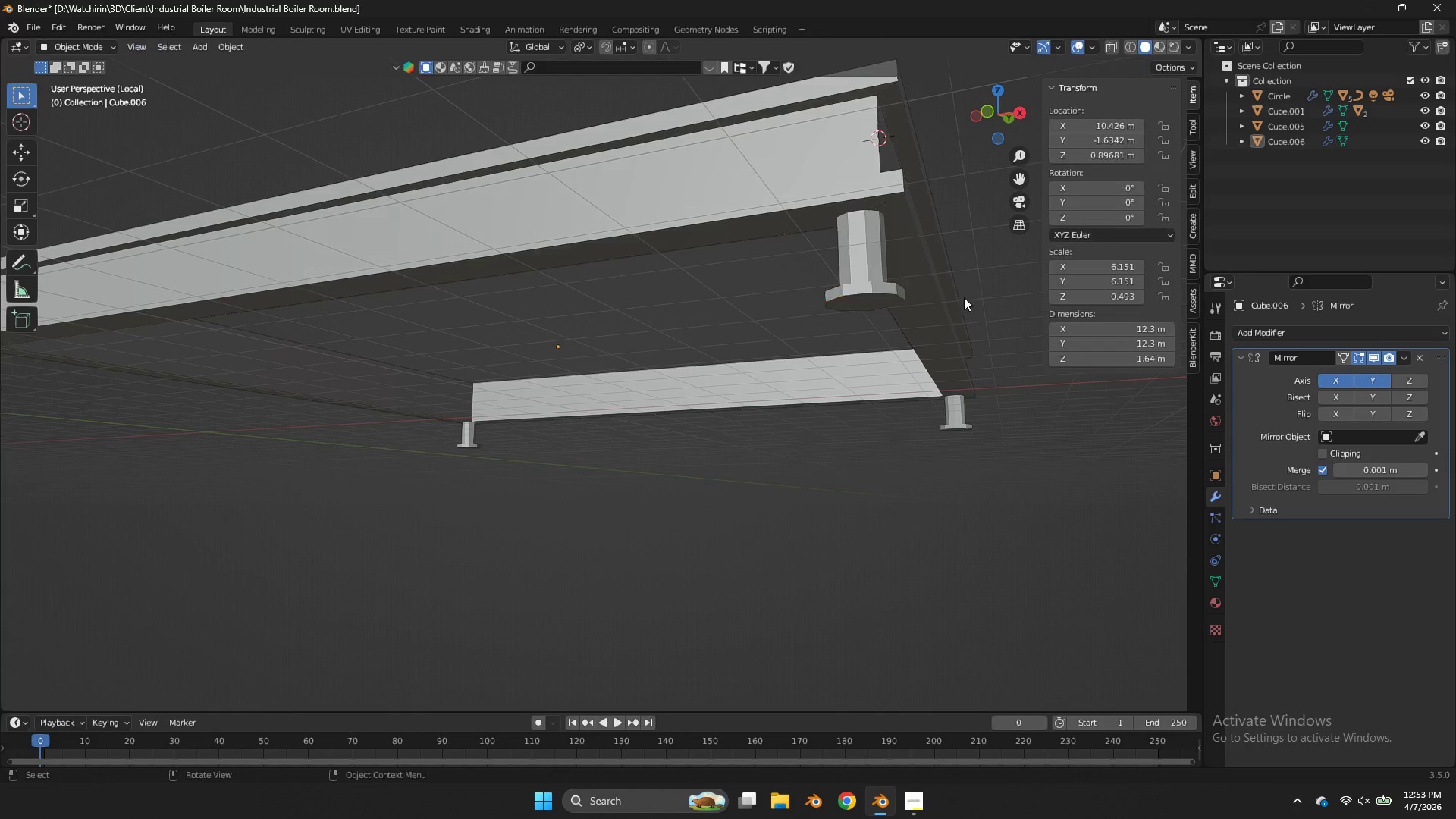 
key(Tab)
 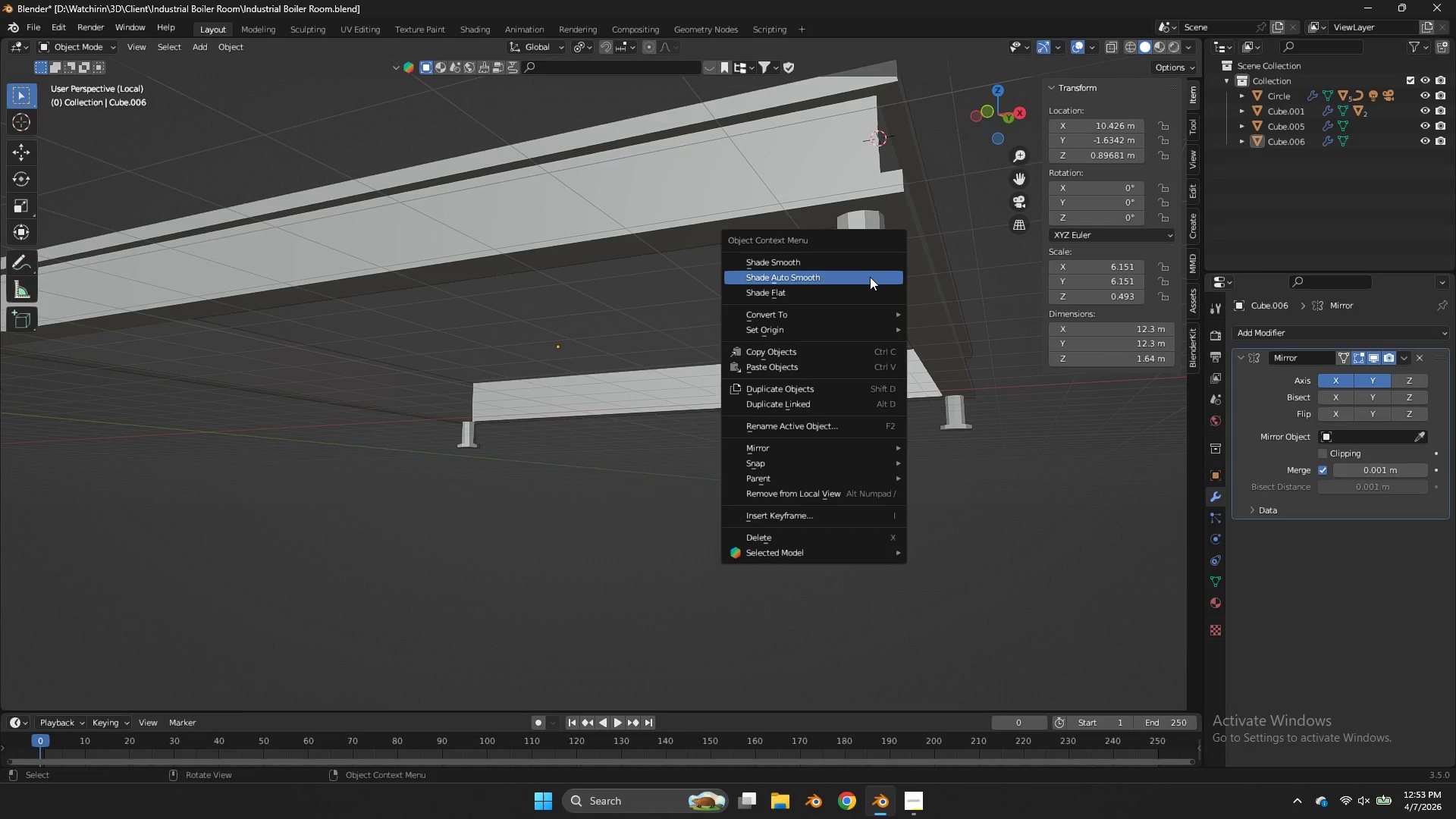 
right_click([870, 277])
 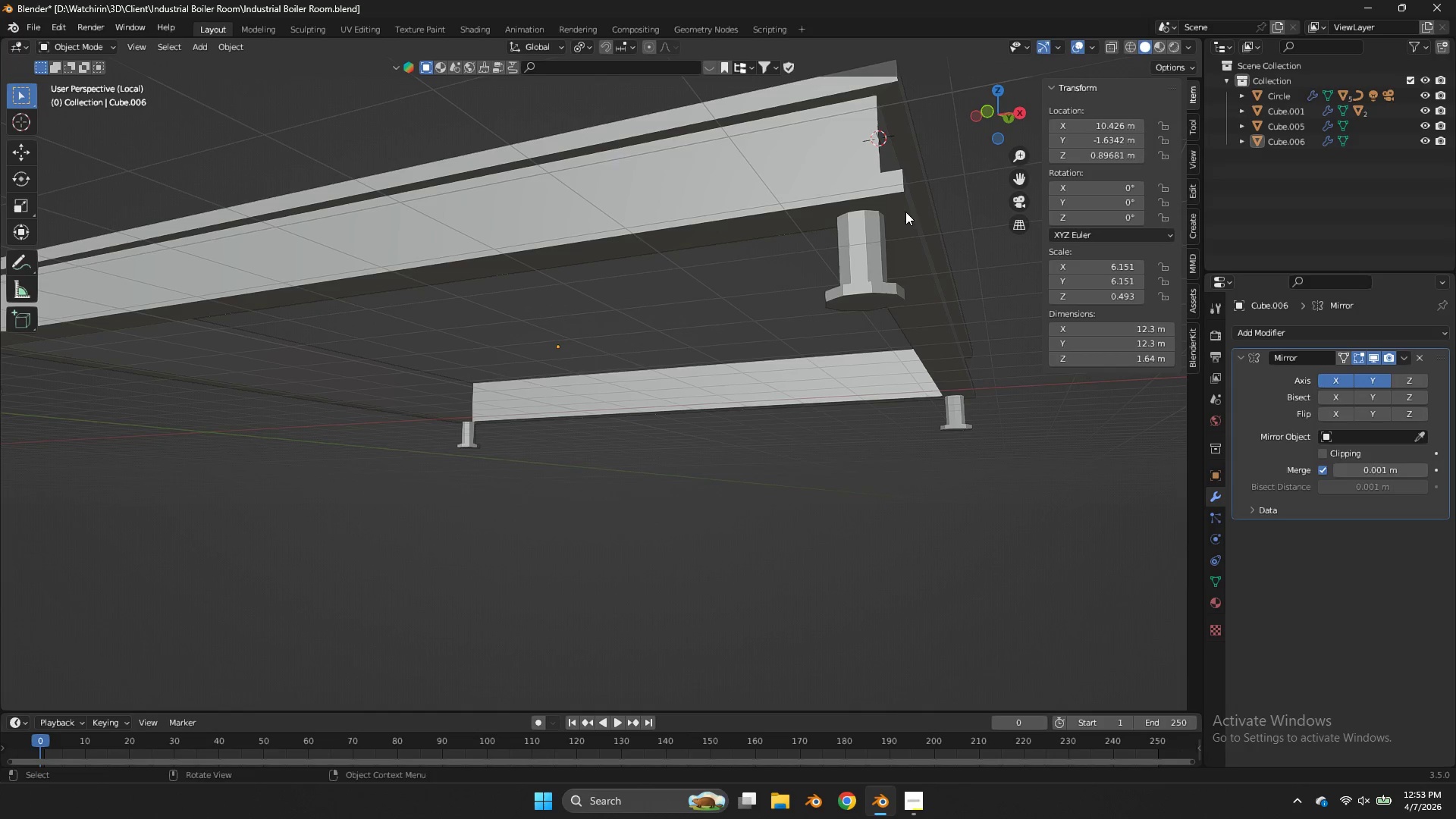 
double_click([897, 212])
 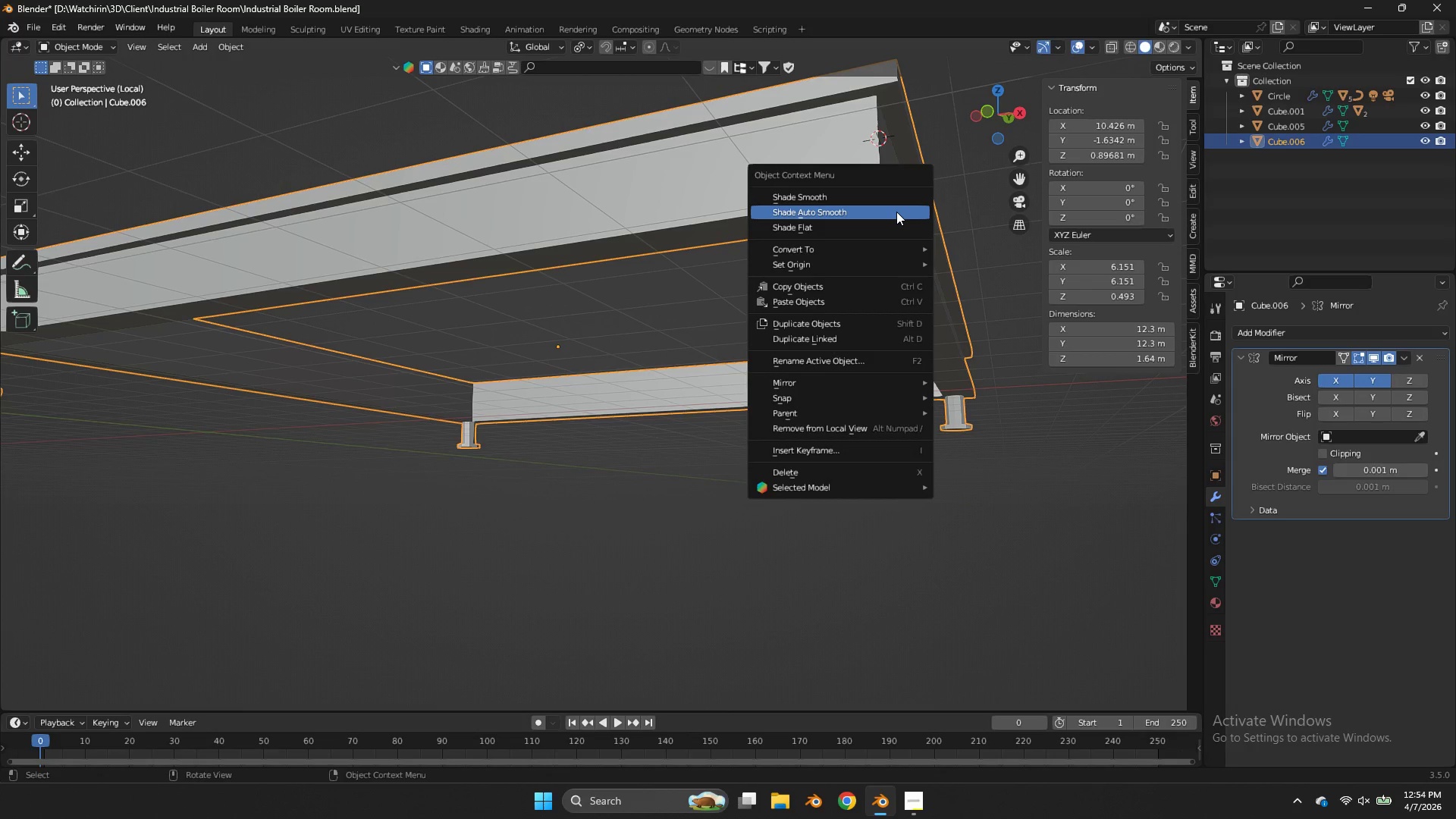 
right_click([896, 212])
 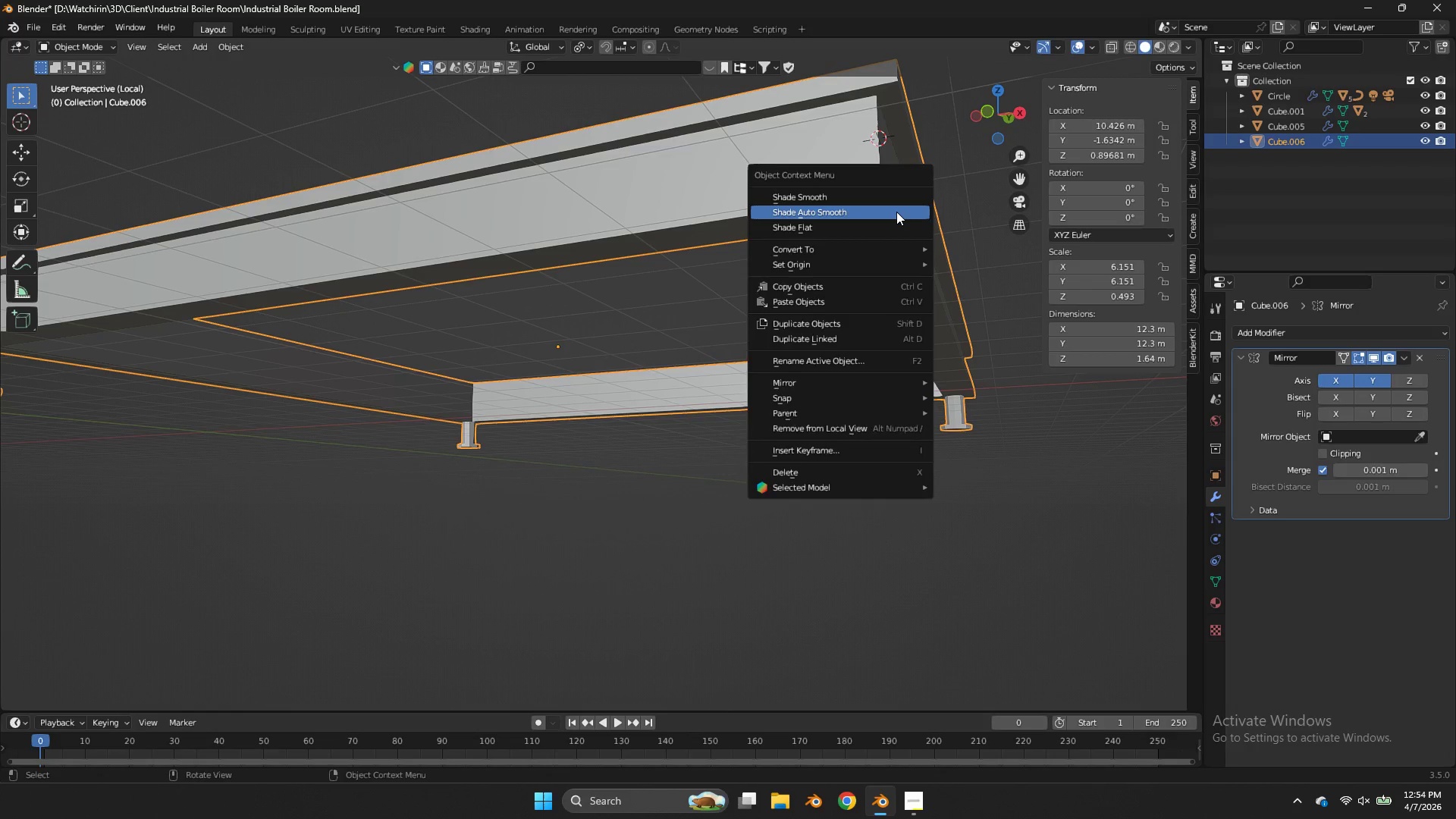 
left_click([896, 212])
 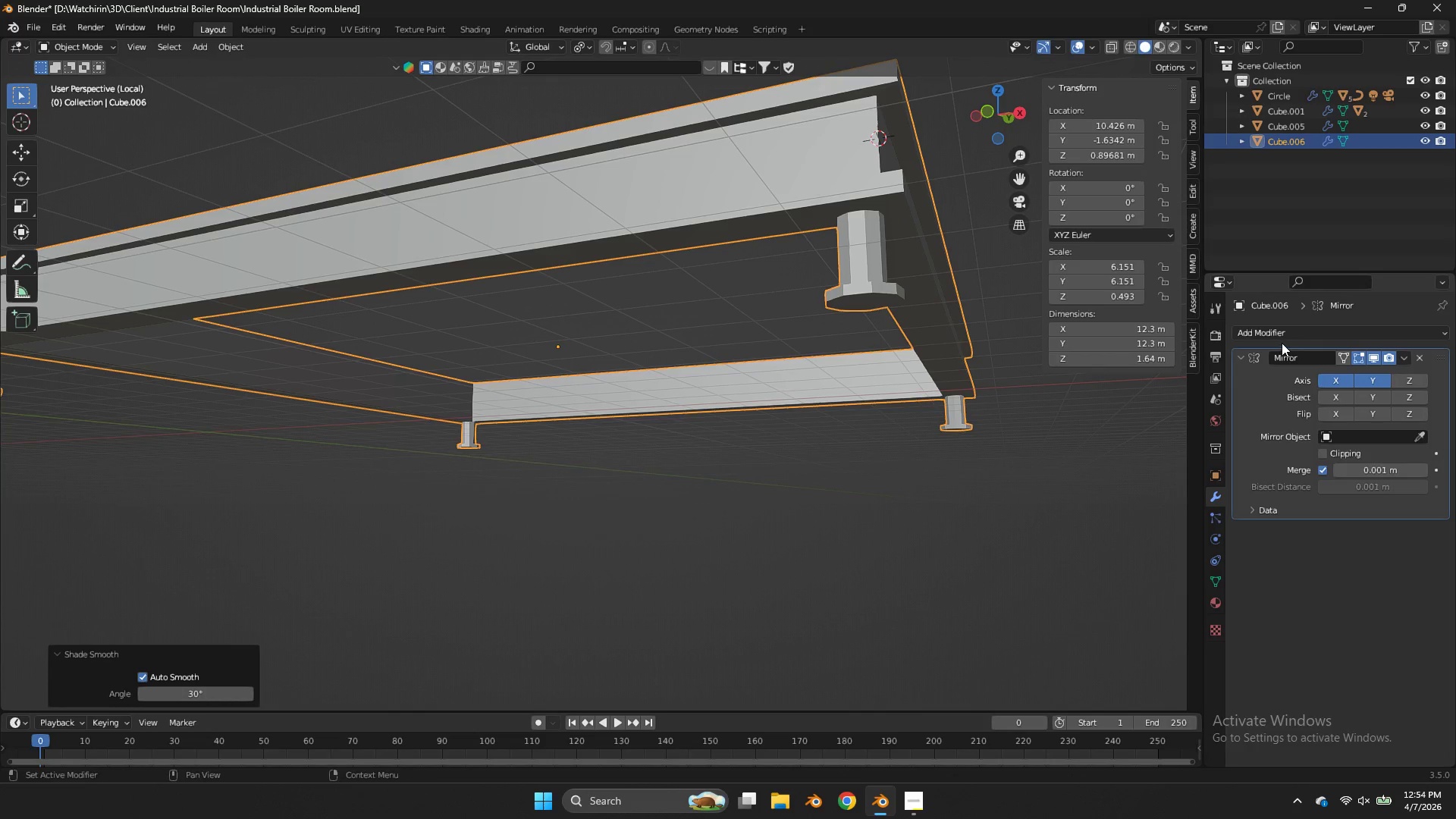 
left_click([1279, 332])
 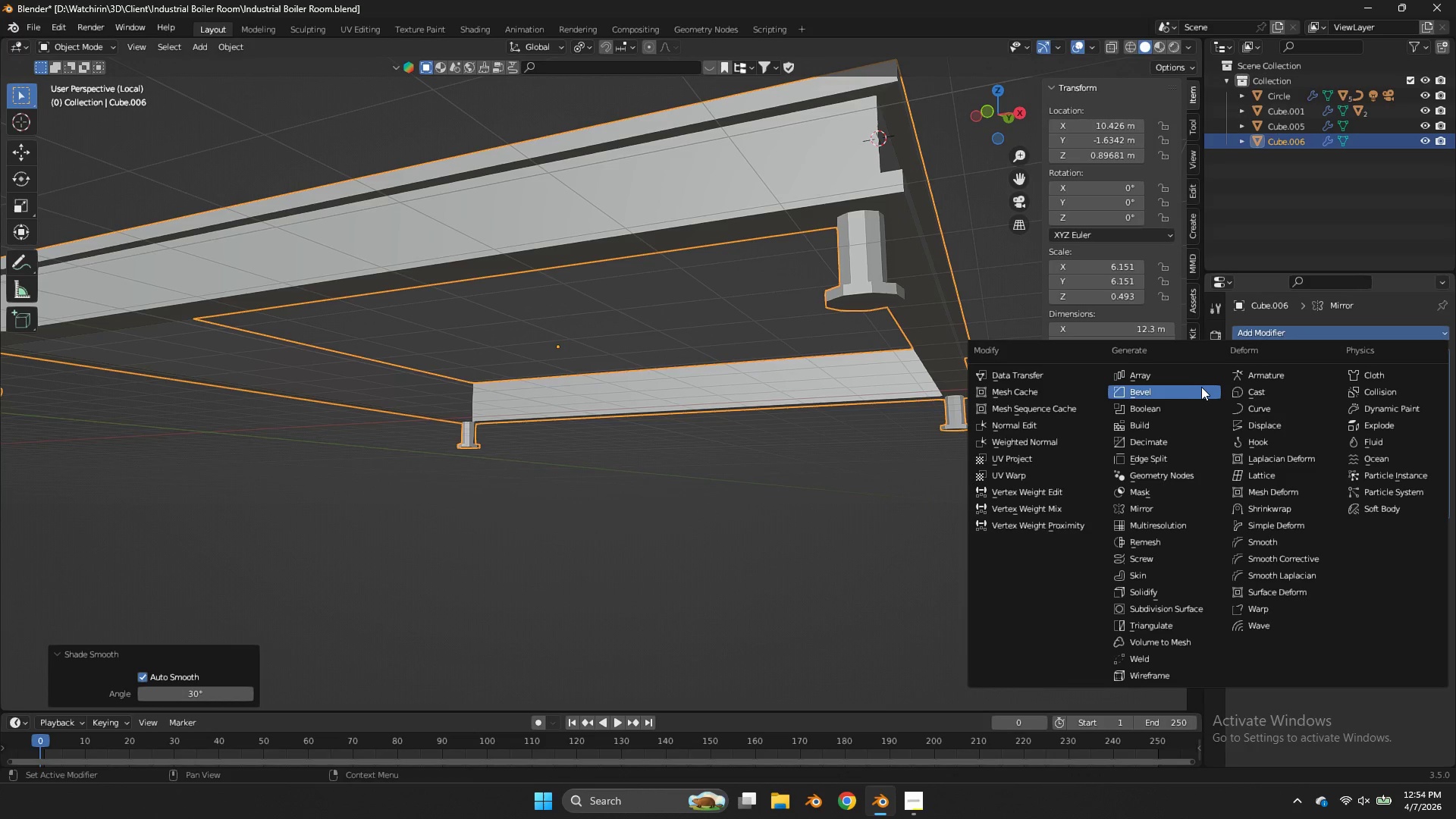 
left_click([1200, 387])
 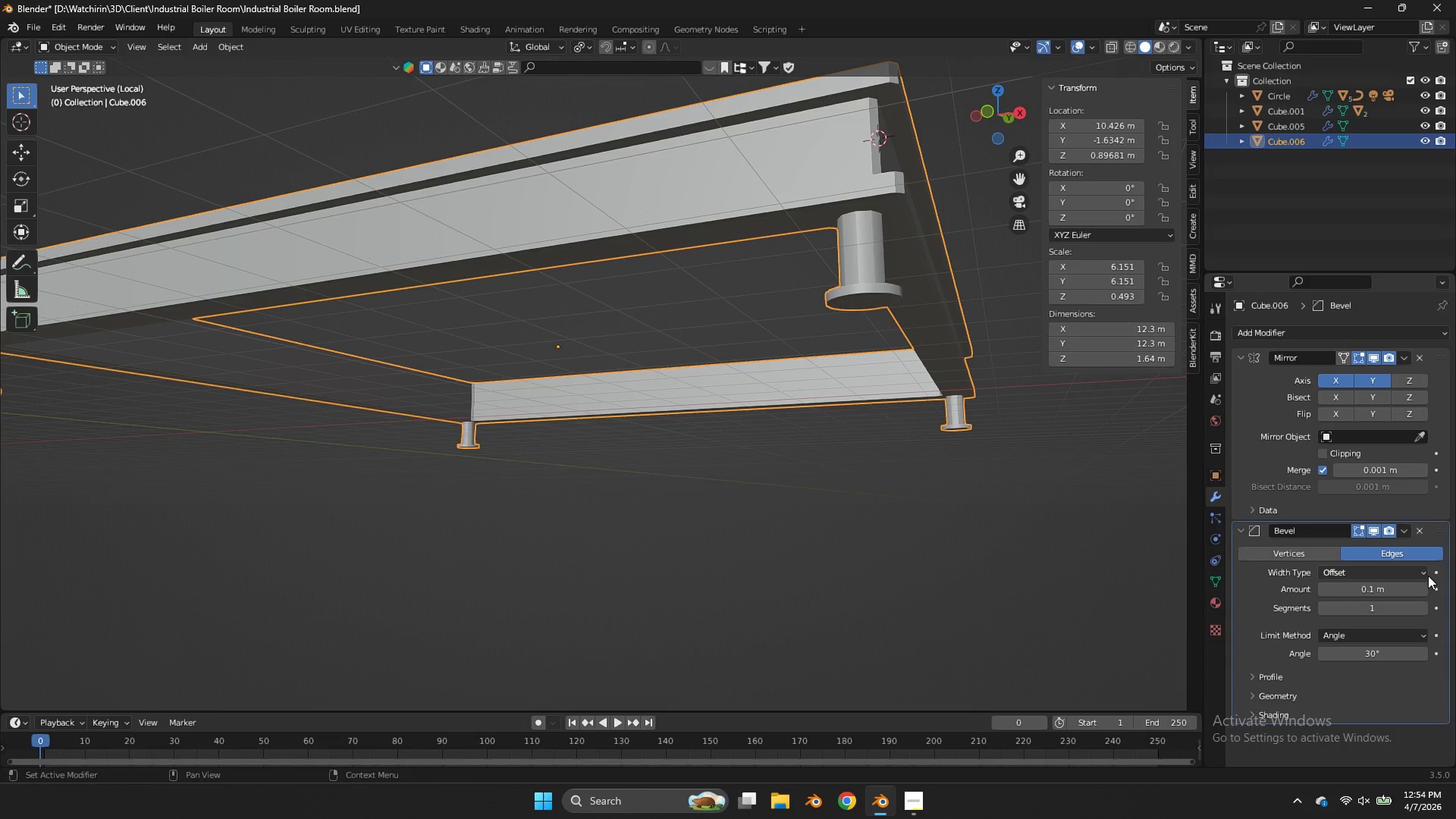 
left_click([1422, 601])
 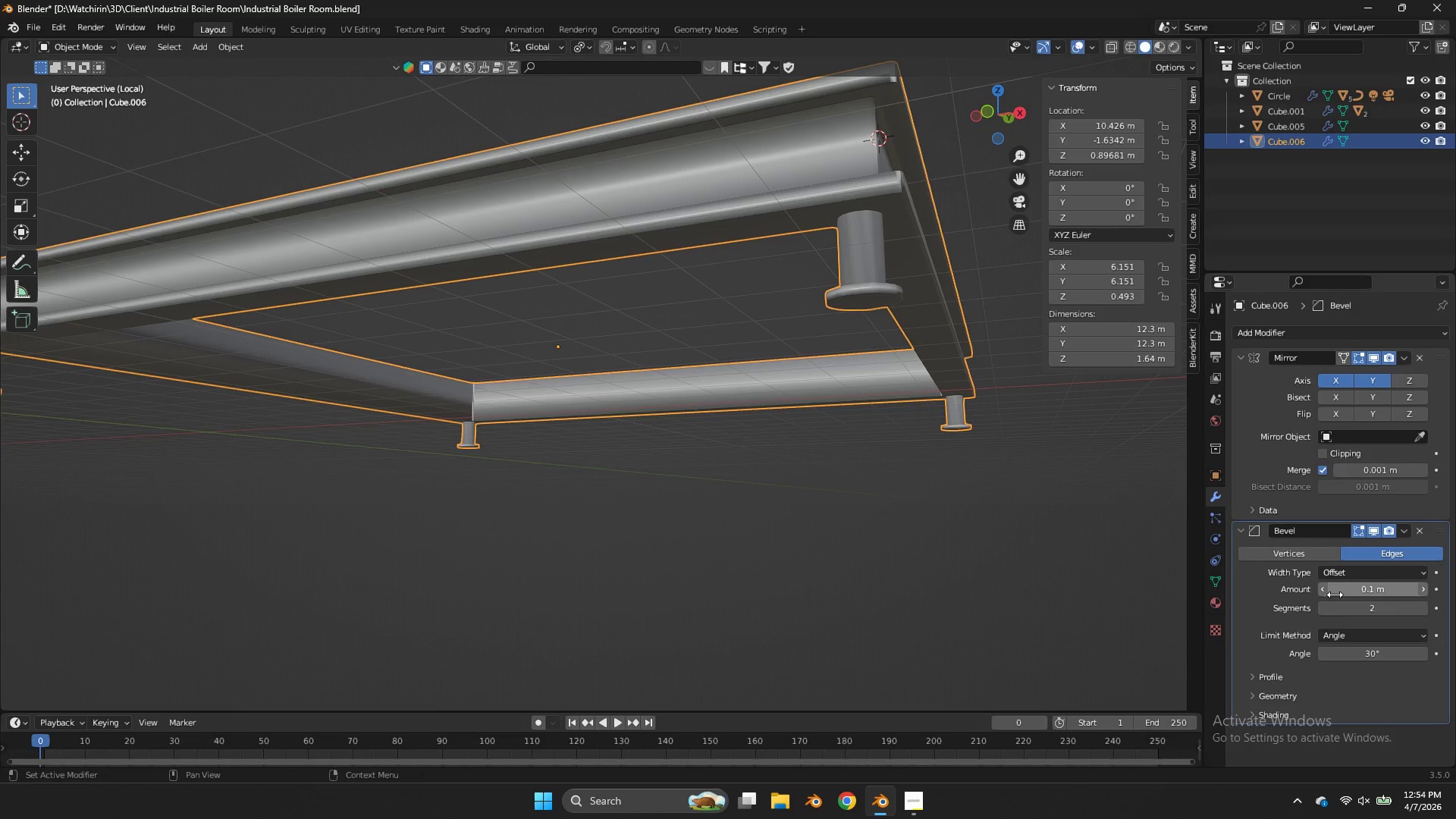 
key(Tab)
 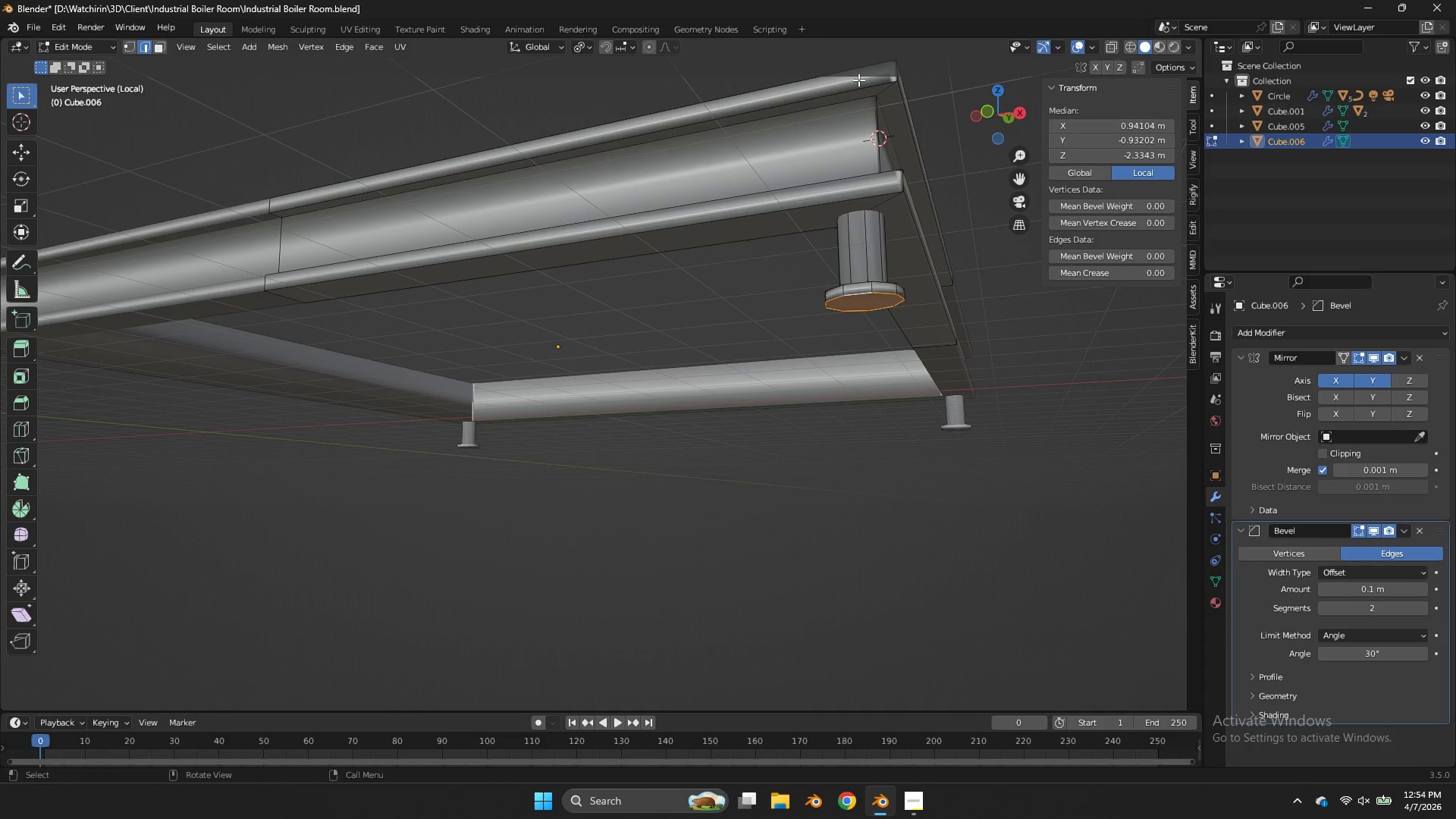 
key(A)
 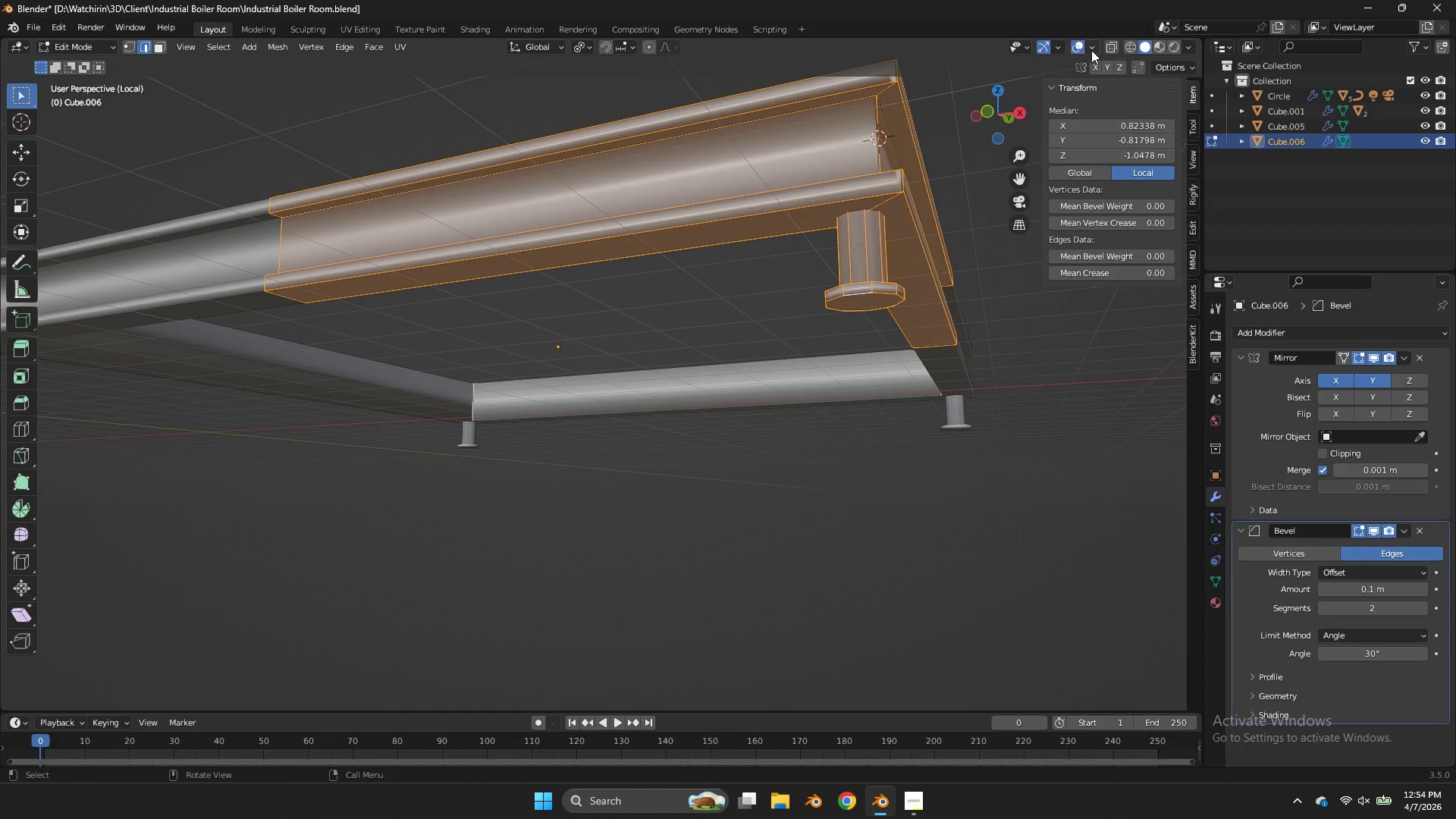 
left_click([1092, 50])
 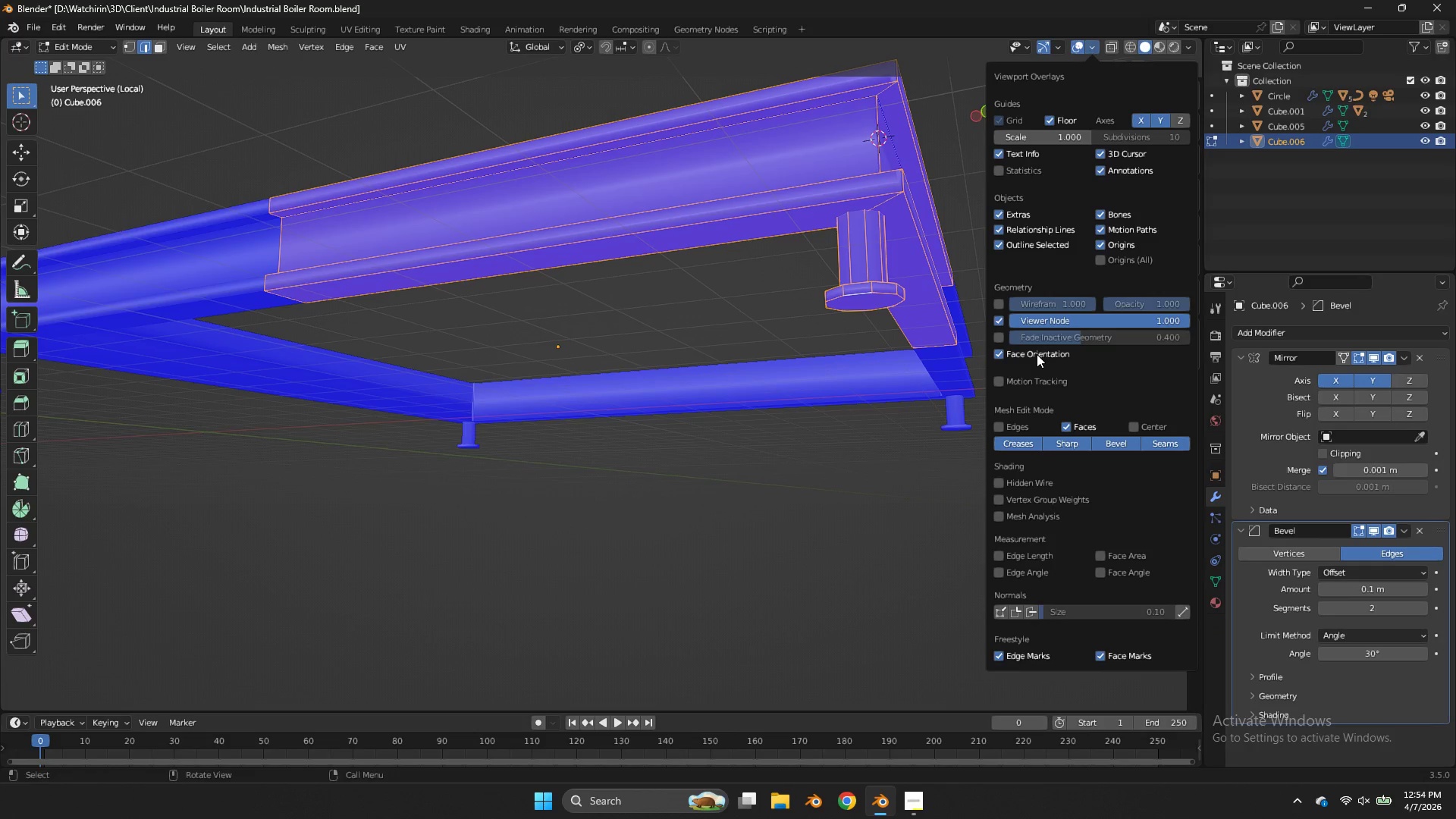 
left_click([828, 224])
 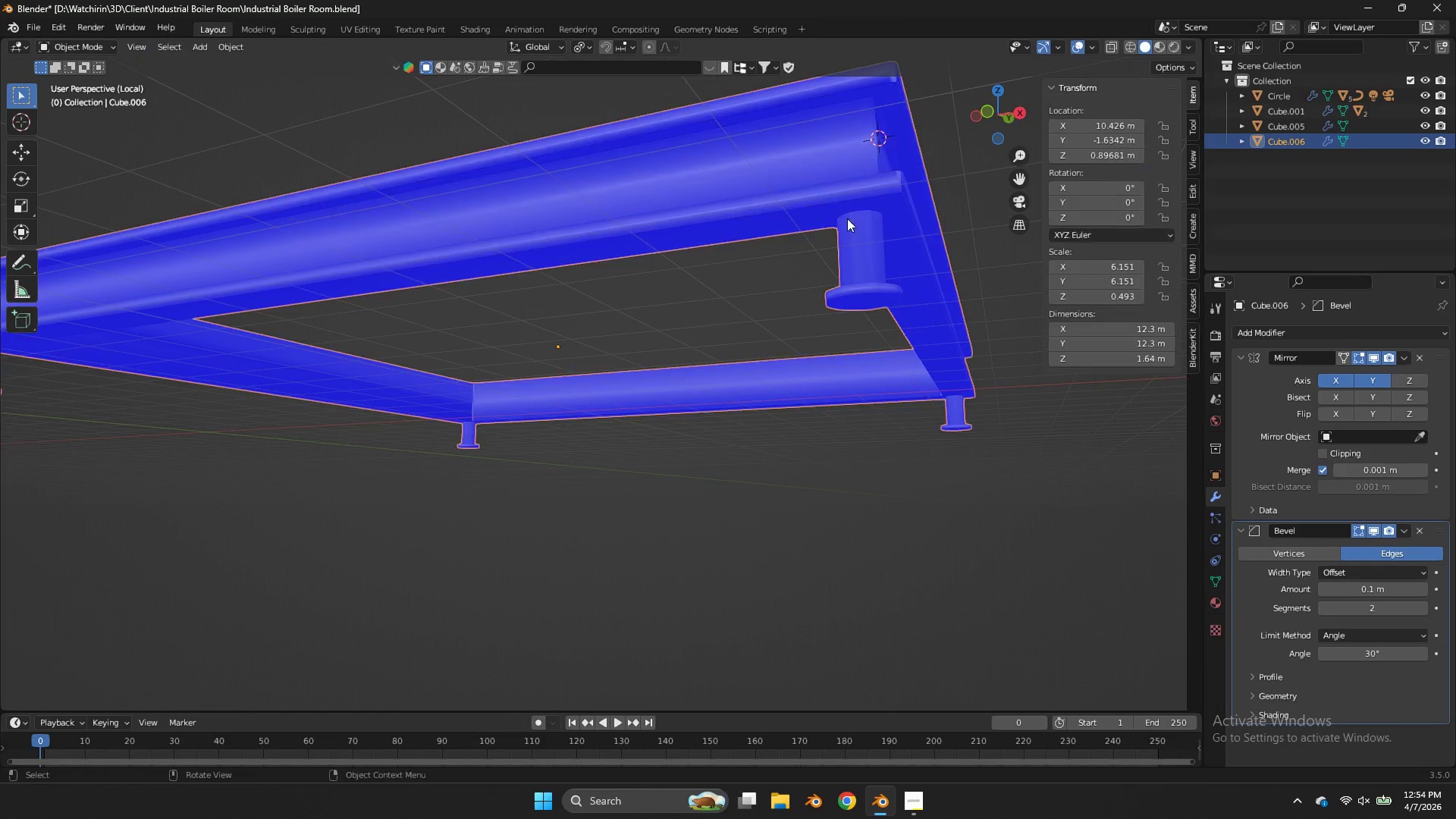 
key(Tab)
 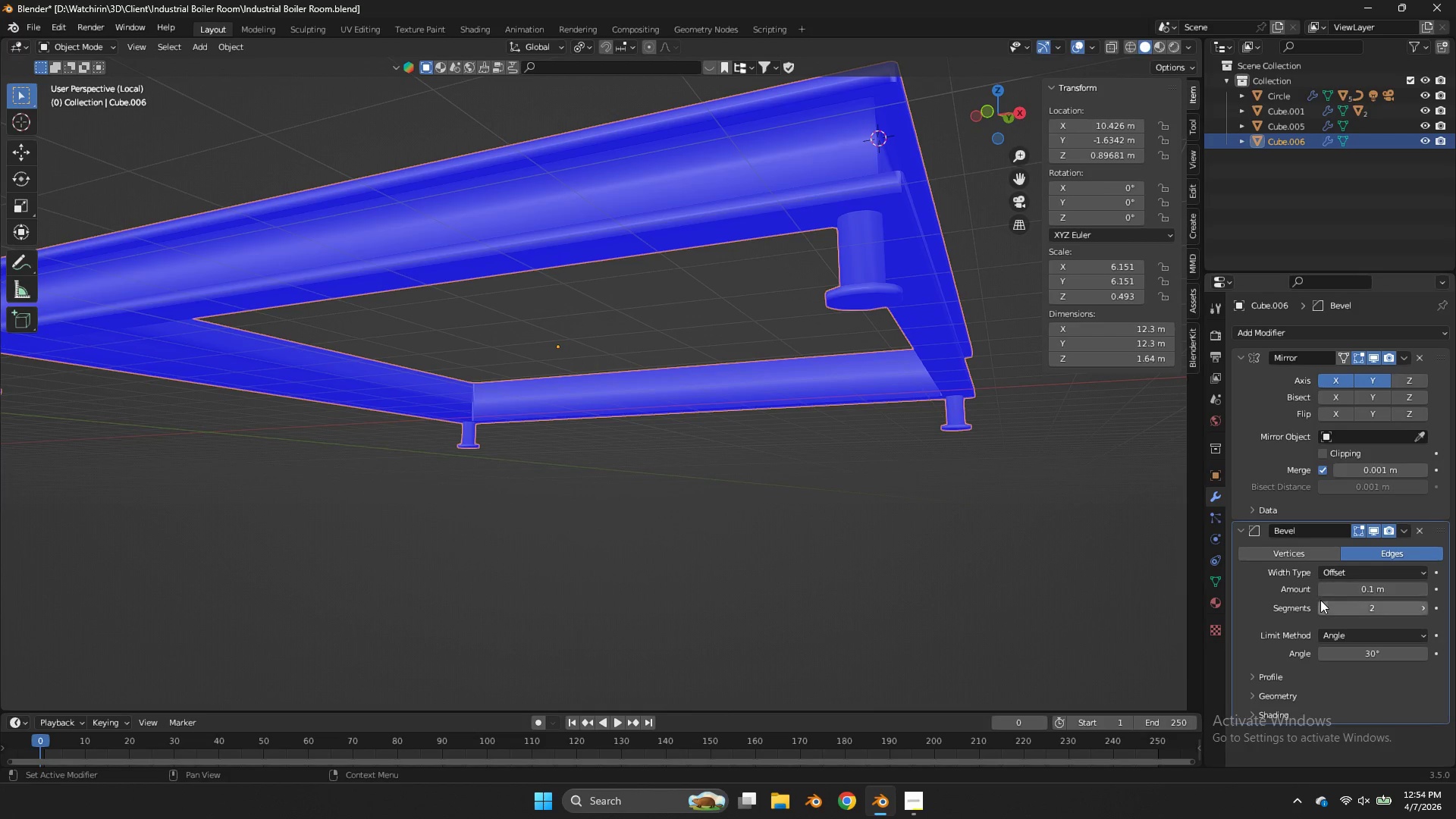 
double_click([1320, 592])
 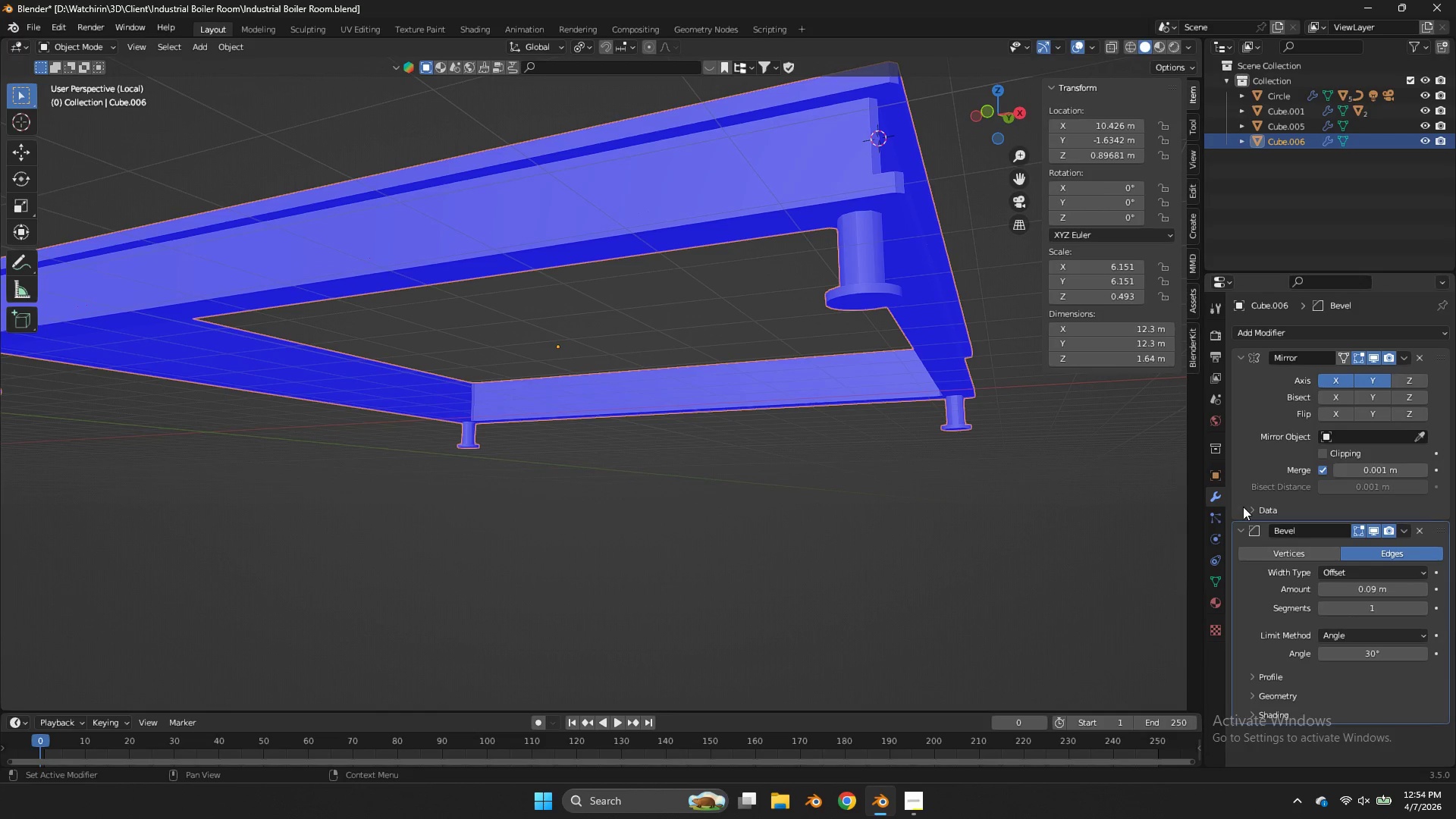 
key(Tab)
type(zzzz)
 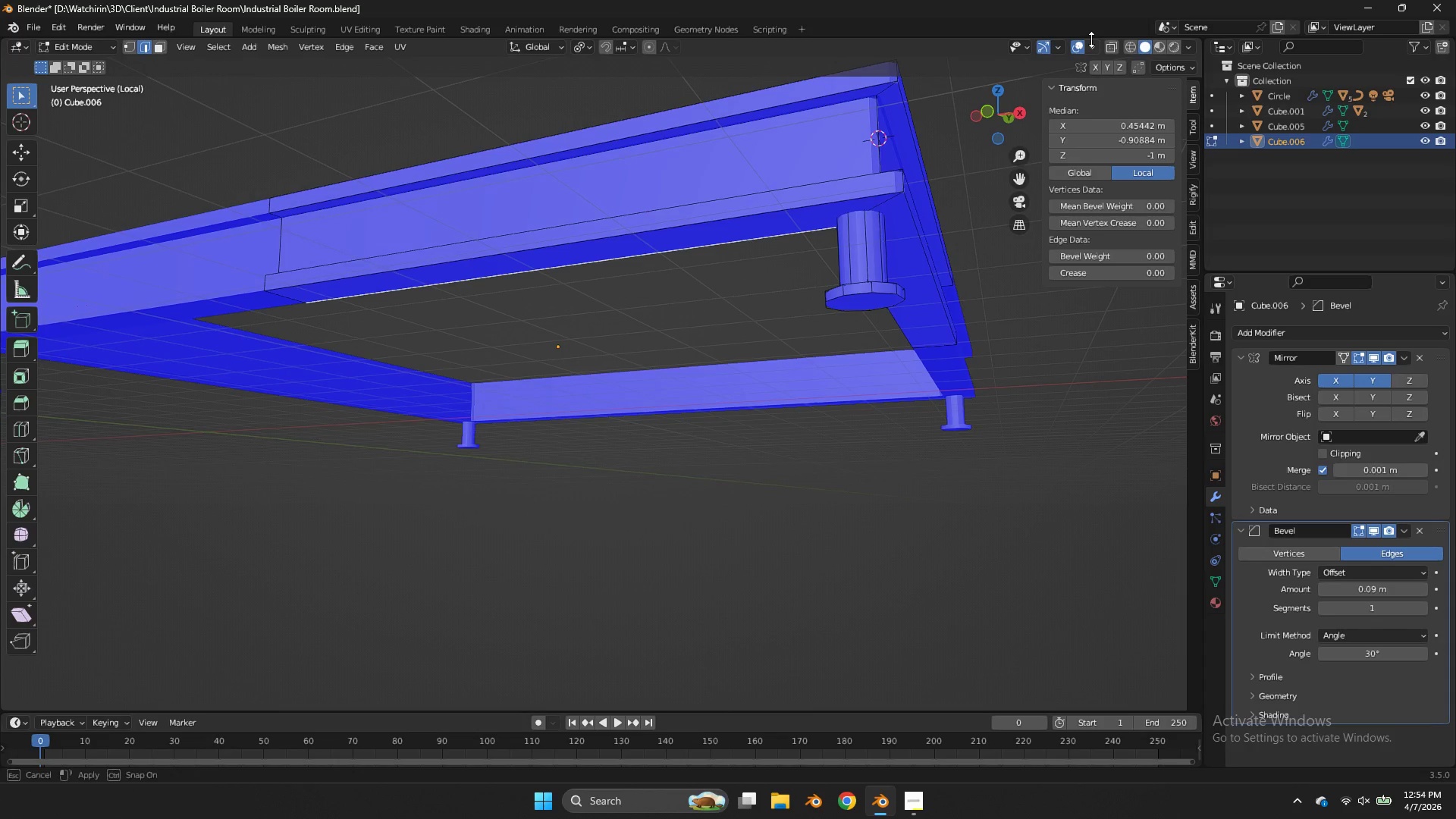 
double_click([1092, 44])
 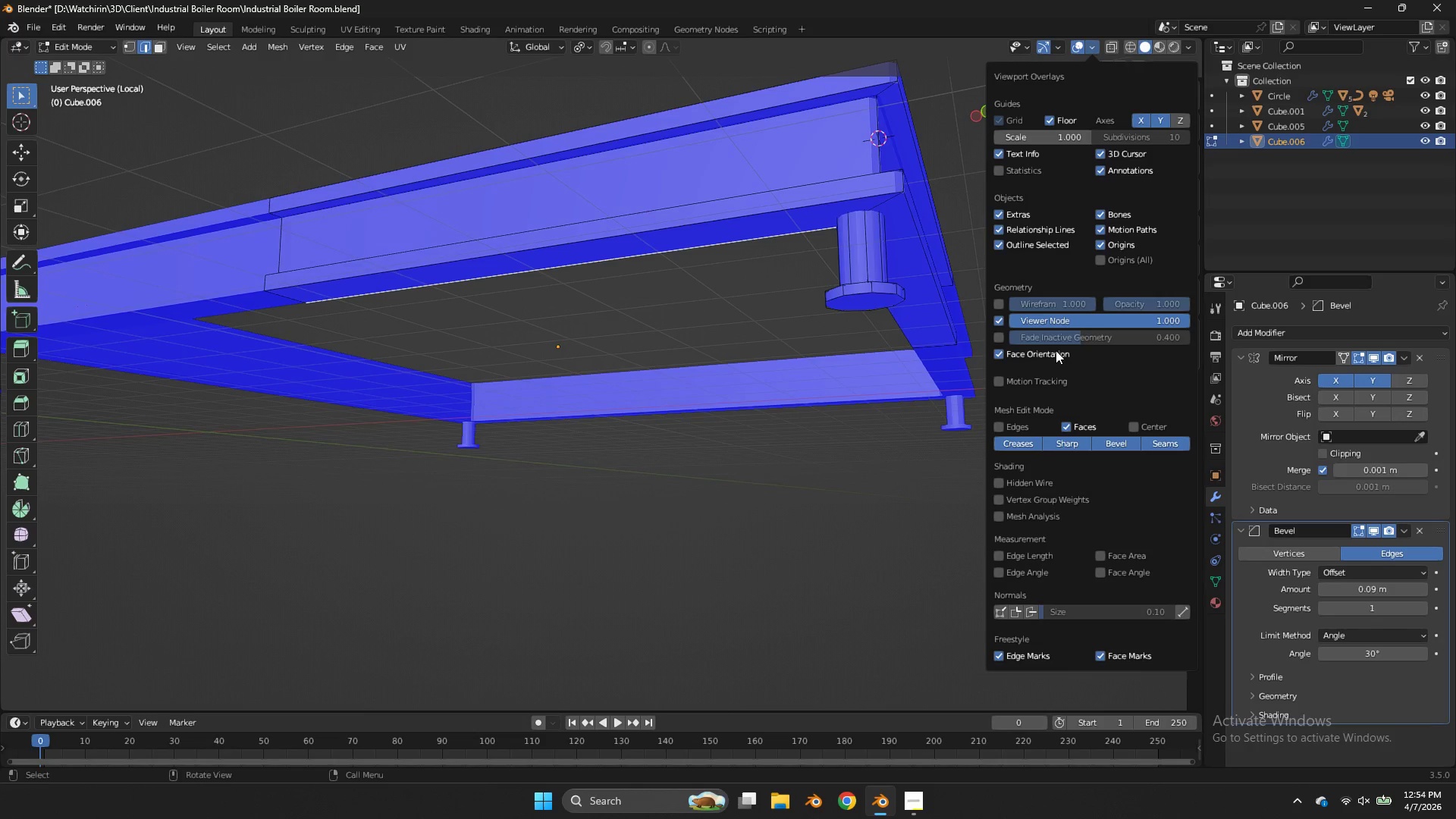 
left_click([1056, 353])
 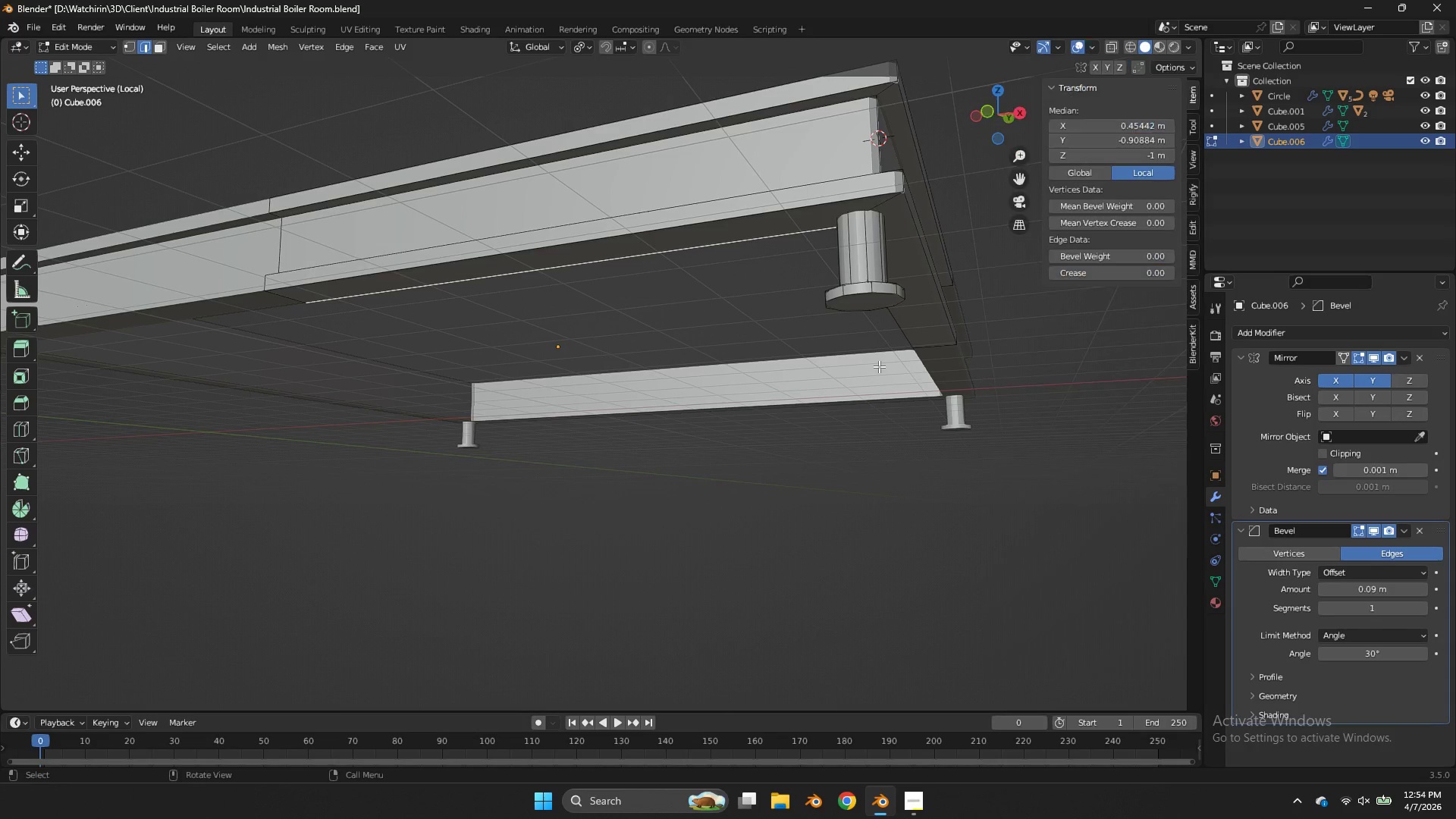 
double_click([879, 366])
 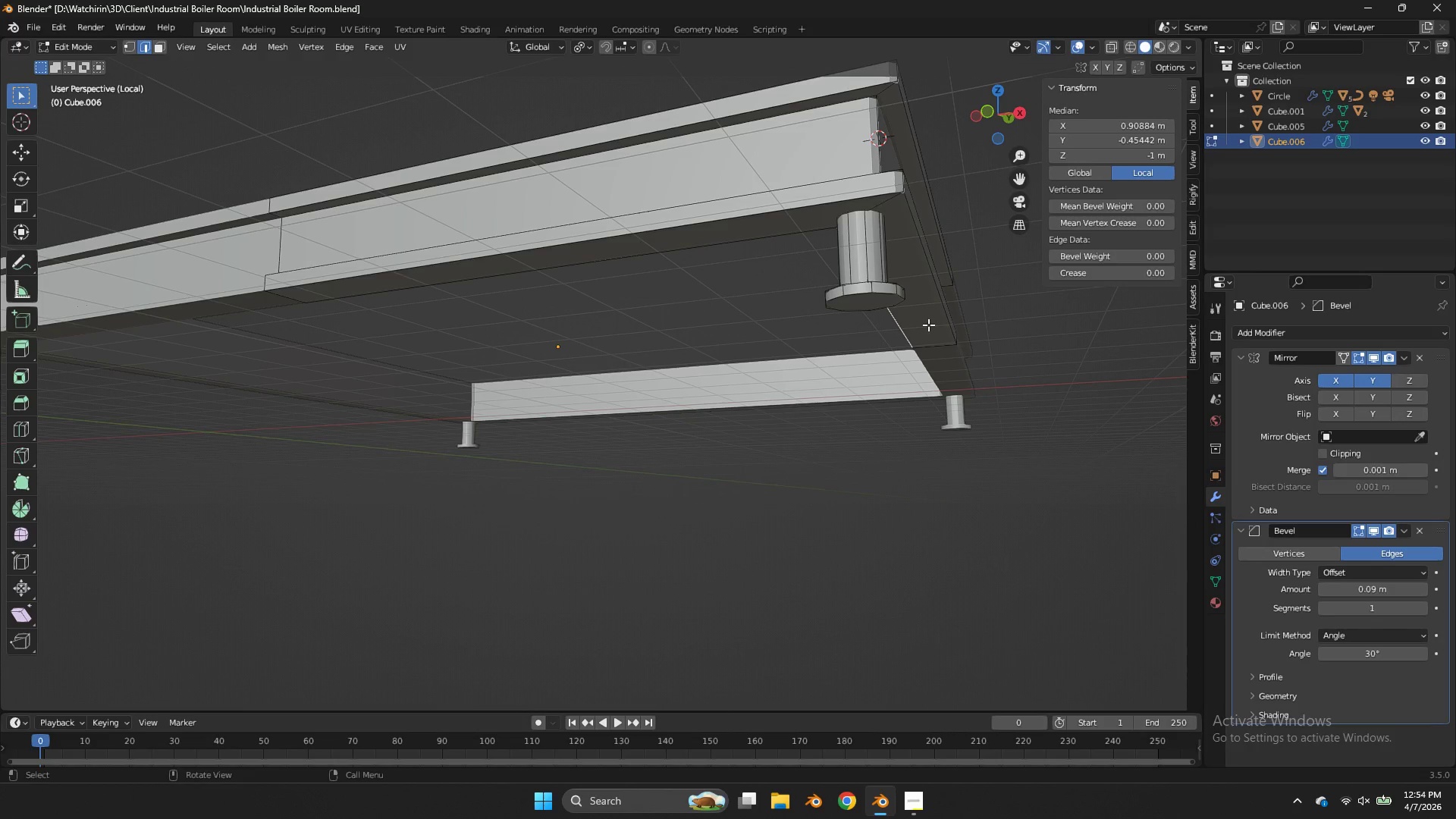 
key(Control+ControlLeft)
 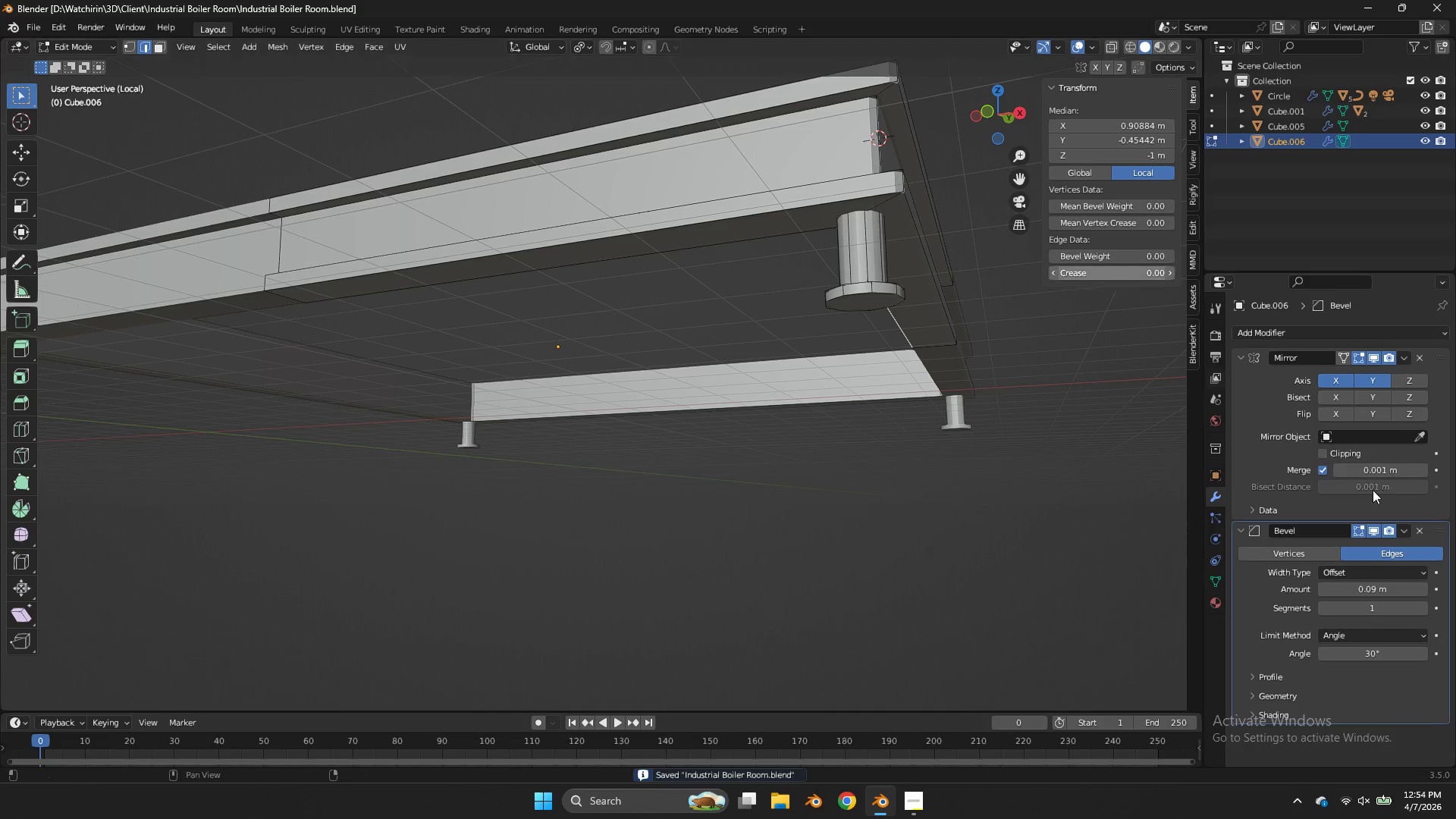 
key(Control+S)
 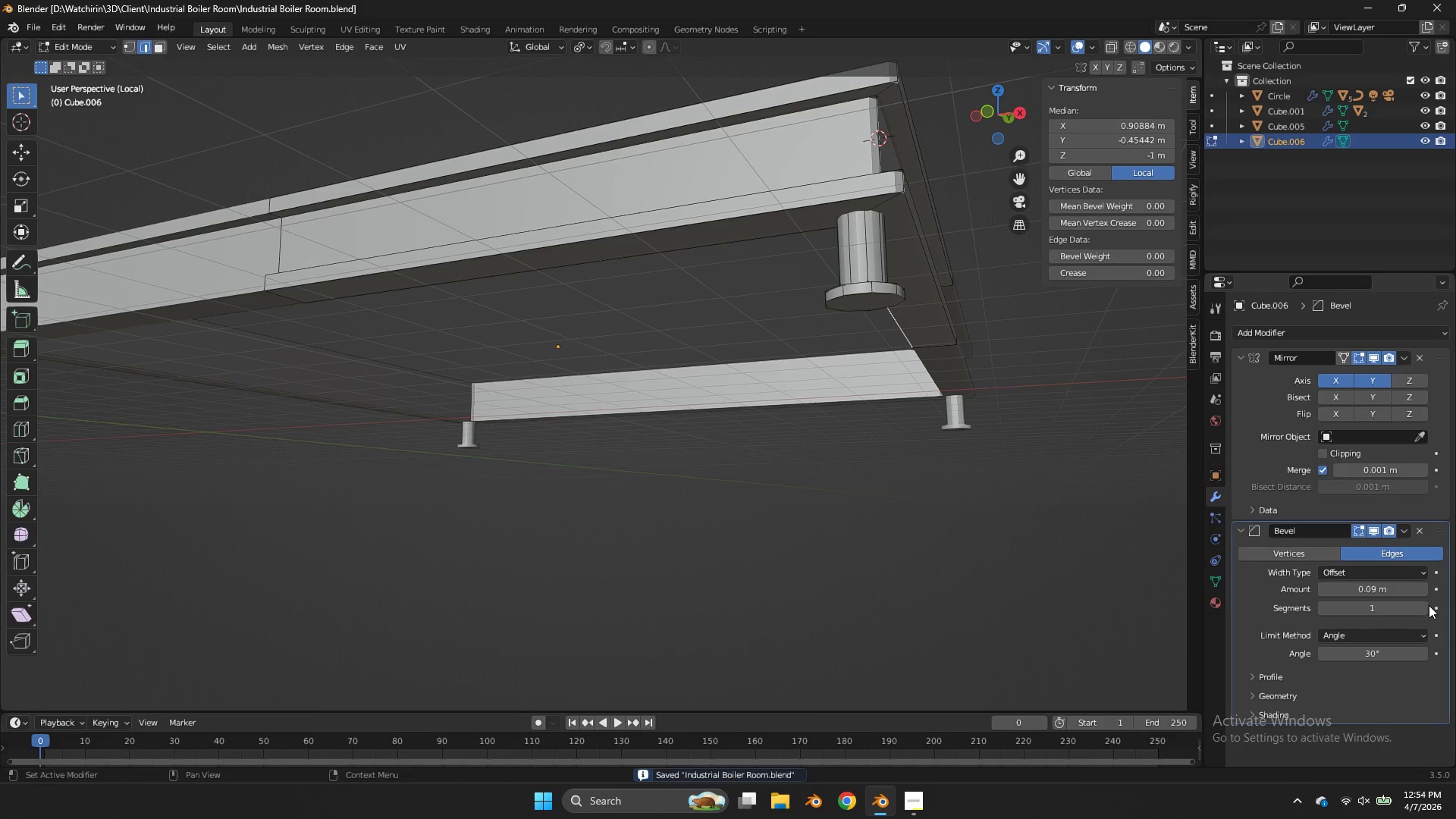 
left_click([1426, 606])
 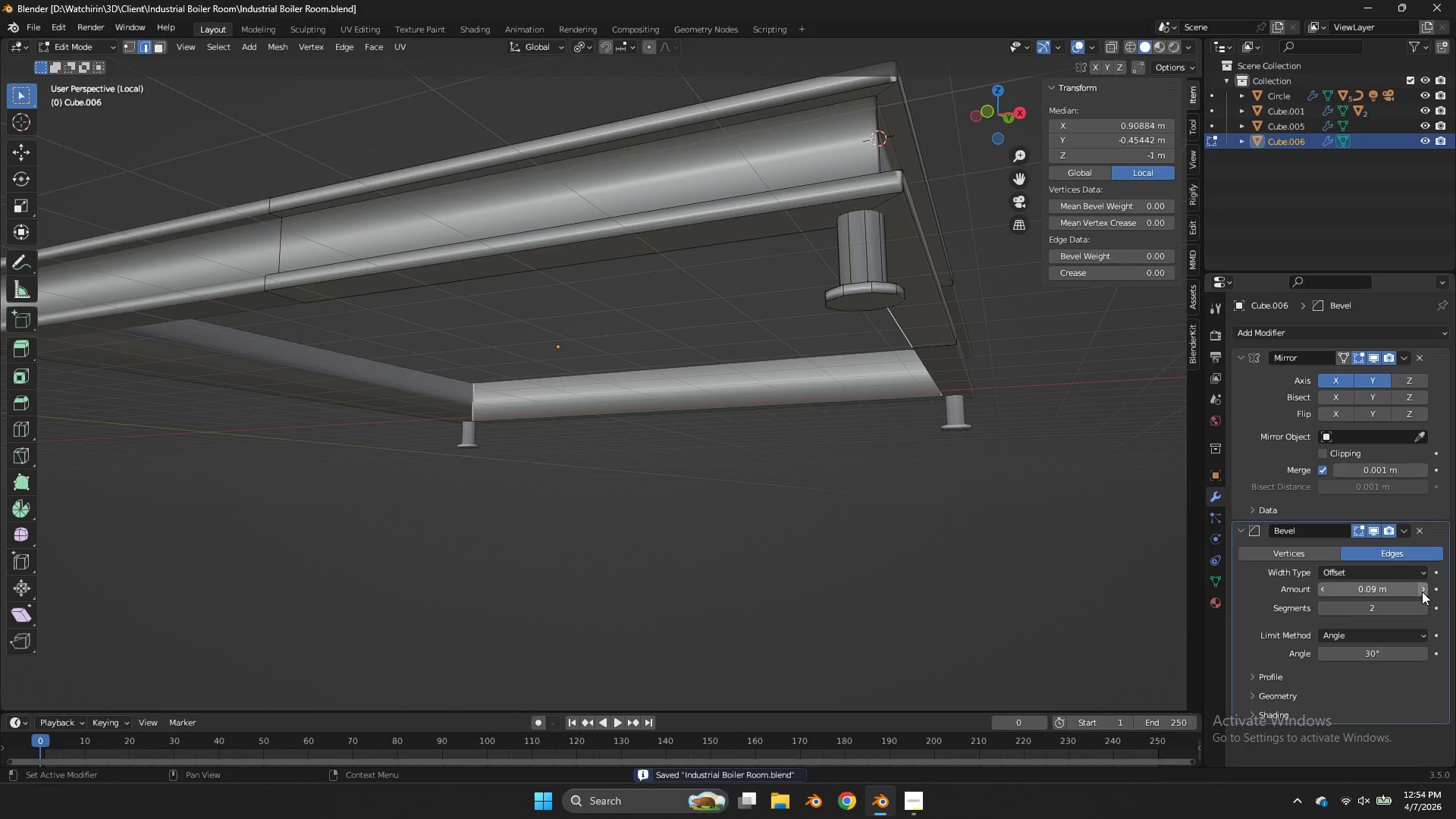 
left_click([1422, 592])
 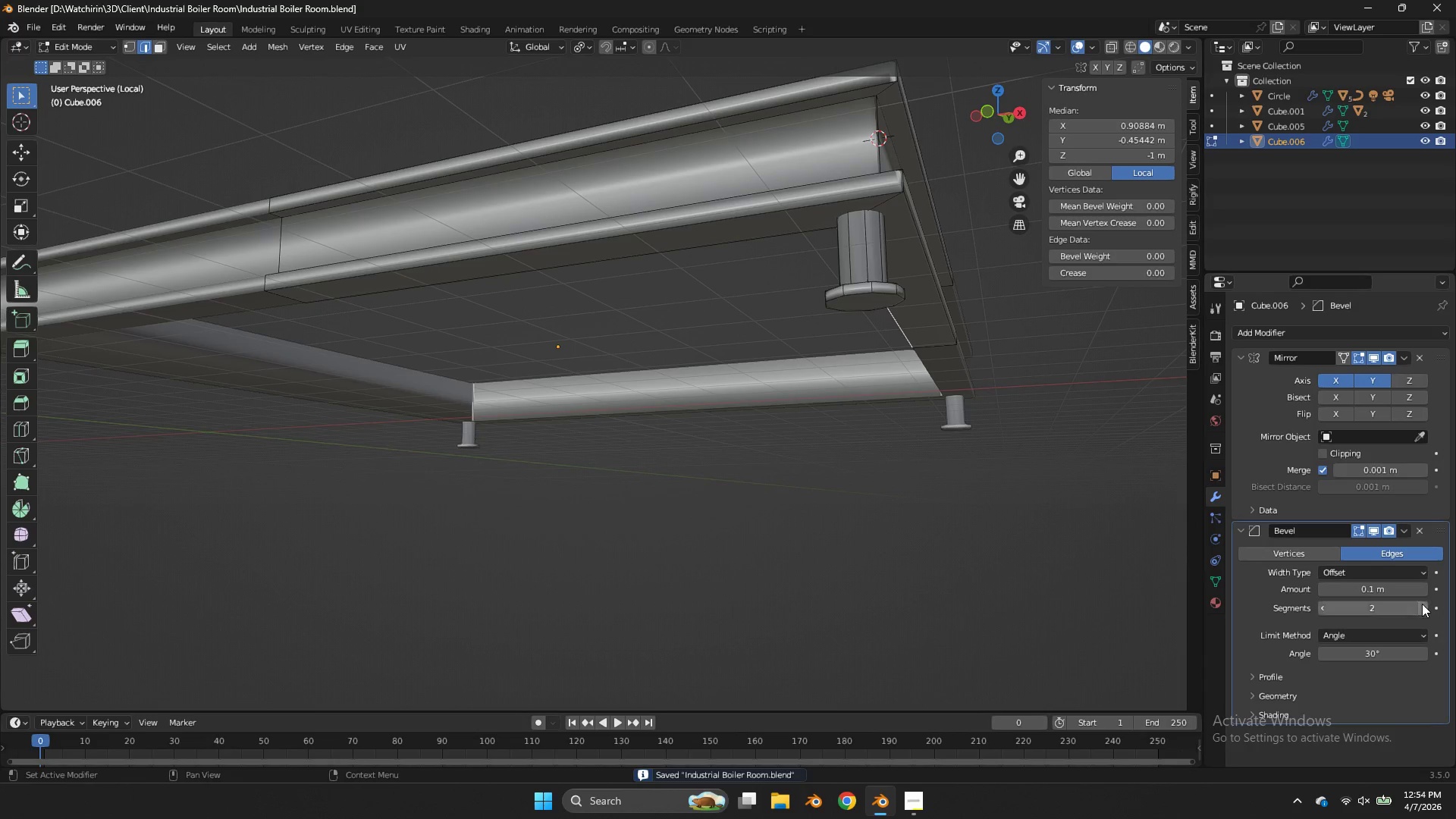 
left_click([1422, 605])
 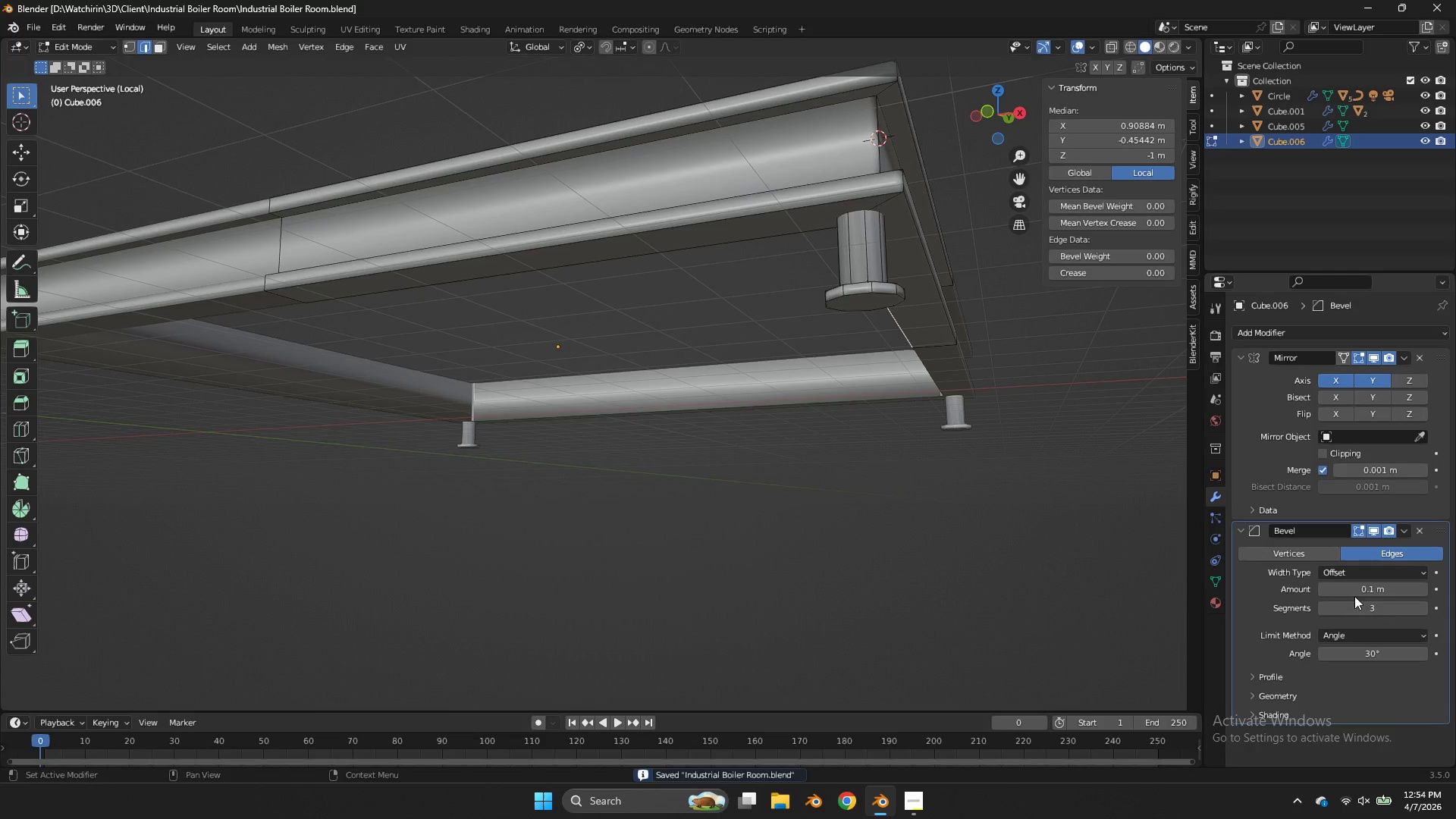 
key(Tab)
 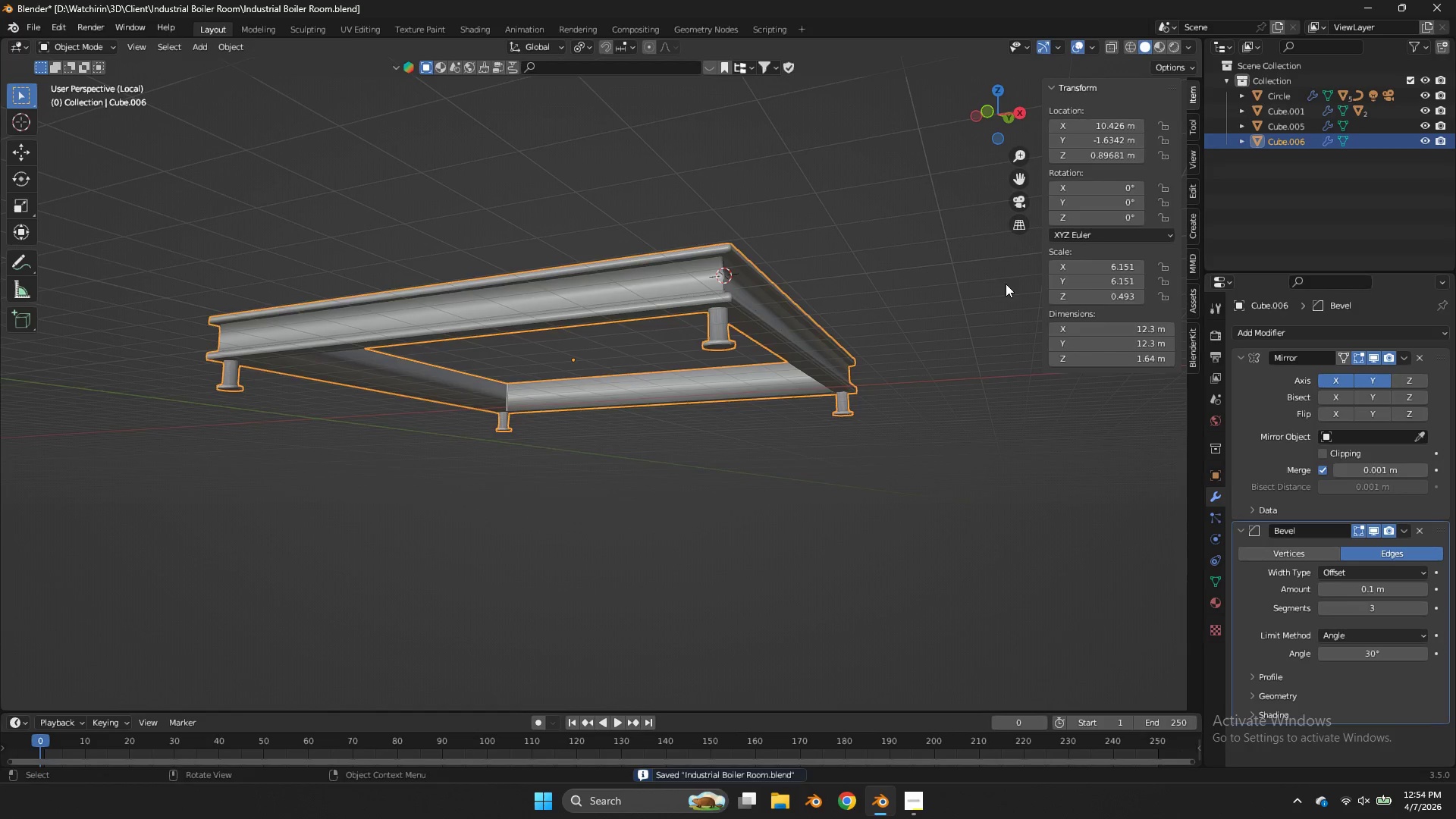 
key(Tab)
 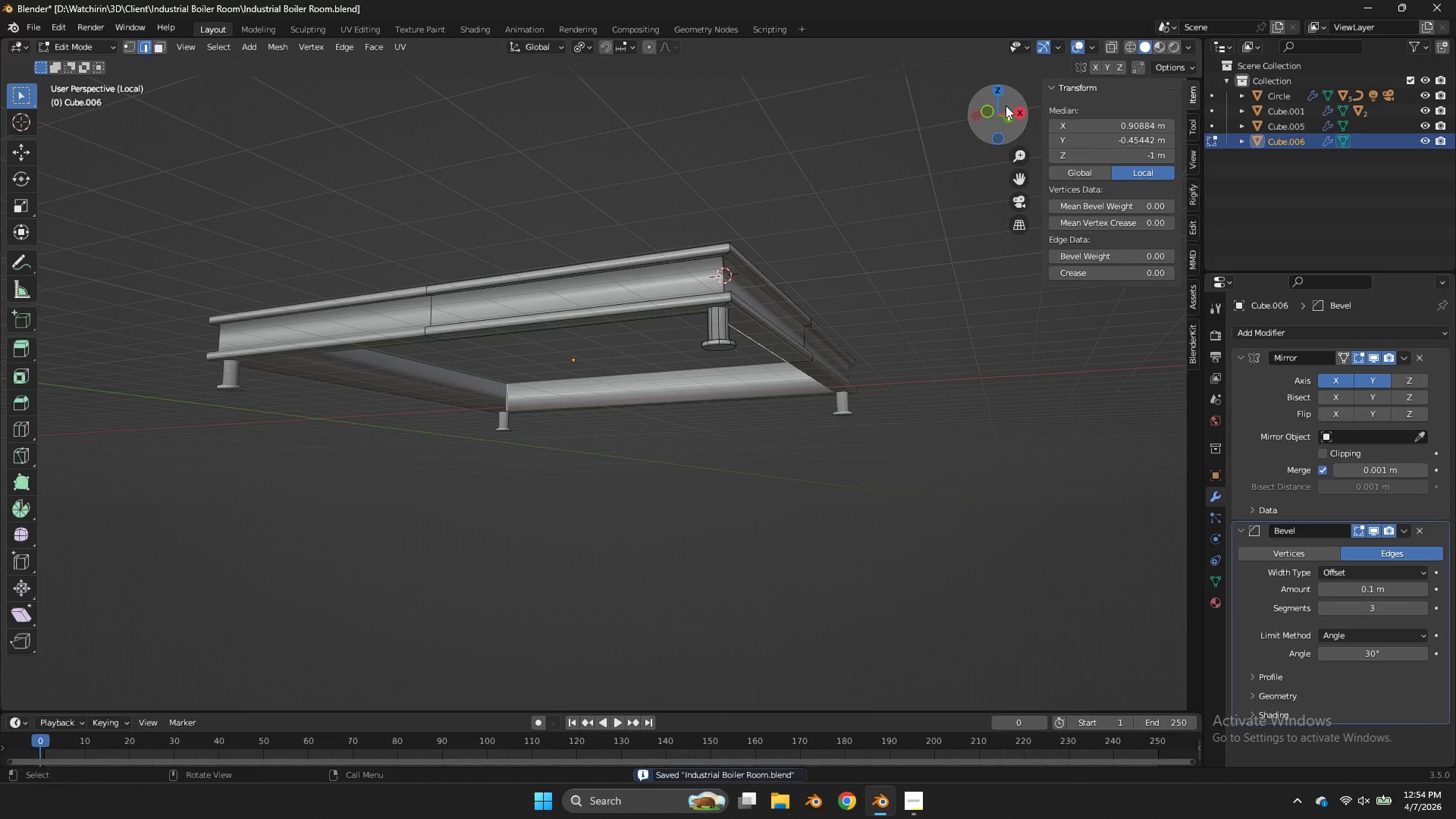 
key(Tab)
 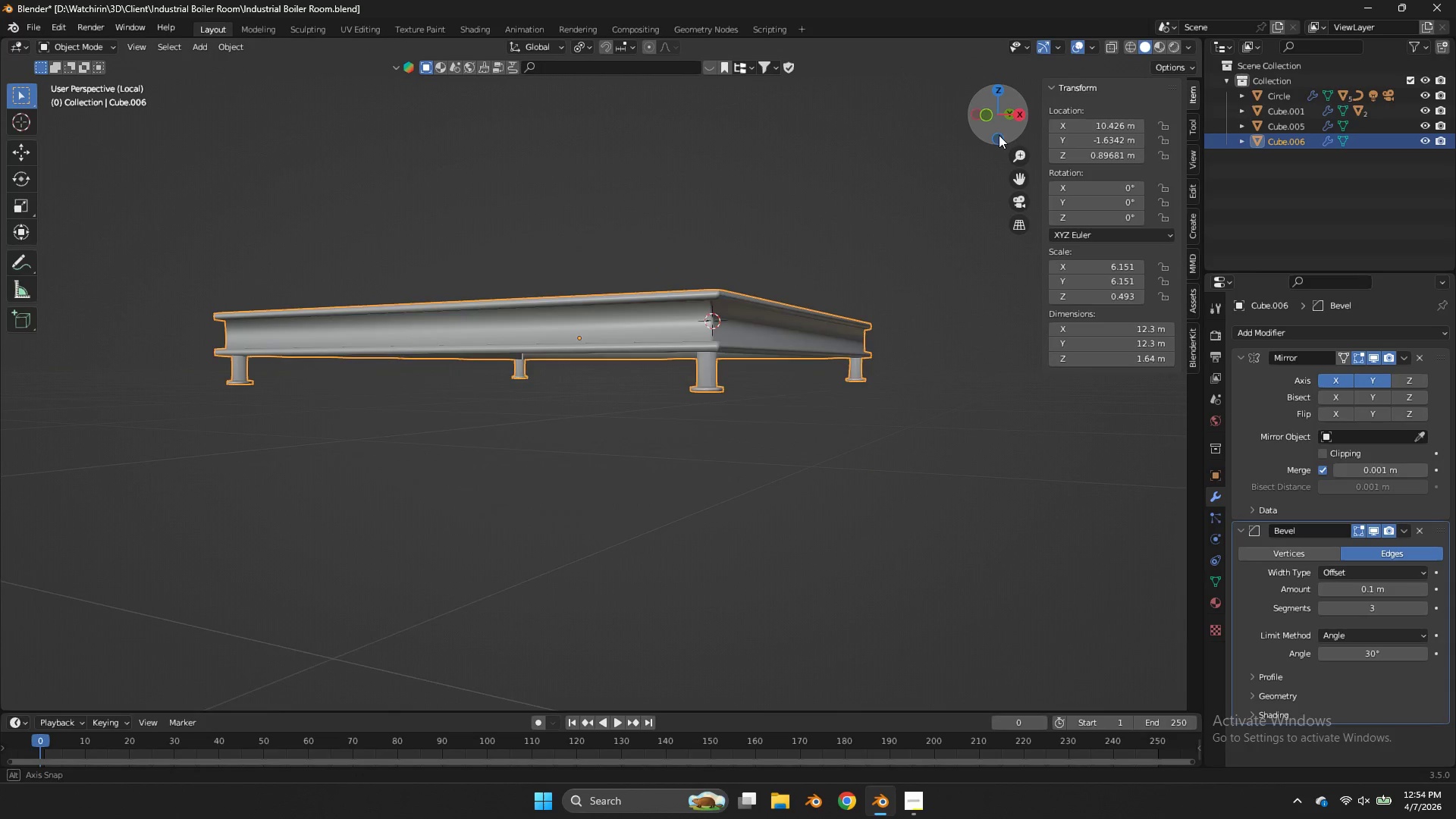 
scroll: coordinate [1008, 286], scroll_direction: down, amount: 3.0
 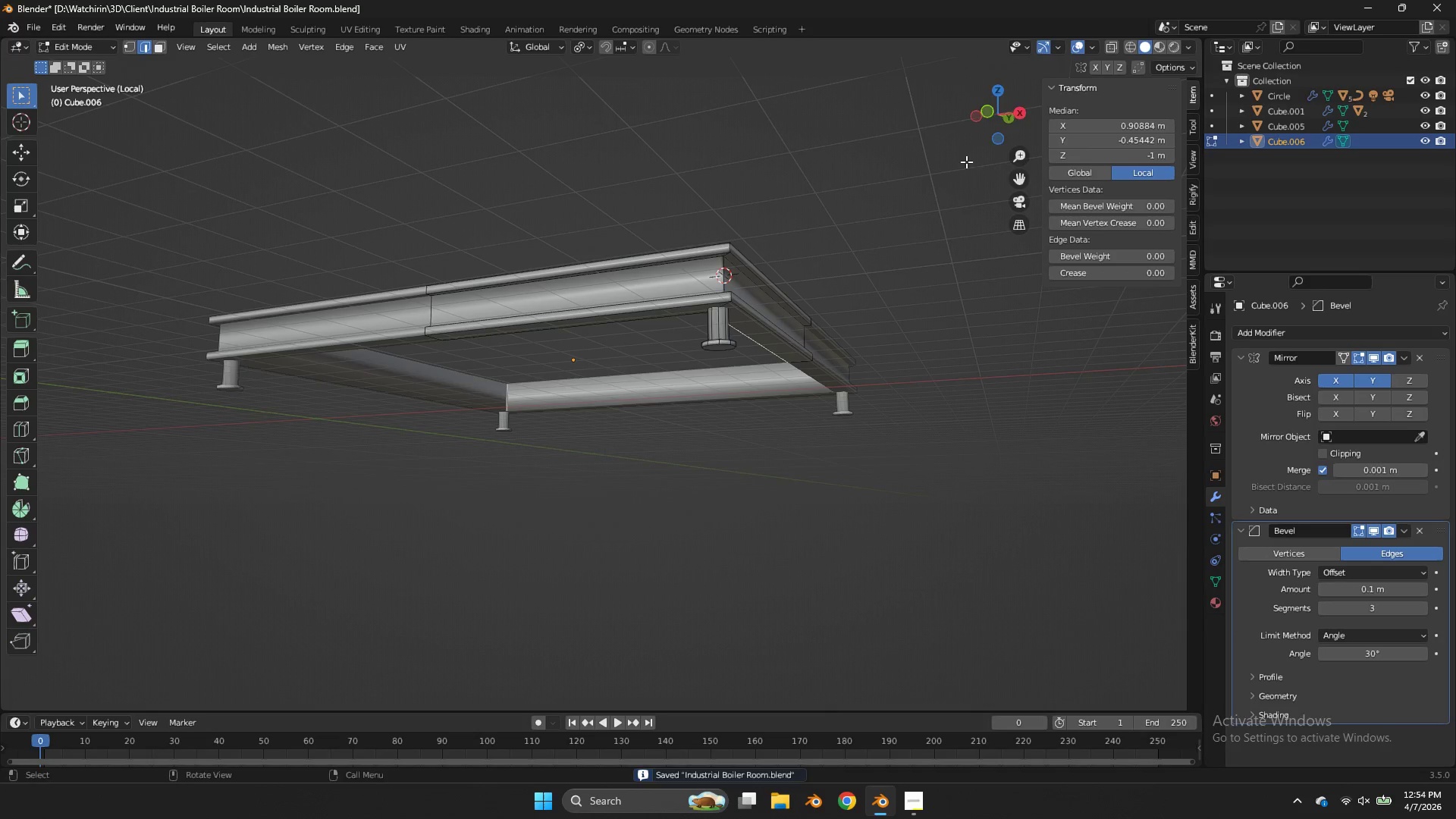 
left_click_drag(start_coordinate=[1007, 105], to_coordinate=[988, 186])
 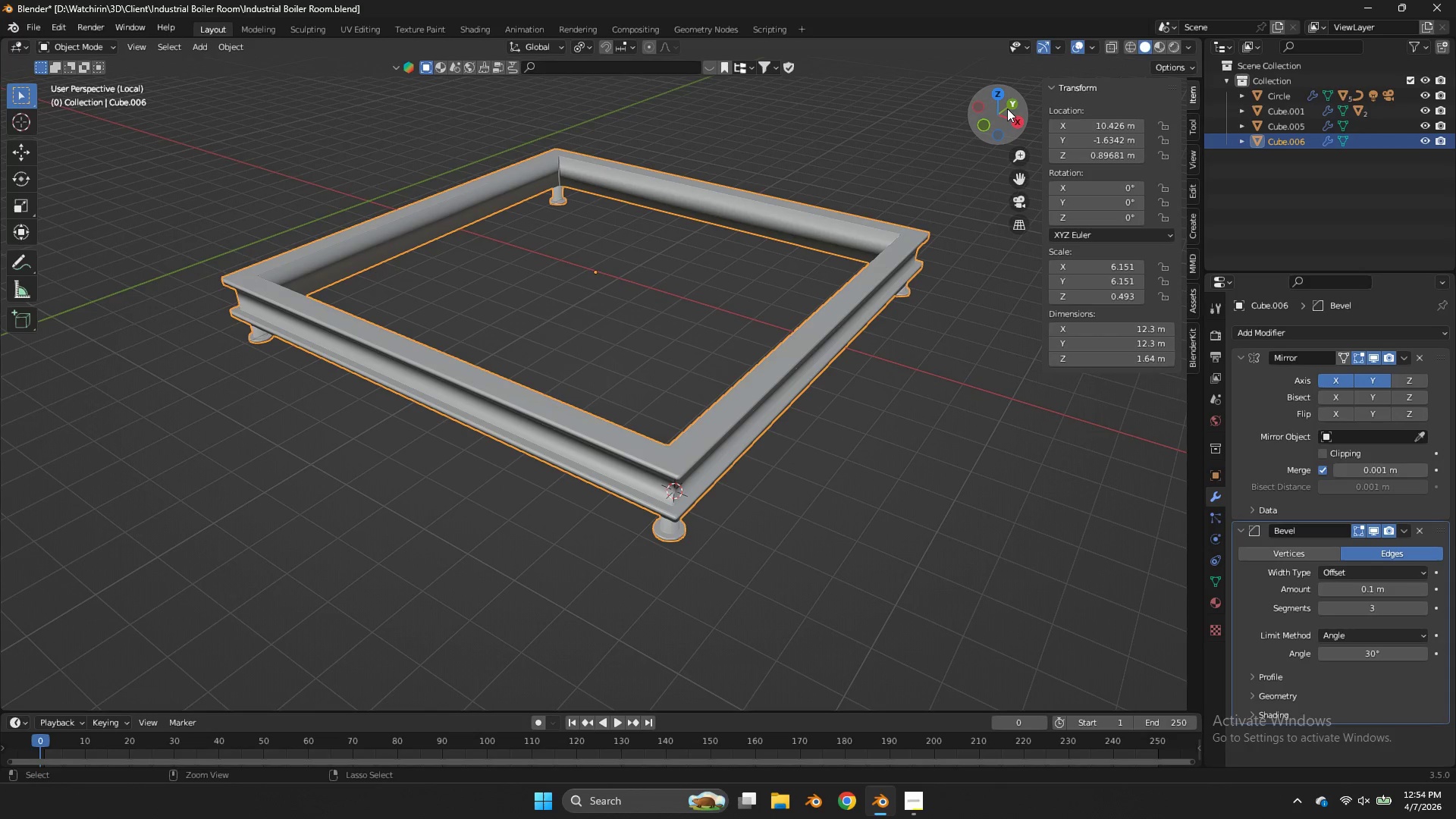 
key(Control+ControlLeft)
 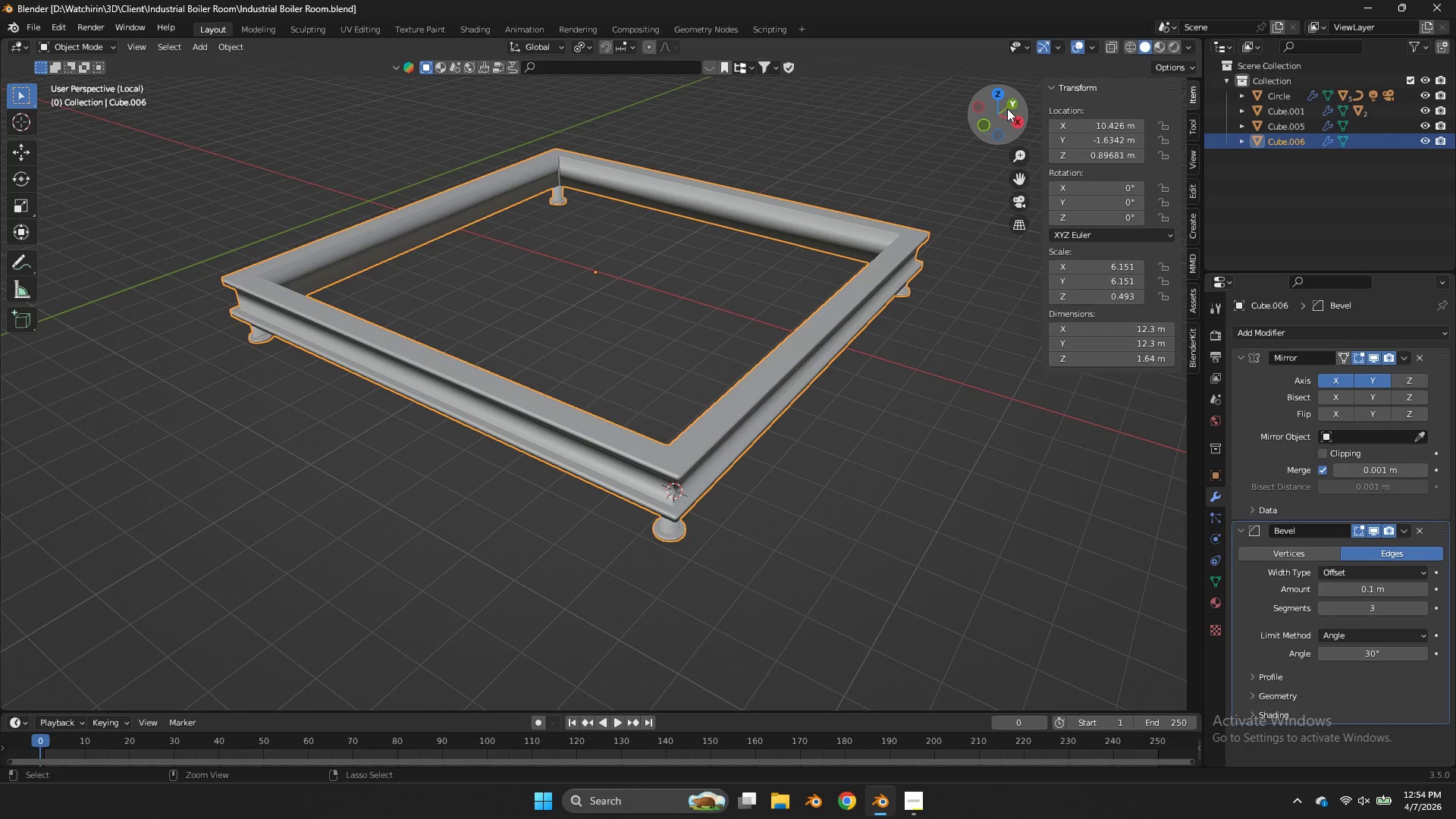 
key(Control+S)
 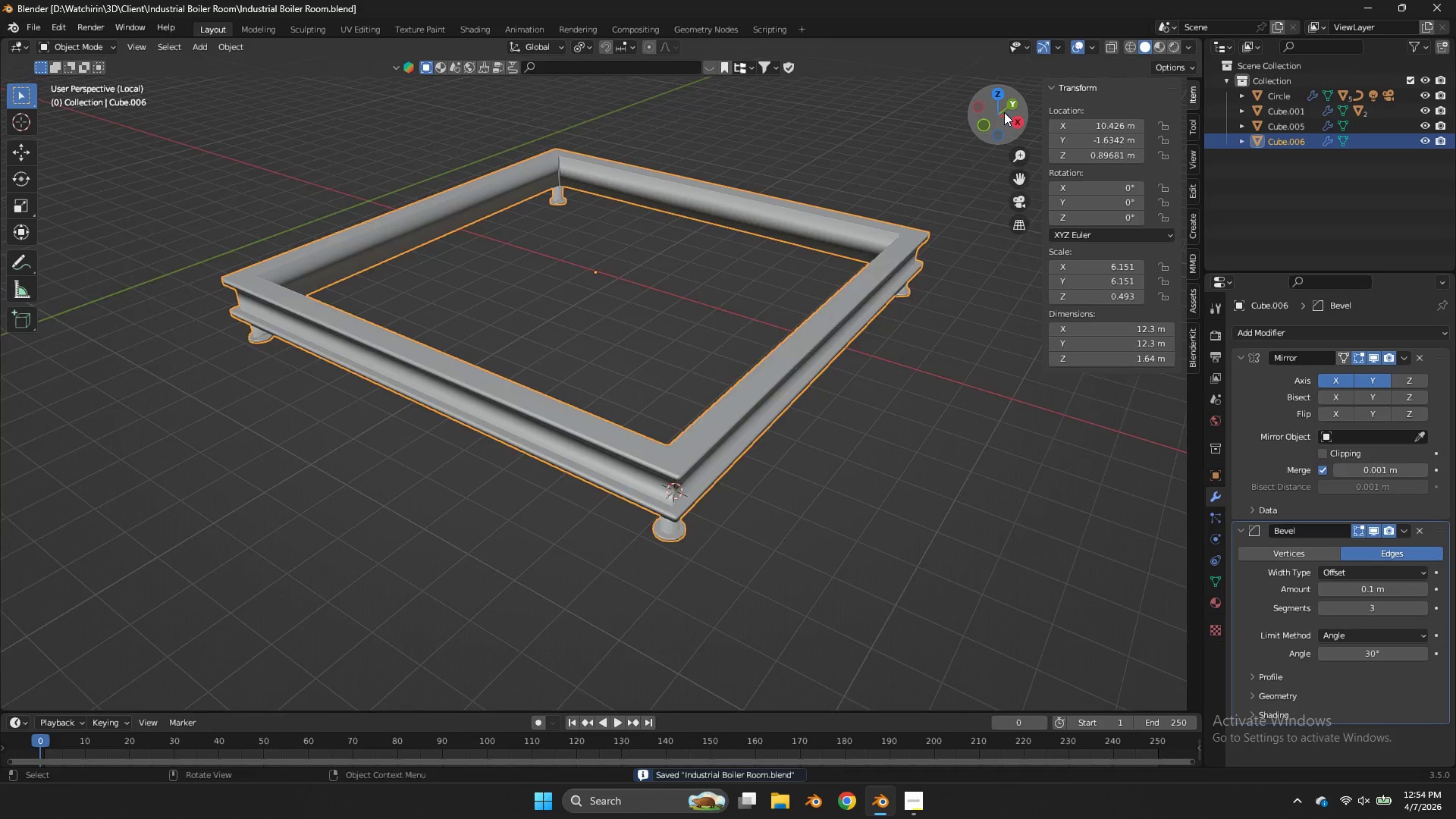 
scroll: coordinate [1004, 112], scroll_direction: up, amount: 2.0
 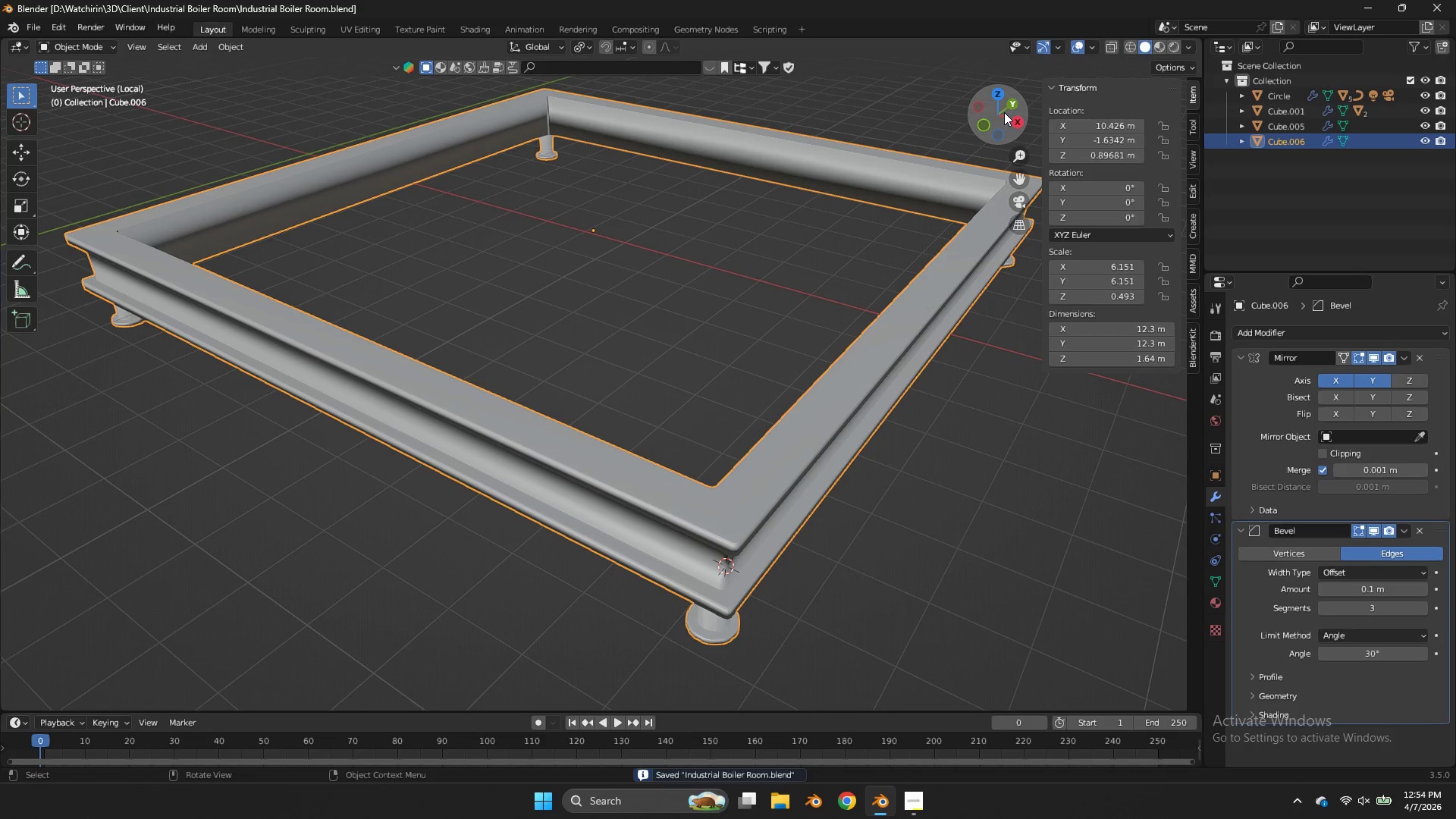 
wait(8.45)
 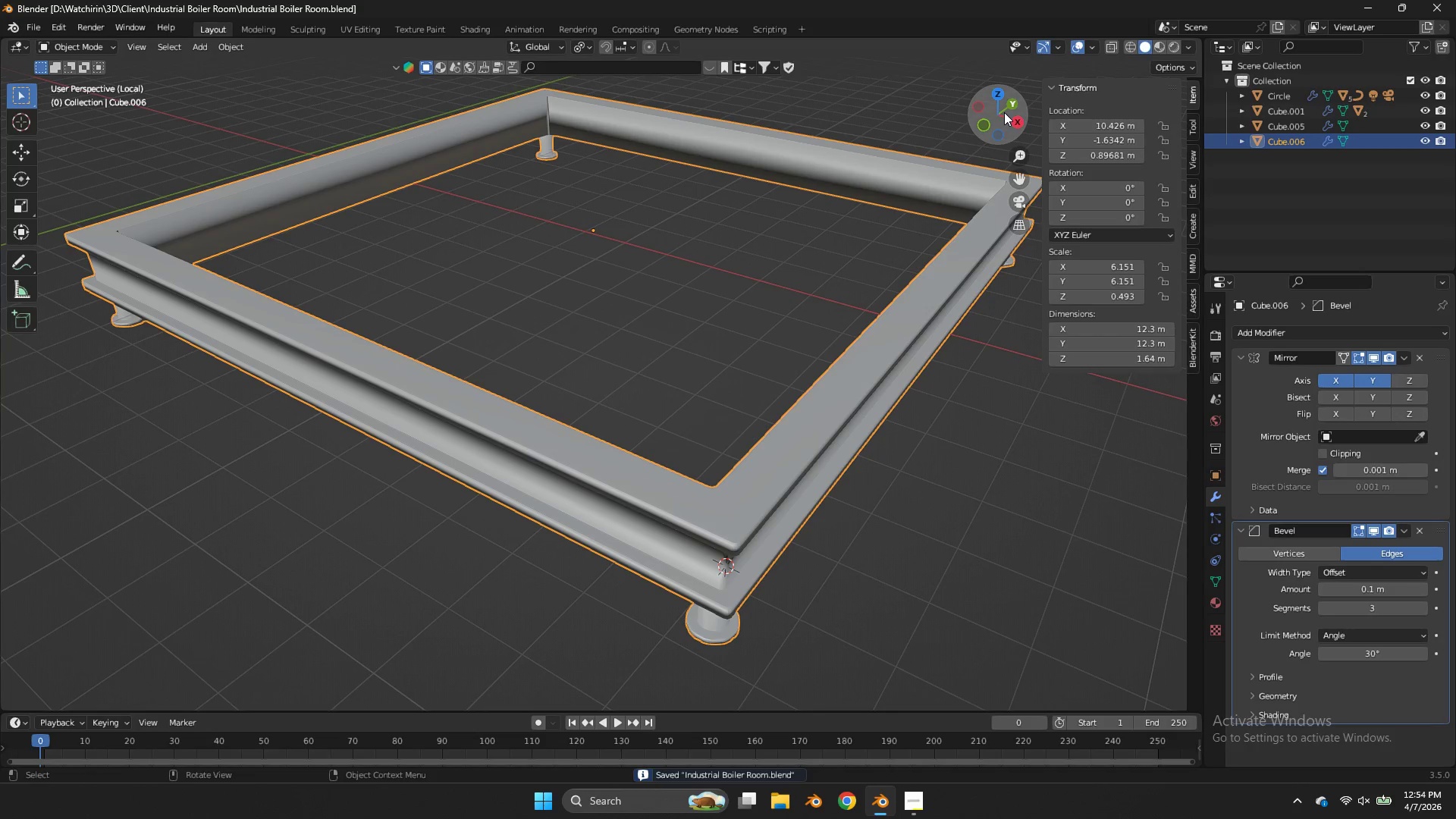 
key(CapsLock)
 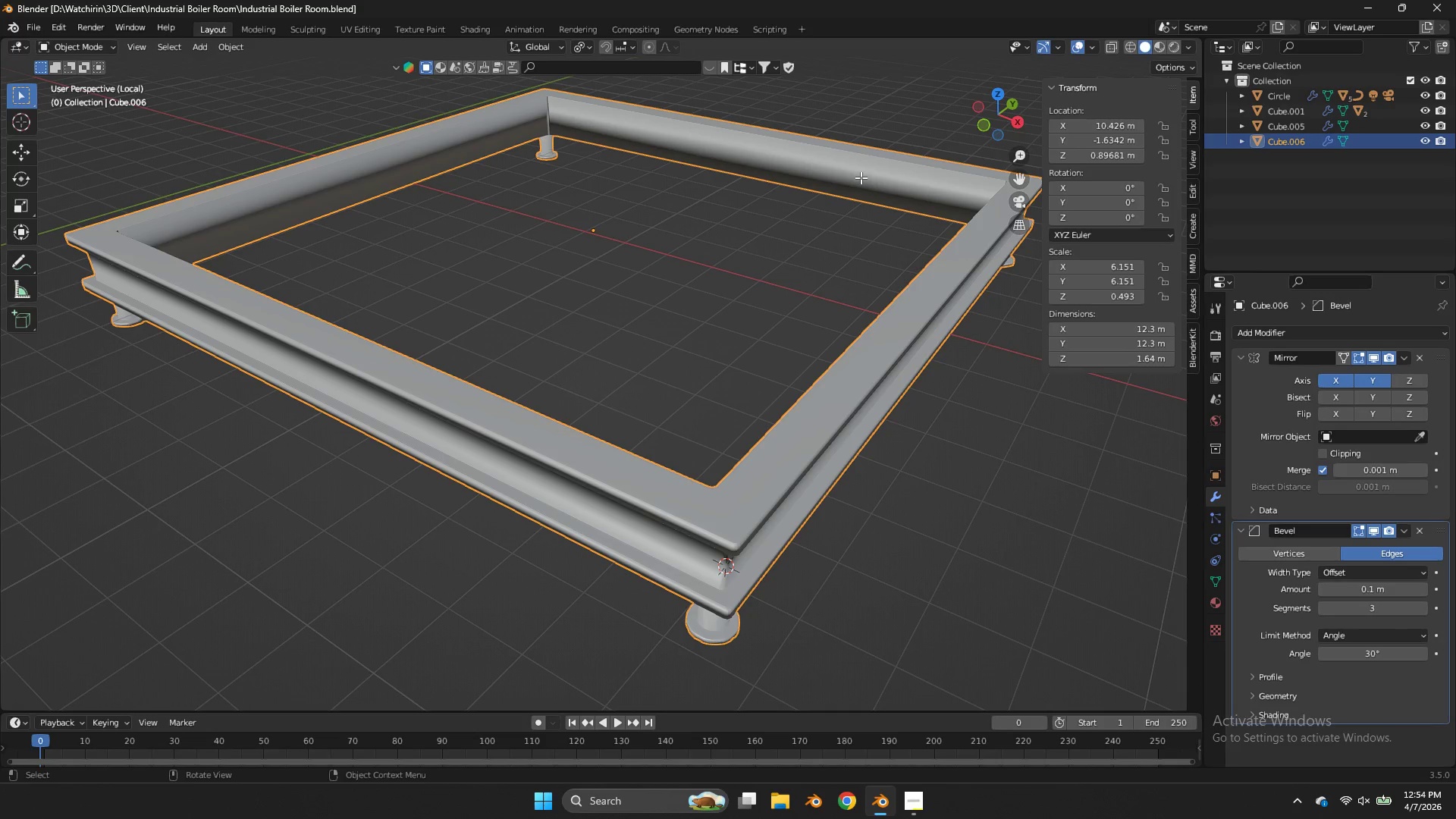 
key(CapsLock)
 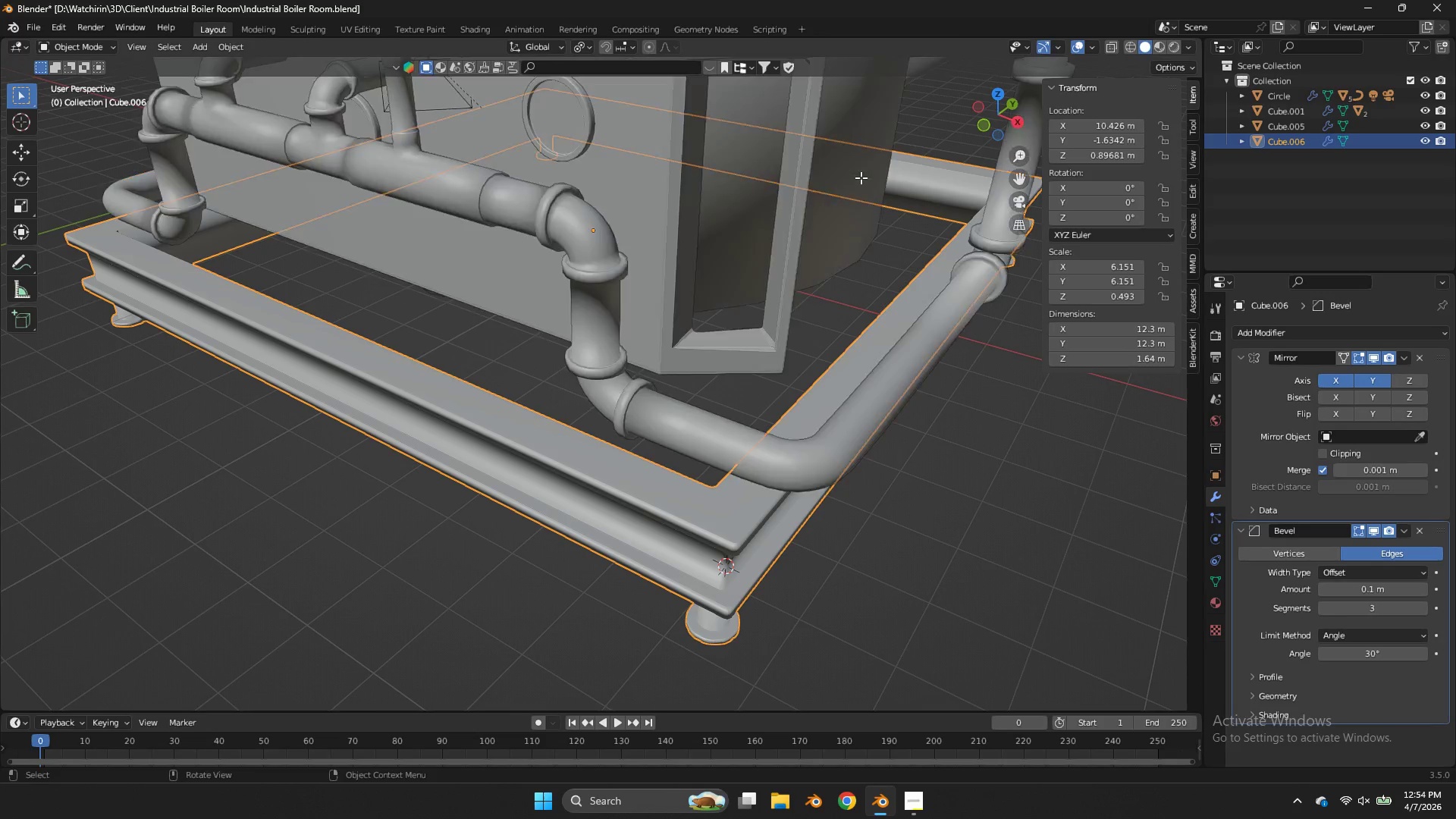 
key(NumpadDivide)
 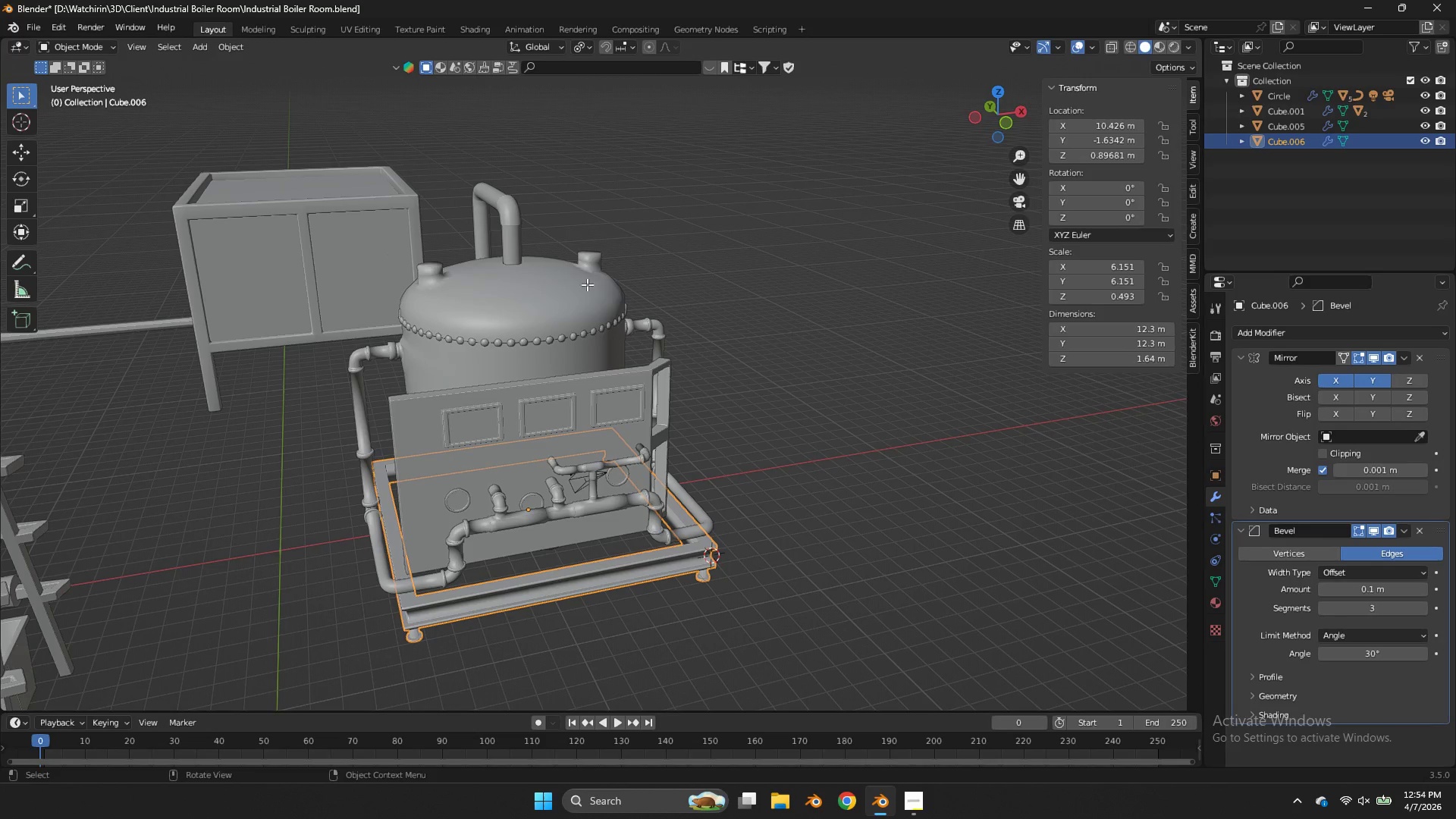 
hold_key(key=ShiftLeft, duration=0.42)
 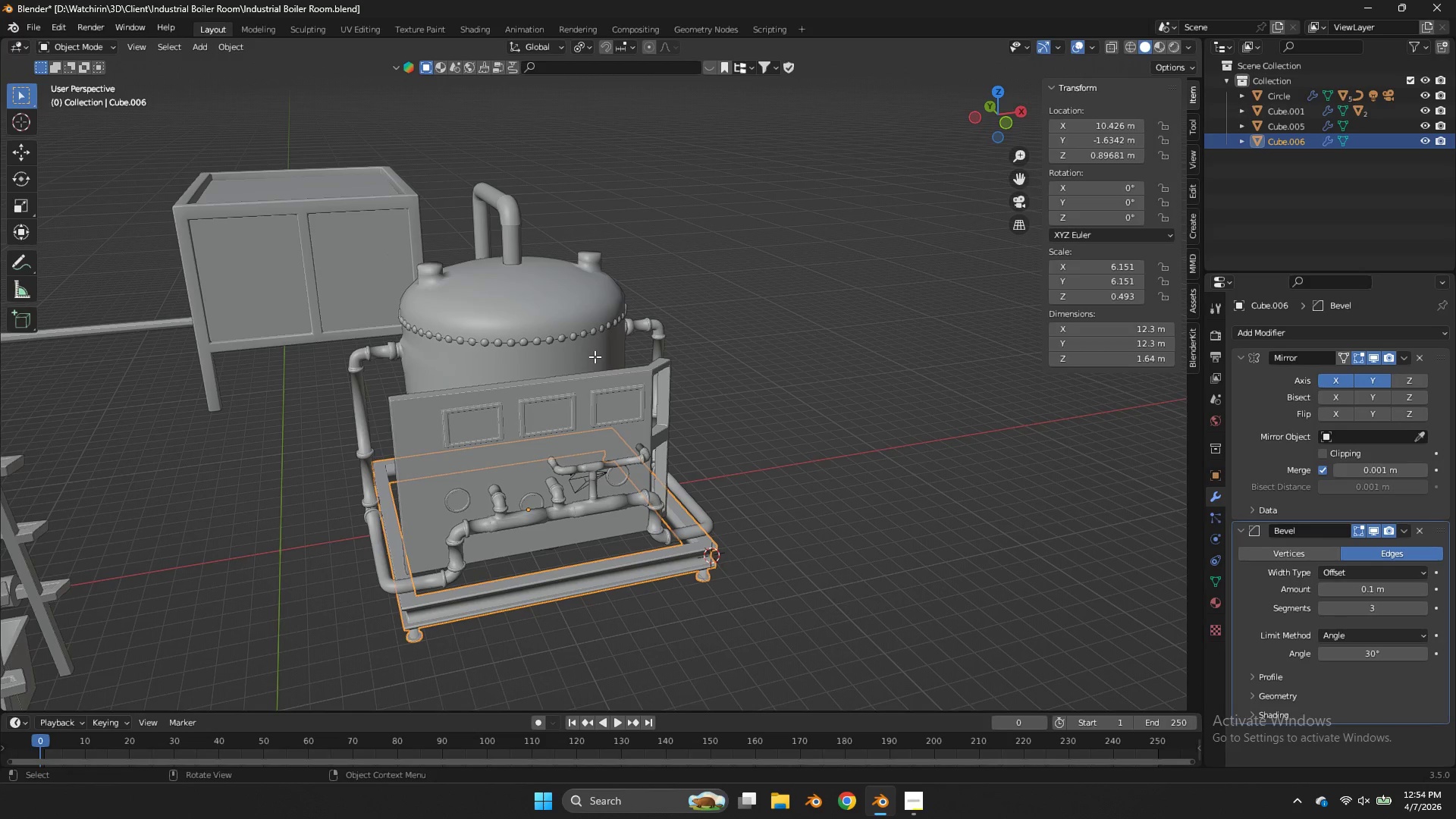 
key(Tab)
 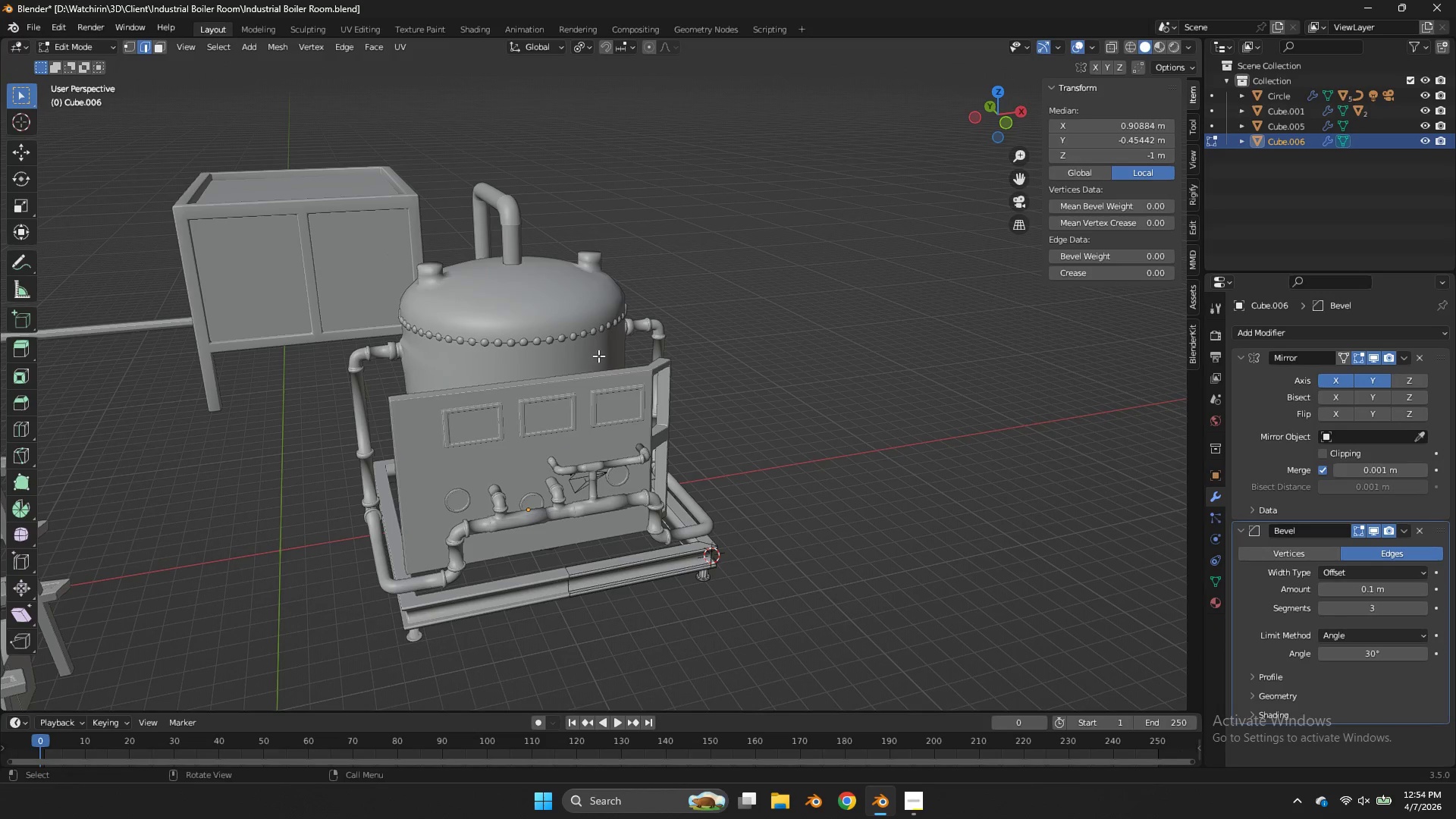 
key(Control+ControlLeft)
 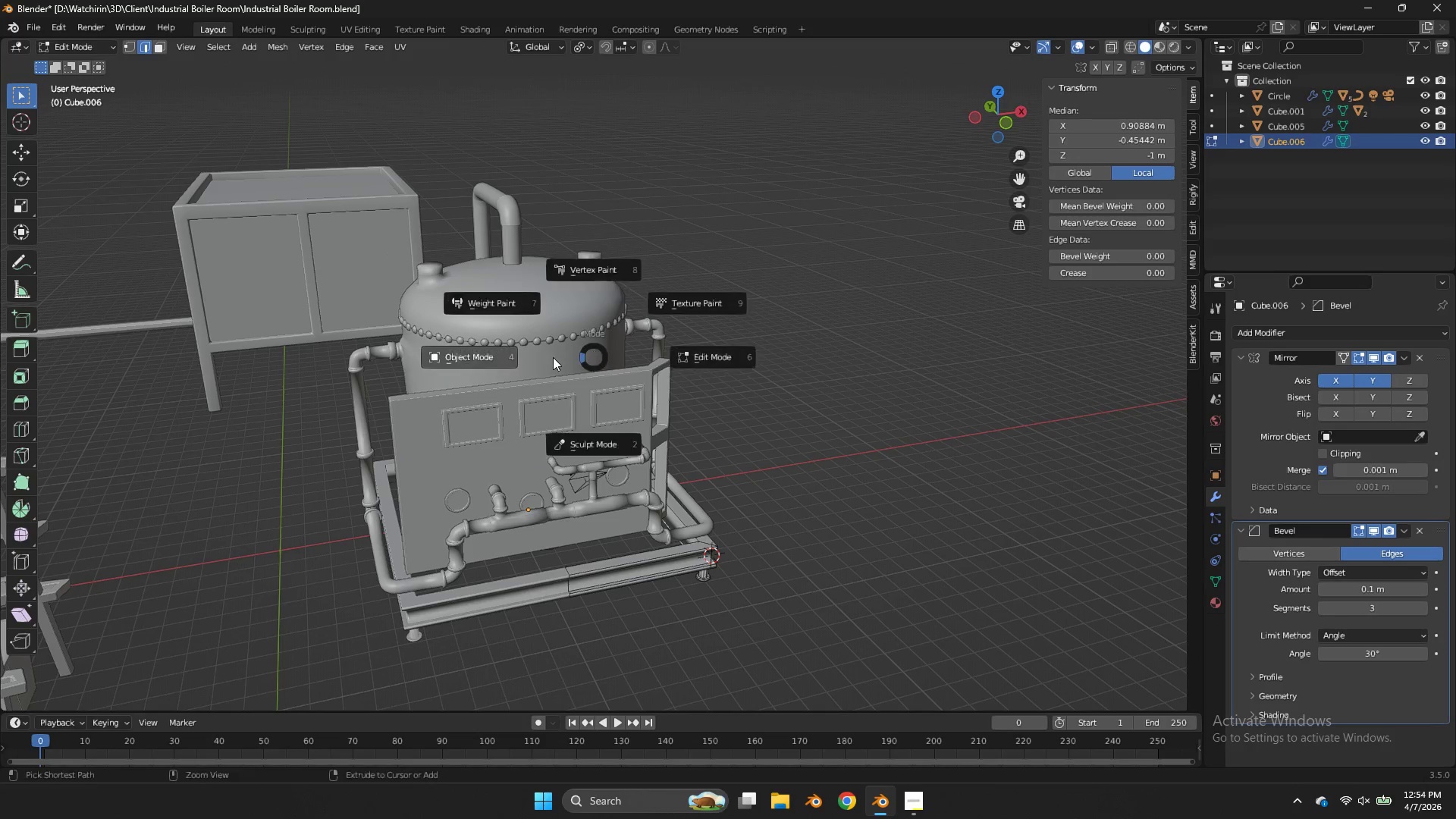 
key(Control+Tab)
 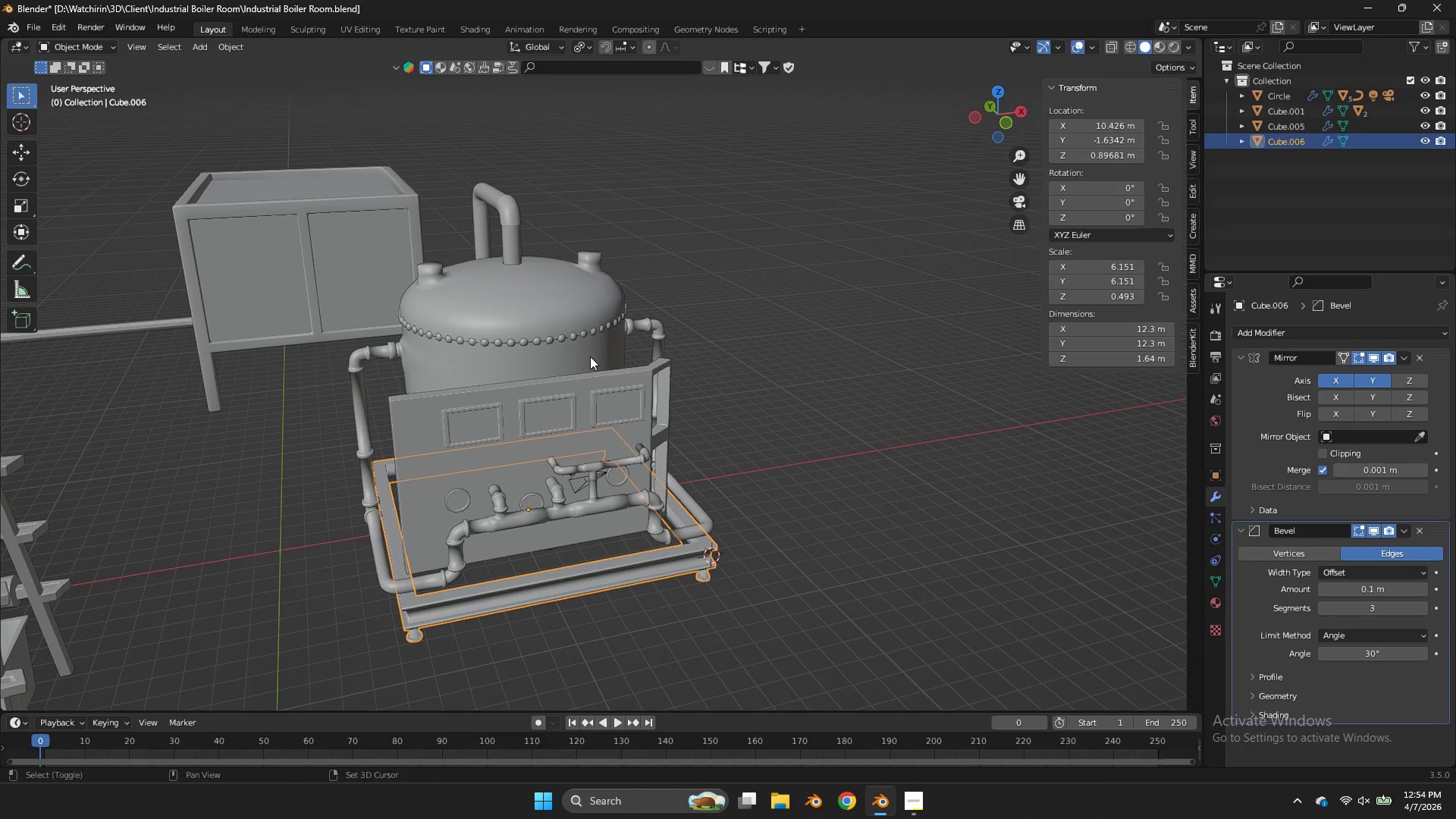 
hold_key(key=ShiftLeft, duration=0.34)
left_click([590, 356])
 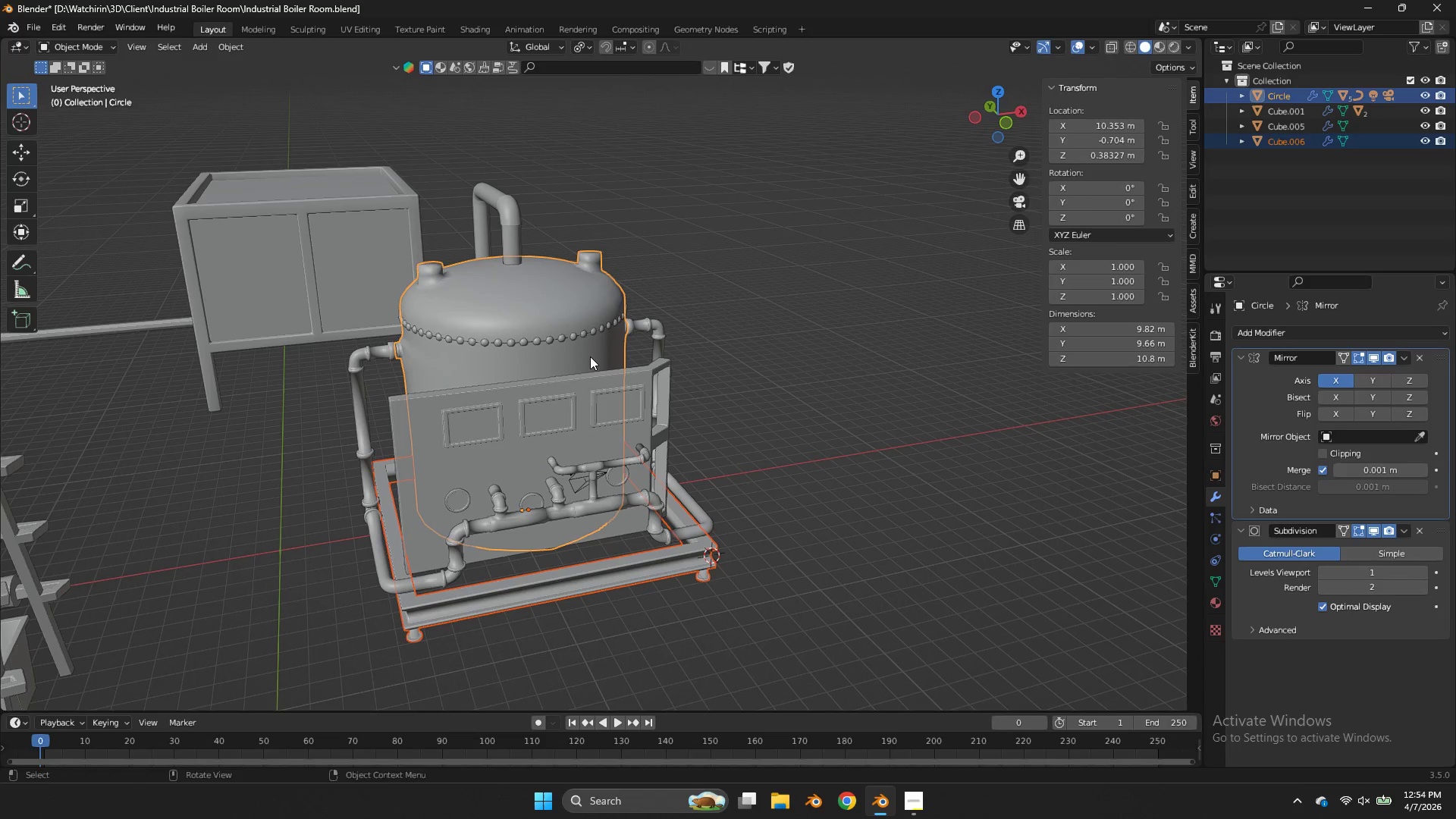 
key(Control+BracketLeft)
 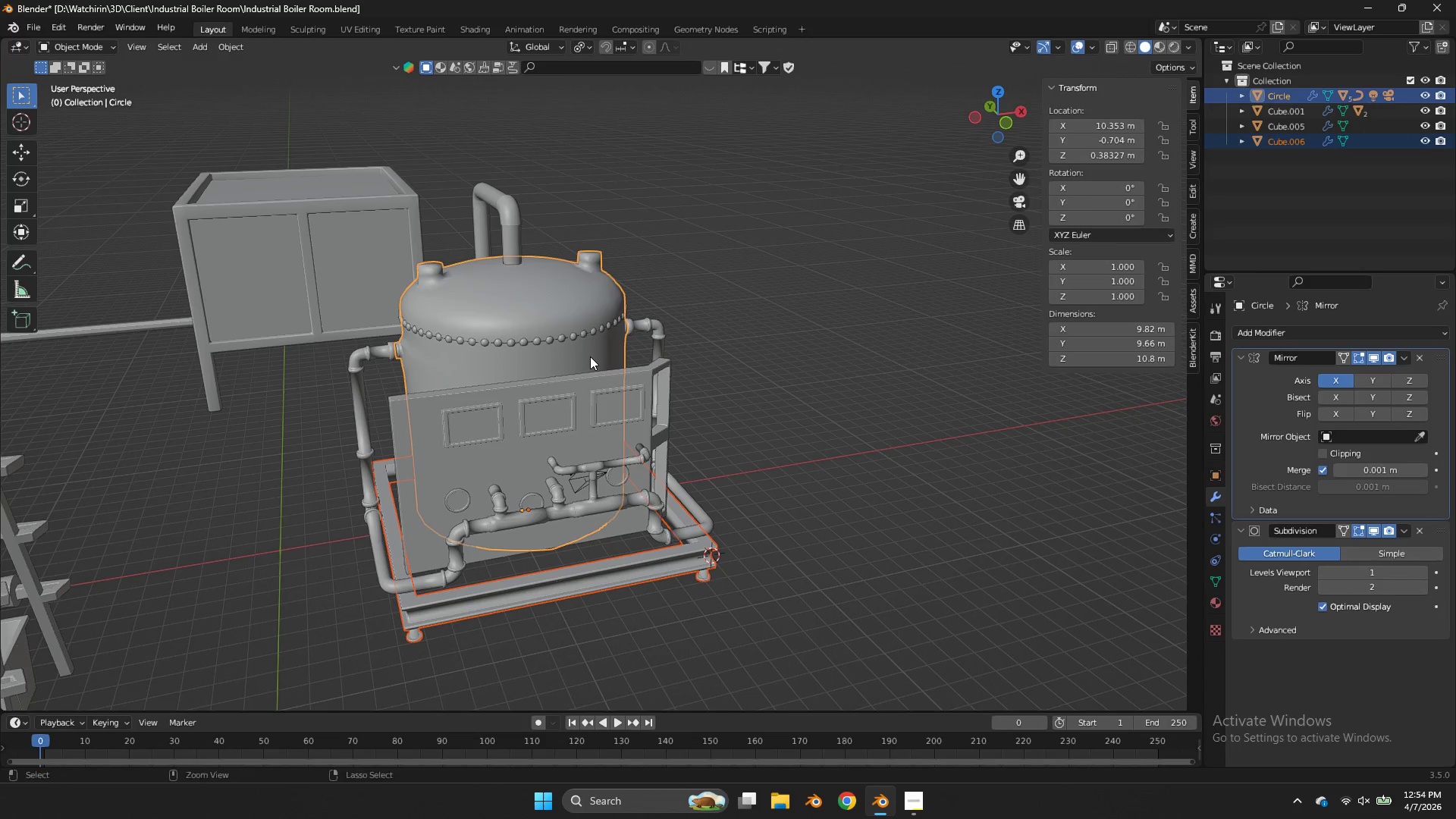 
hold_key(key=ControlLeft, duration=0.38)
 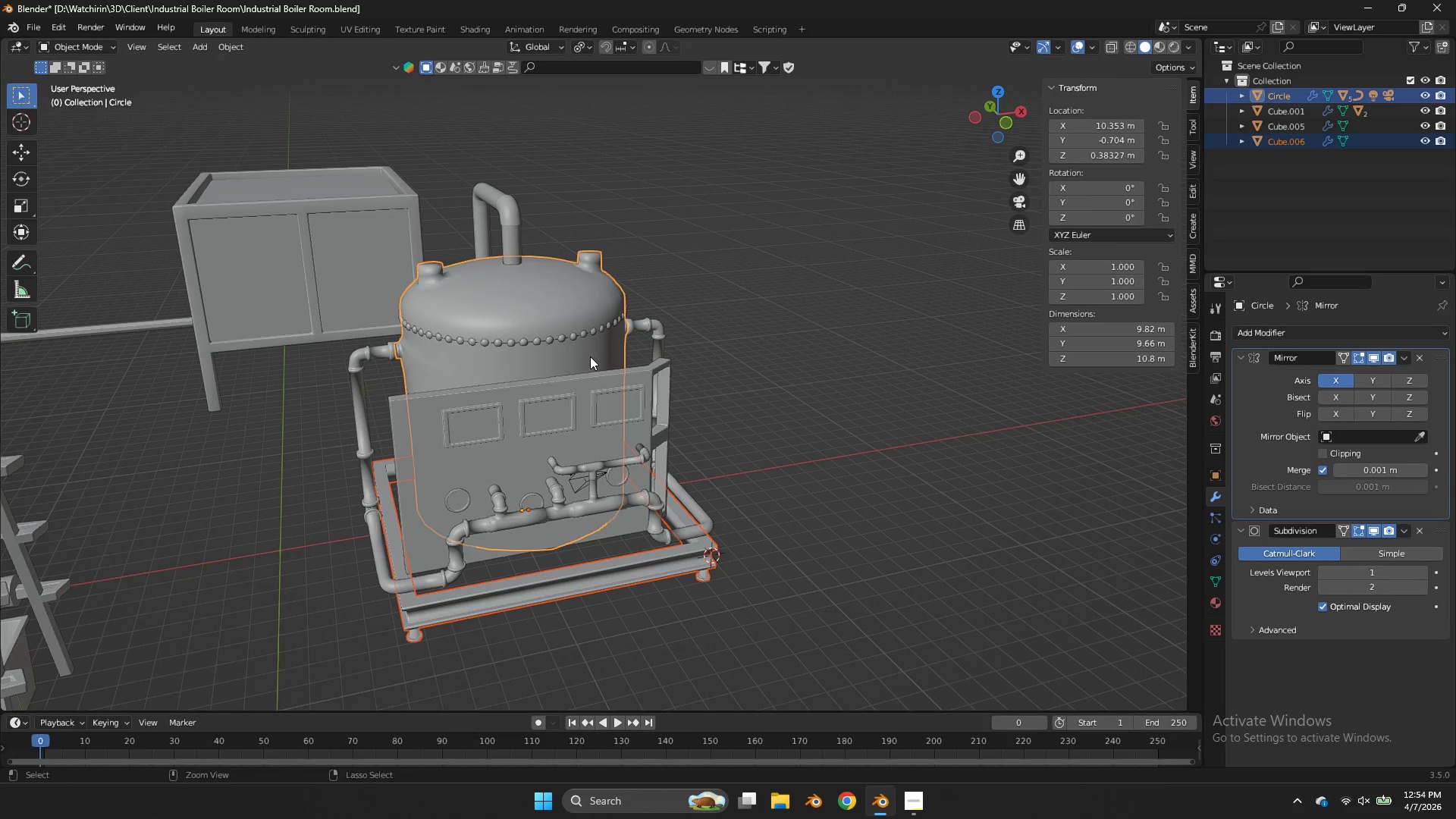 
key(Control+P)
 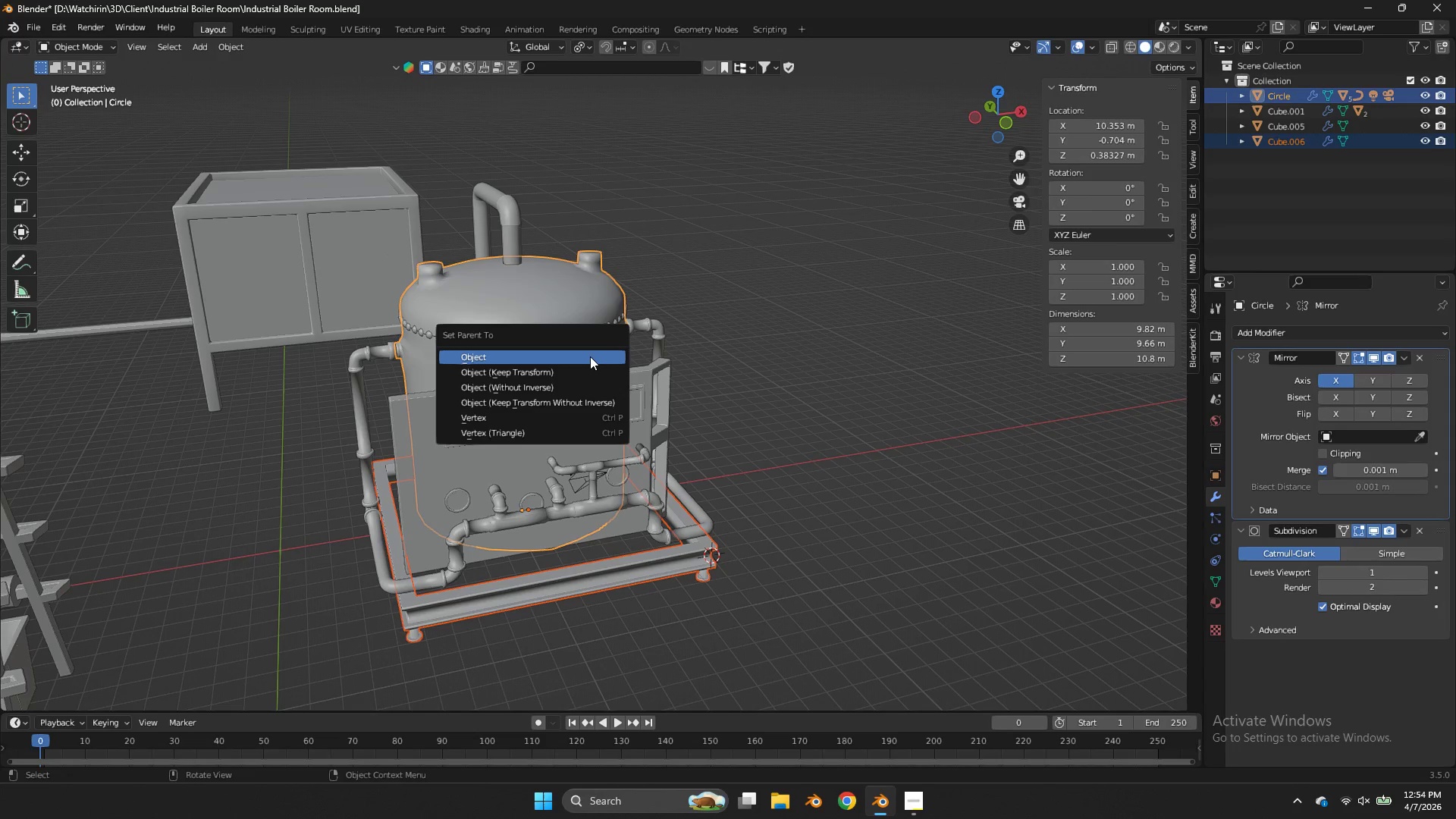 
left_click([590, 356])
 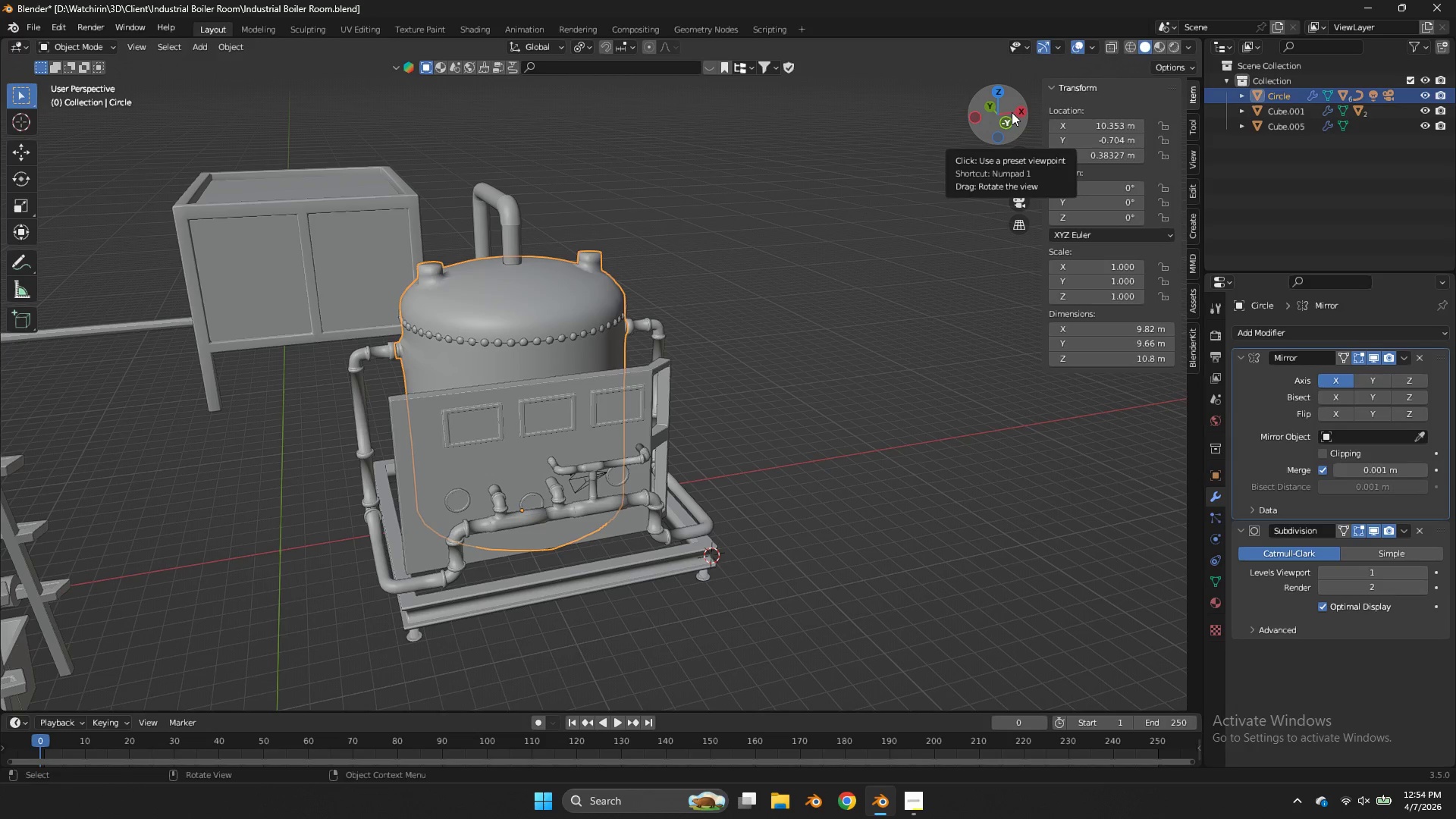 
left_click_drag(start_coordinate=[1003, 115], to_coordinate=[830, 131])
 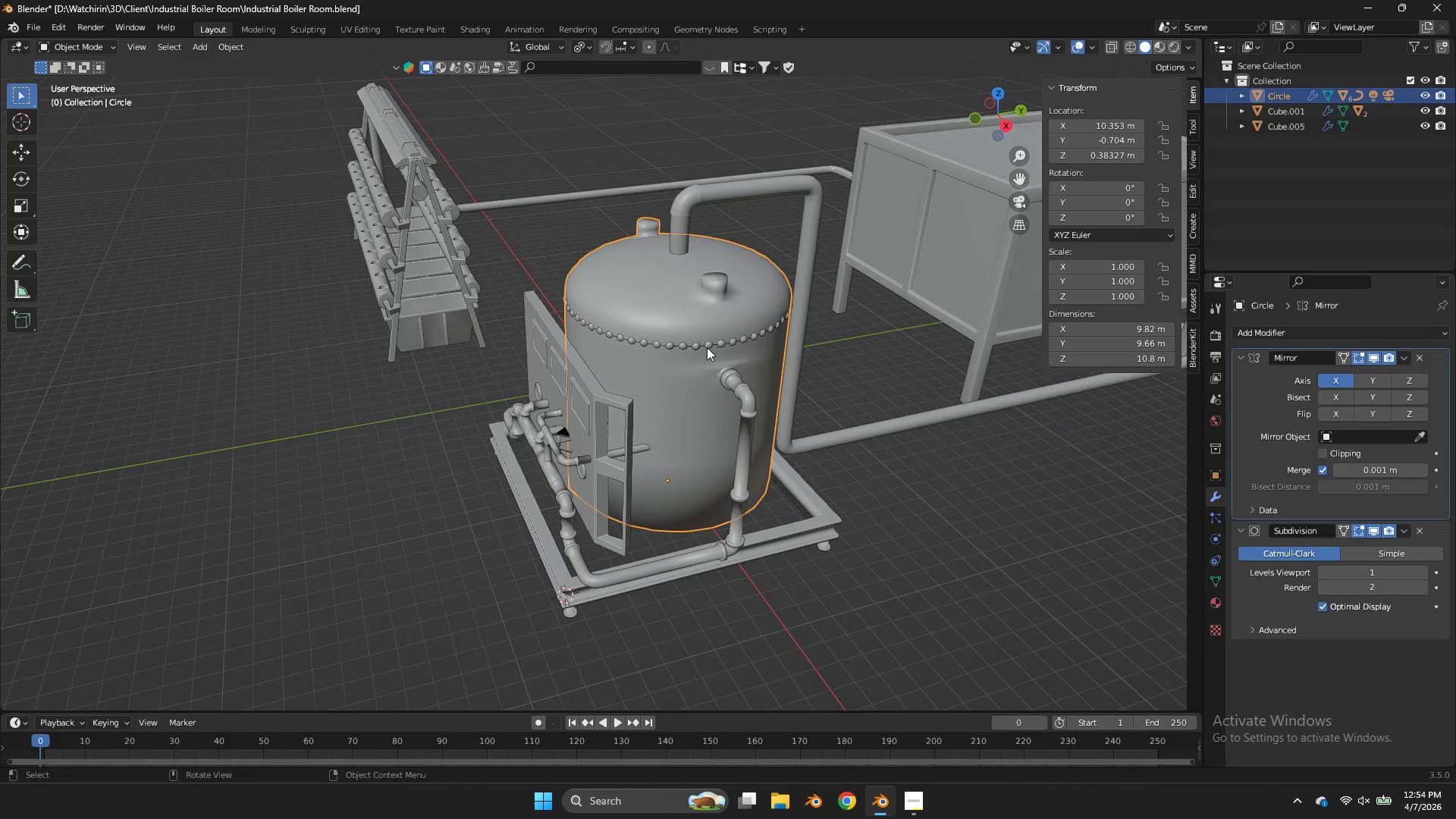 
left_click([704, 341])
 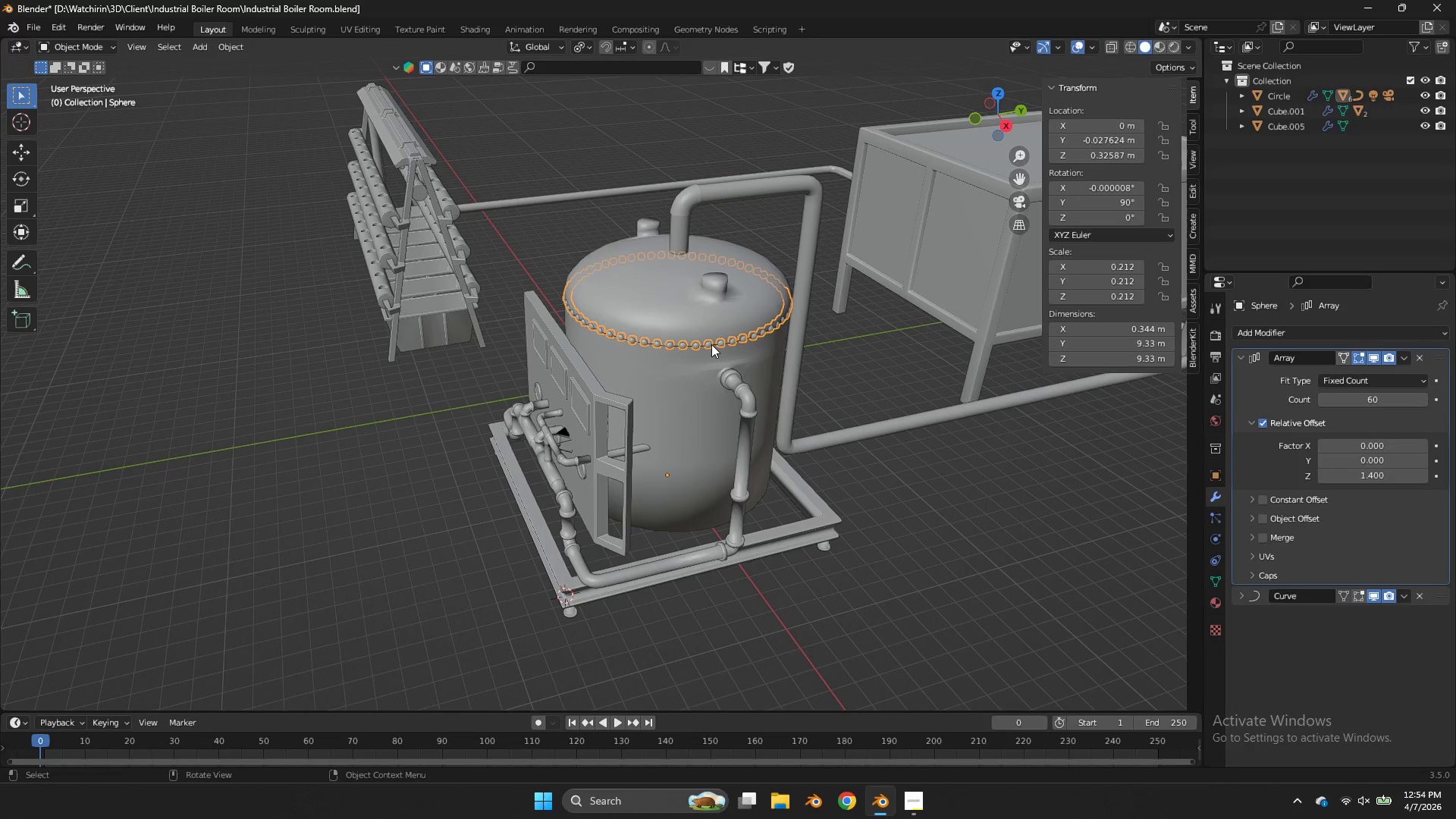 
key(Shift+ShiftLeft)
 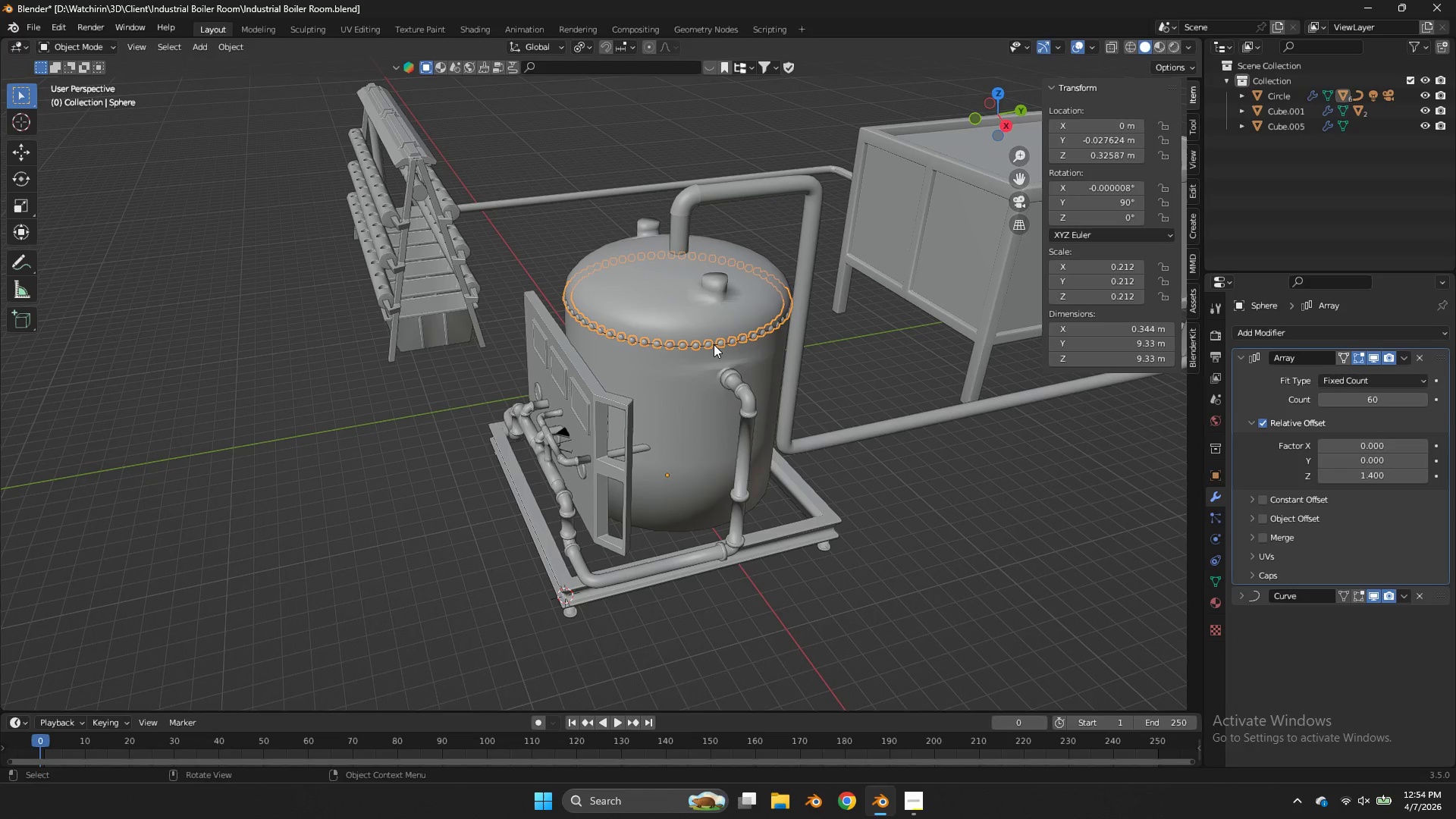 
left_click([714, 344])
 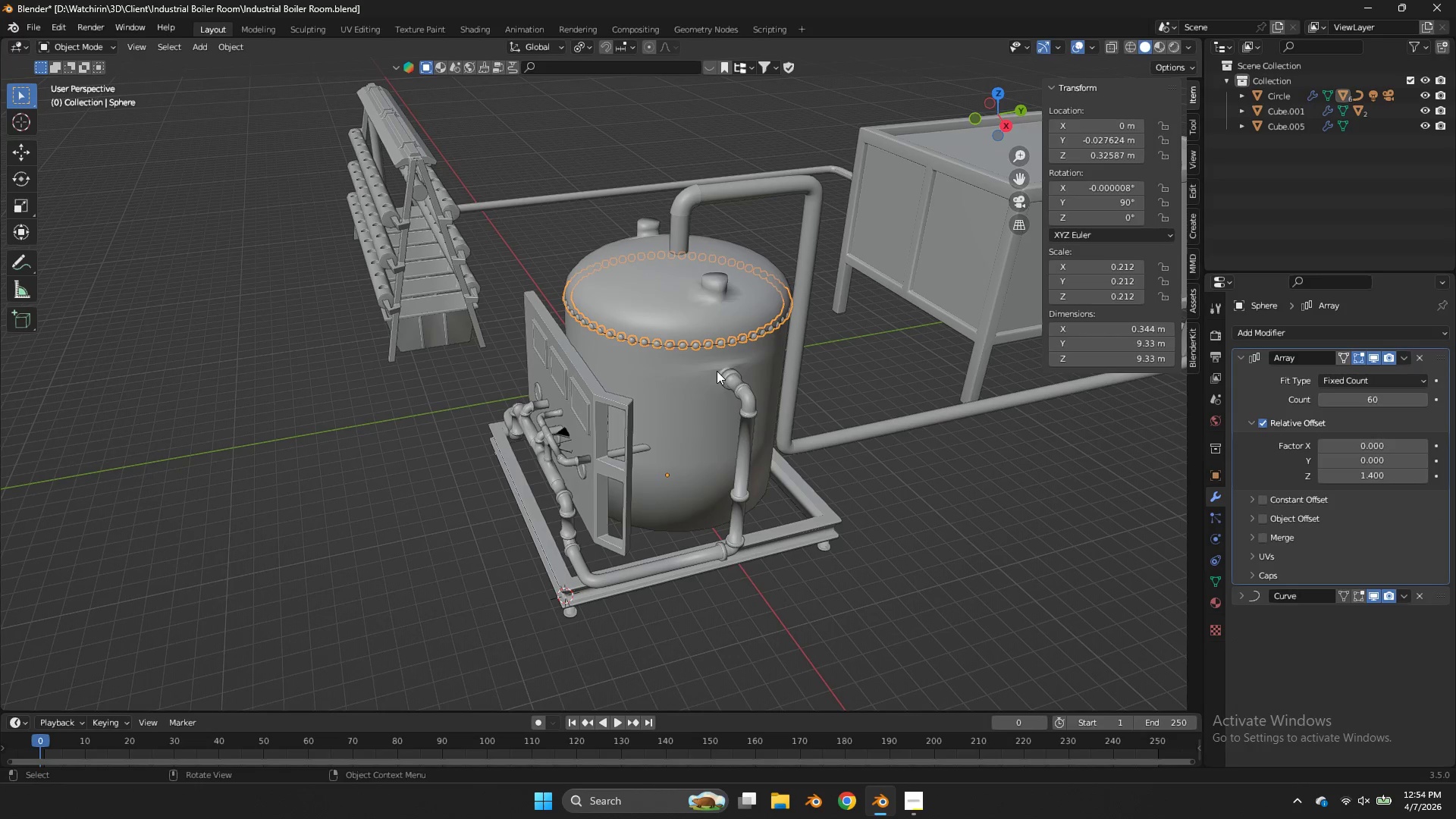 
left_click([712, 372])
 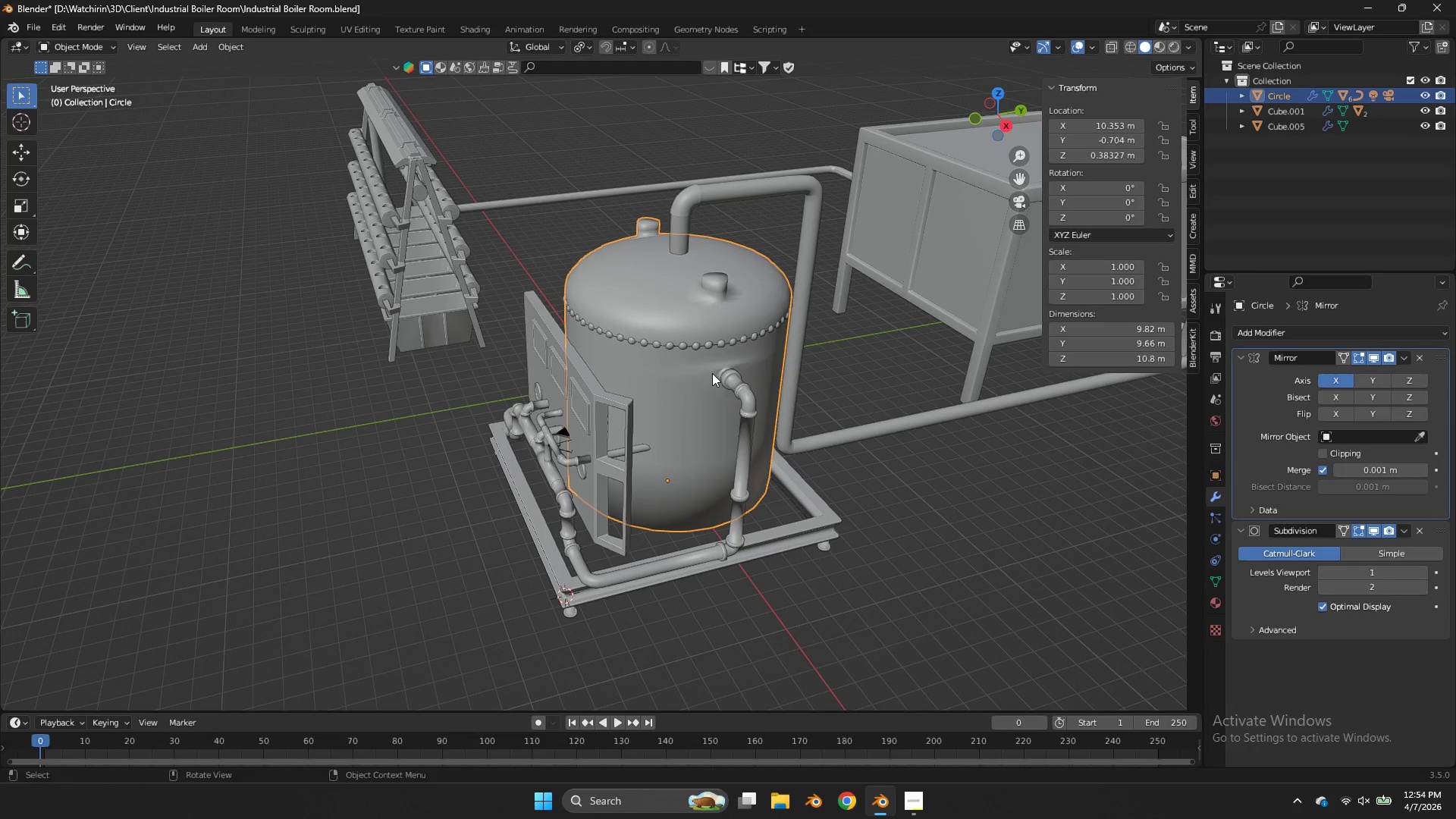 
key(Shift+ShiftLeft)
 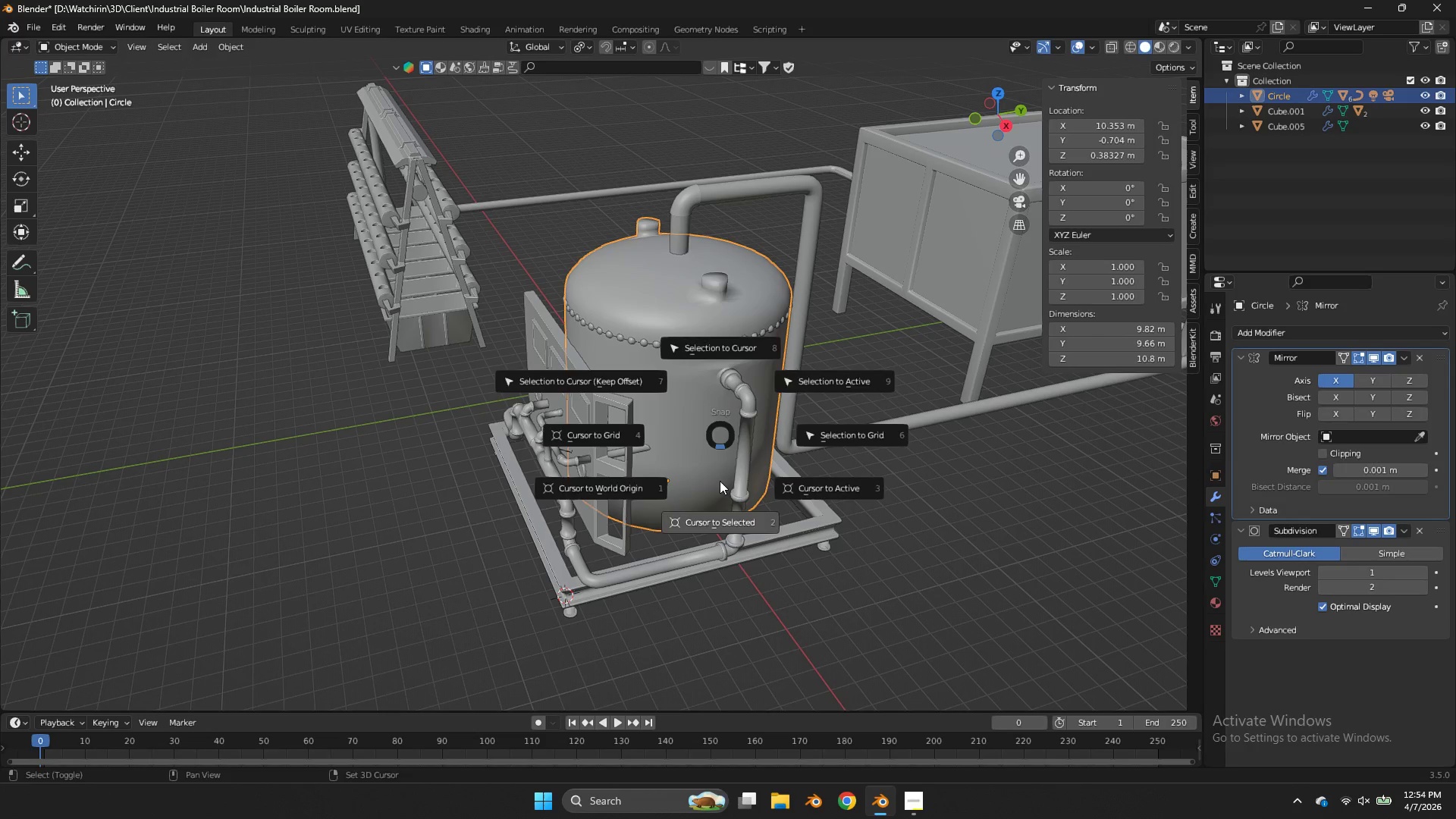 
key(Shift+S)
 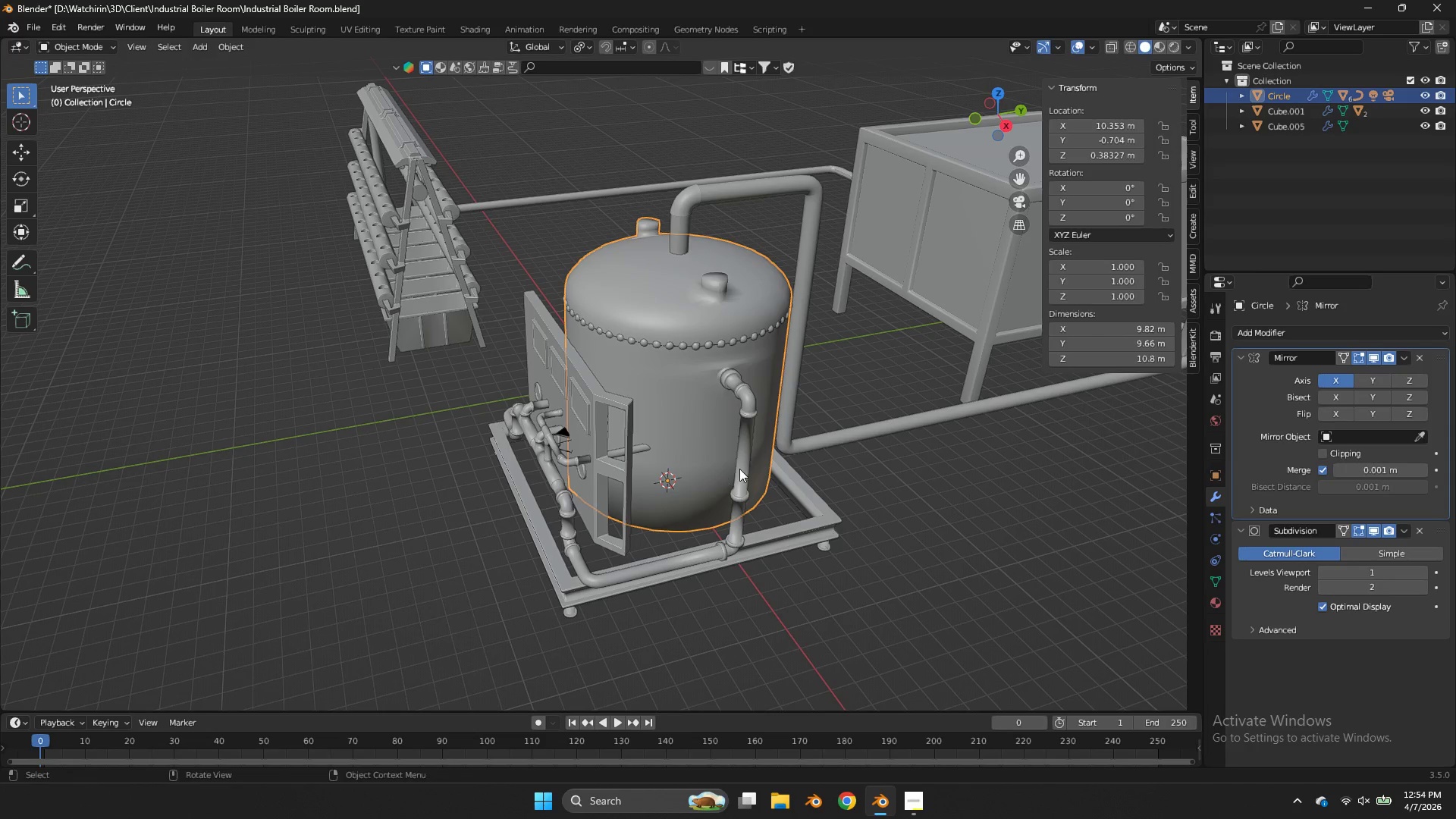 
key(Shift+ShiftLeft)
 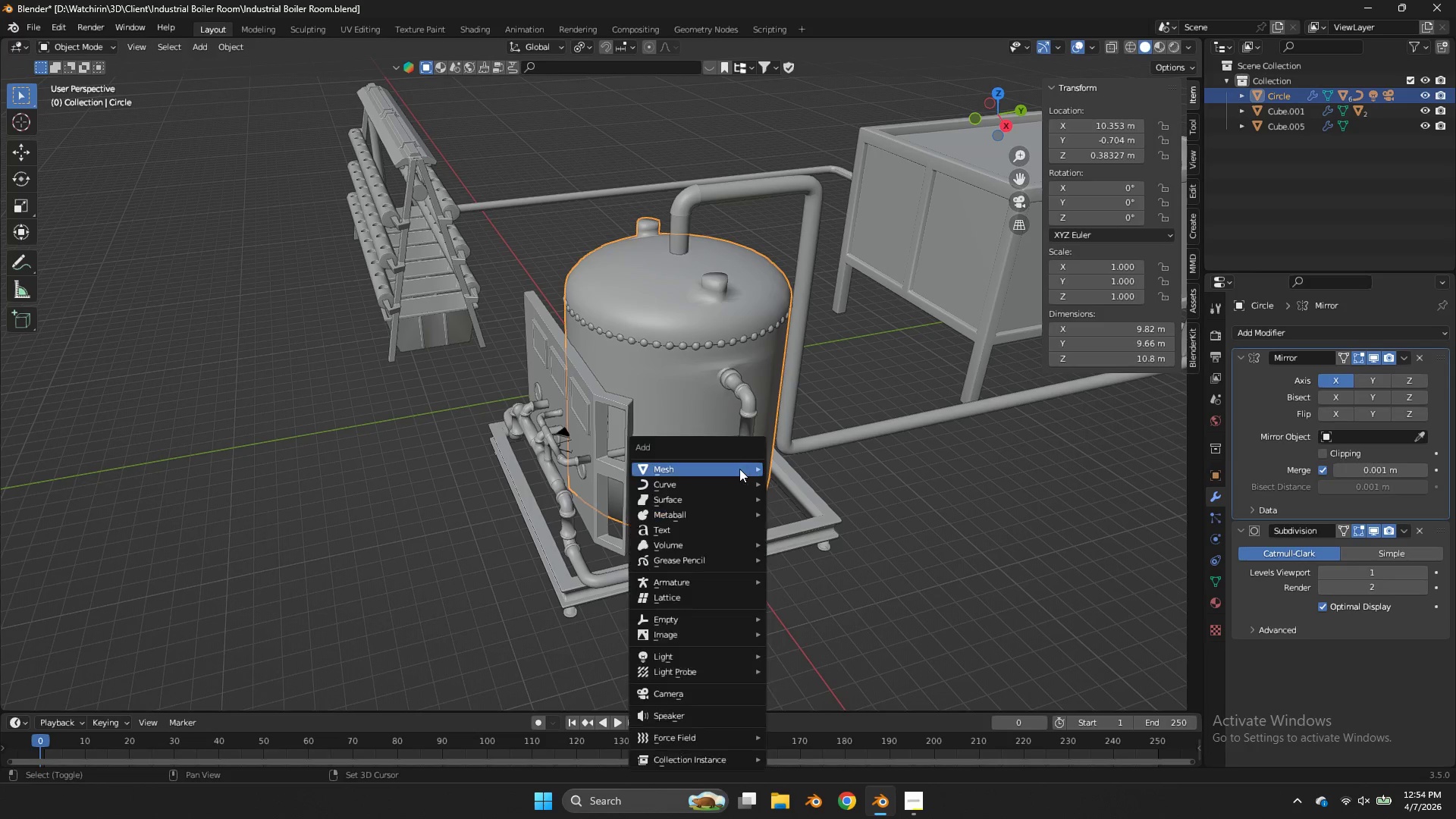 
key(Shift+A)
 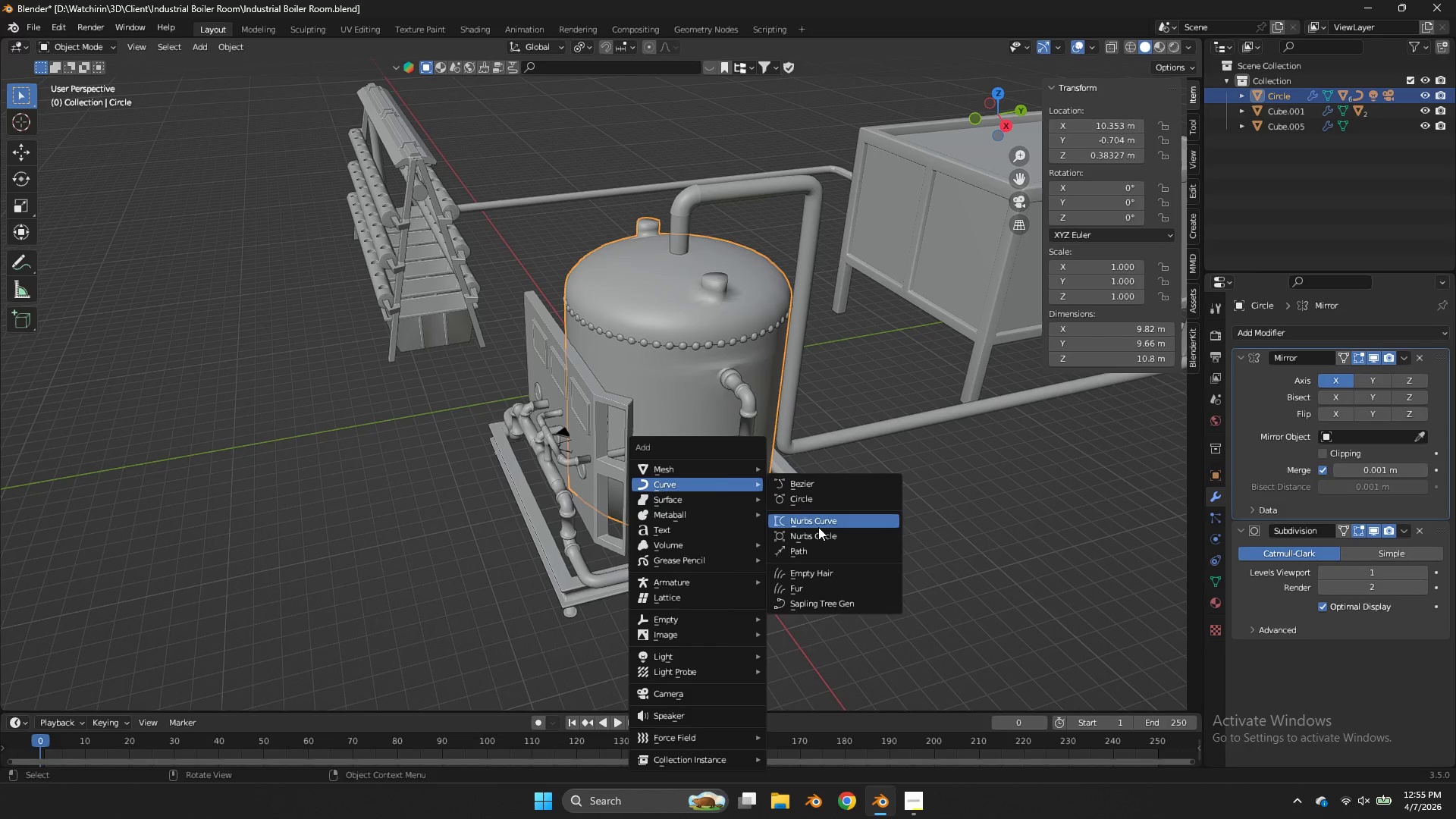 
left_click([811, 544])
 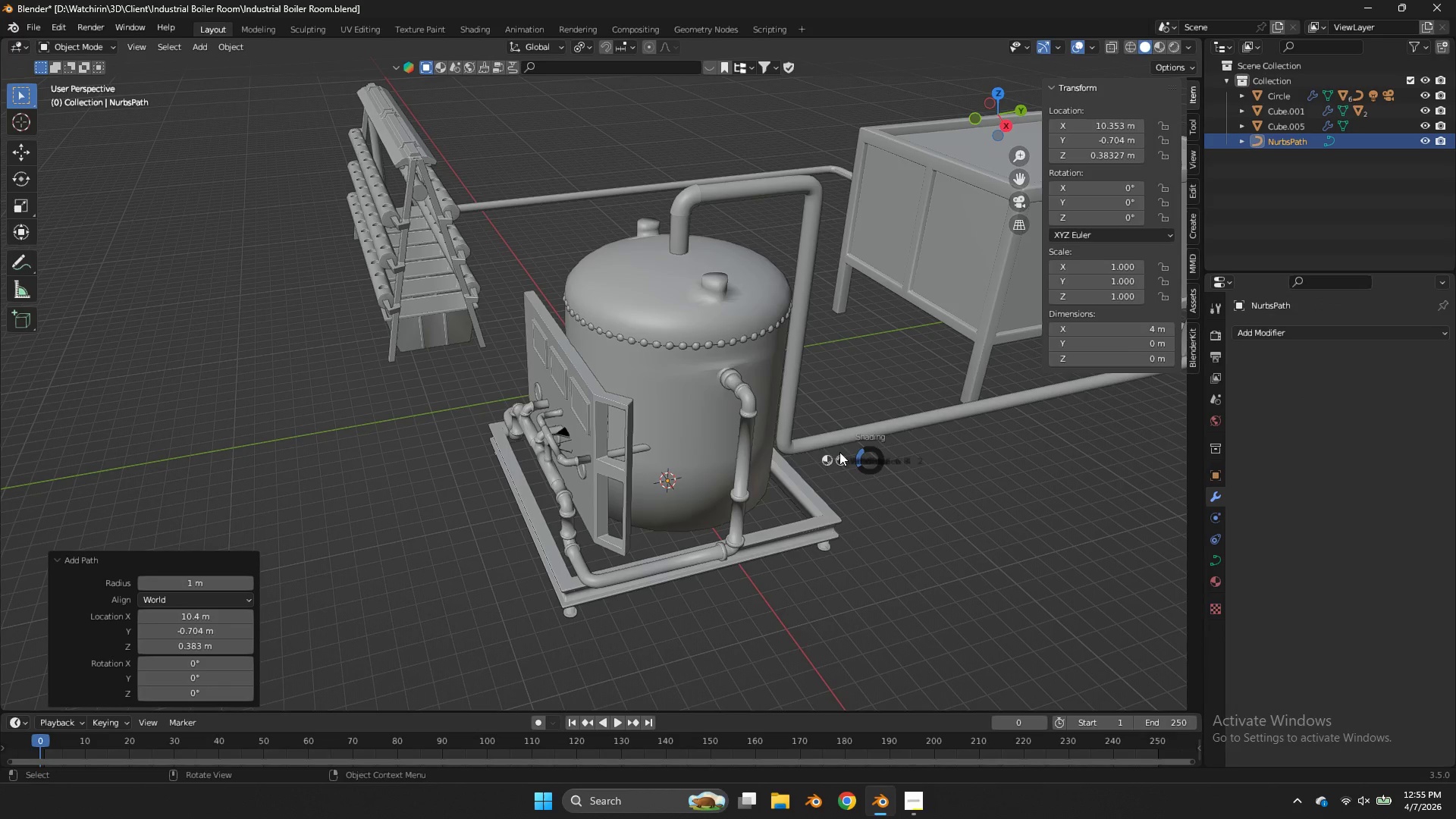 
key(Z)
 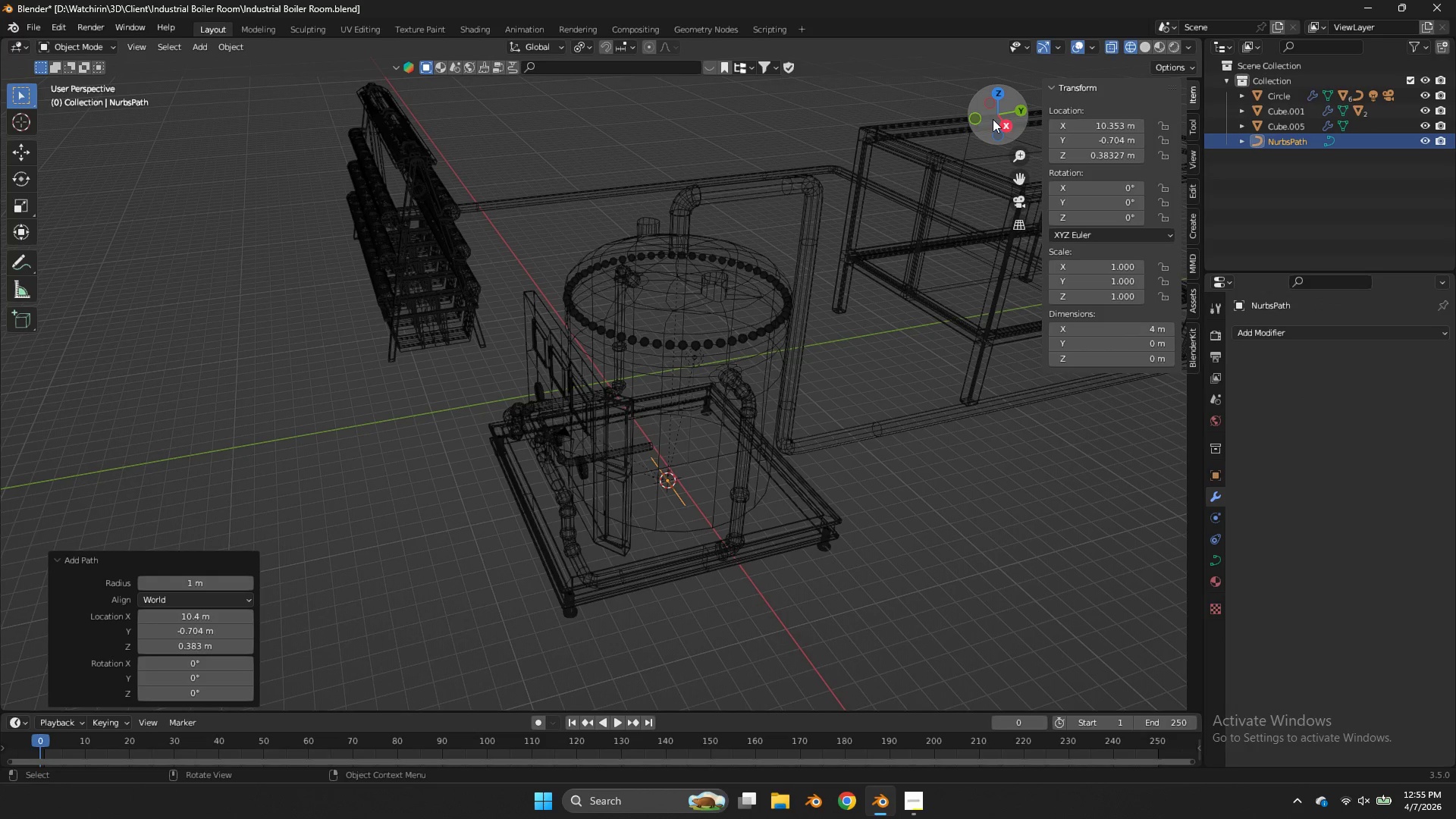 
left_click([977, 119])
 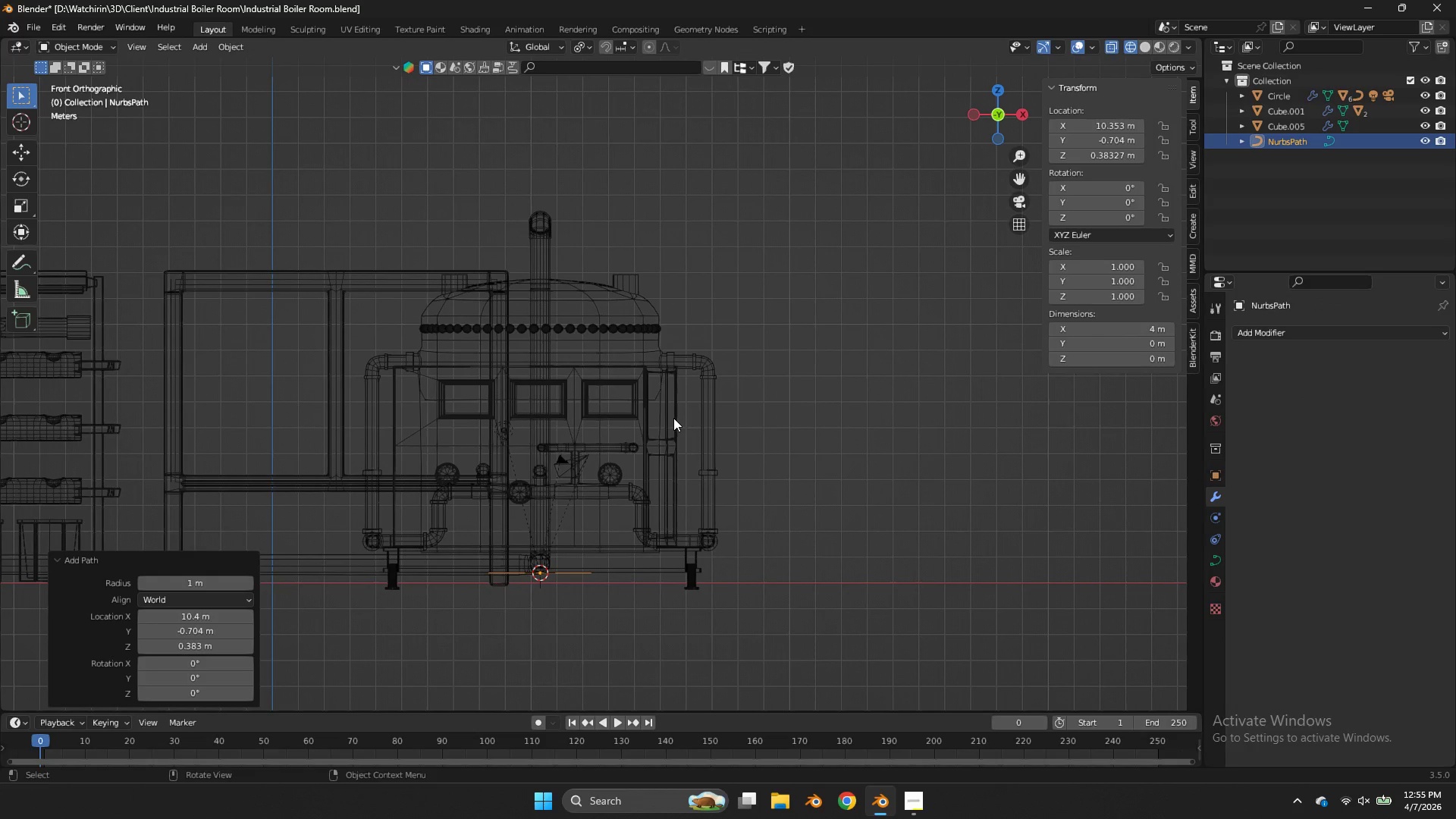 
key(Tab)
type(ar)
 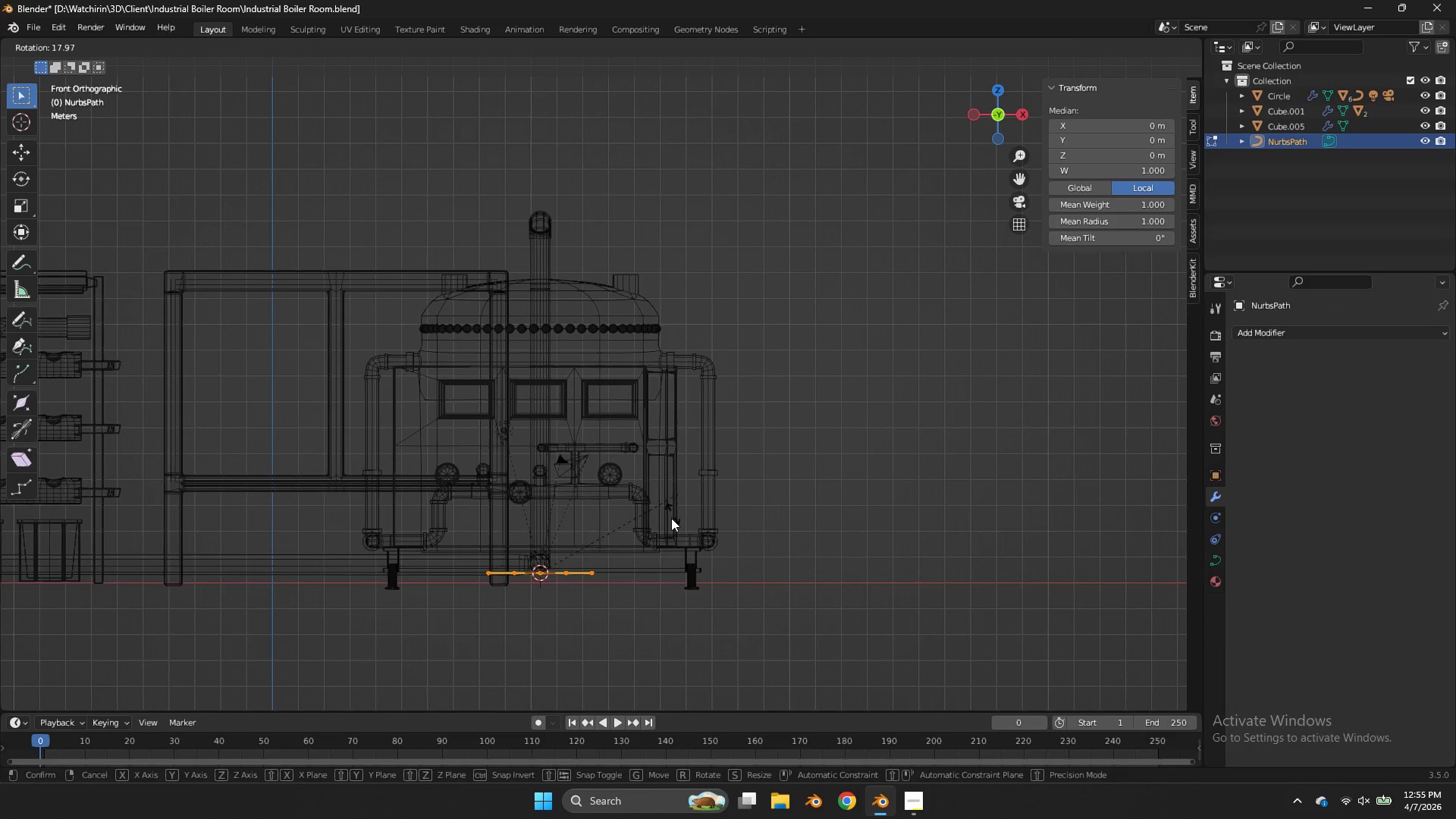 
hold_key(key=ControlLeft, duration=0.38)
 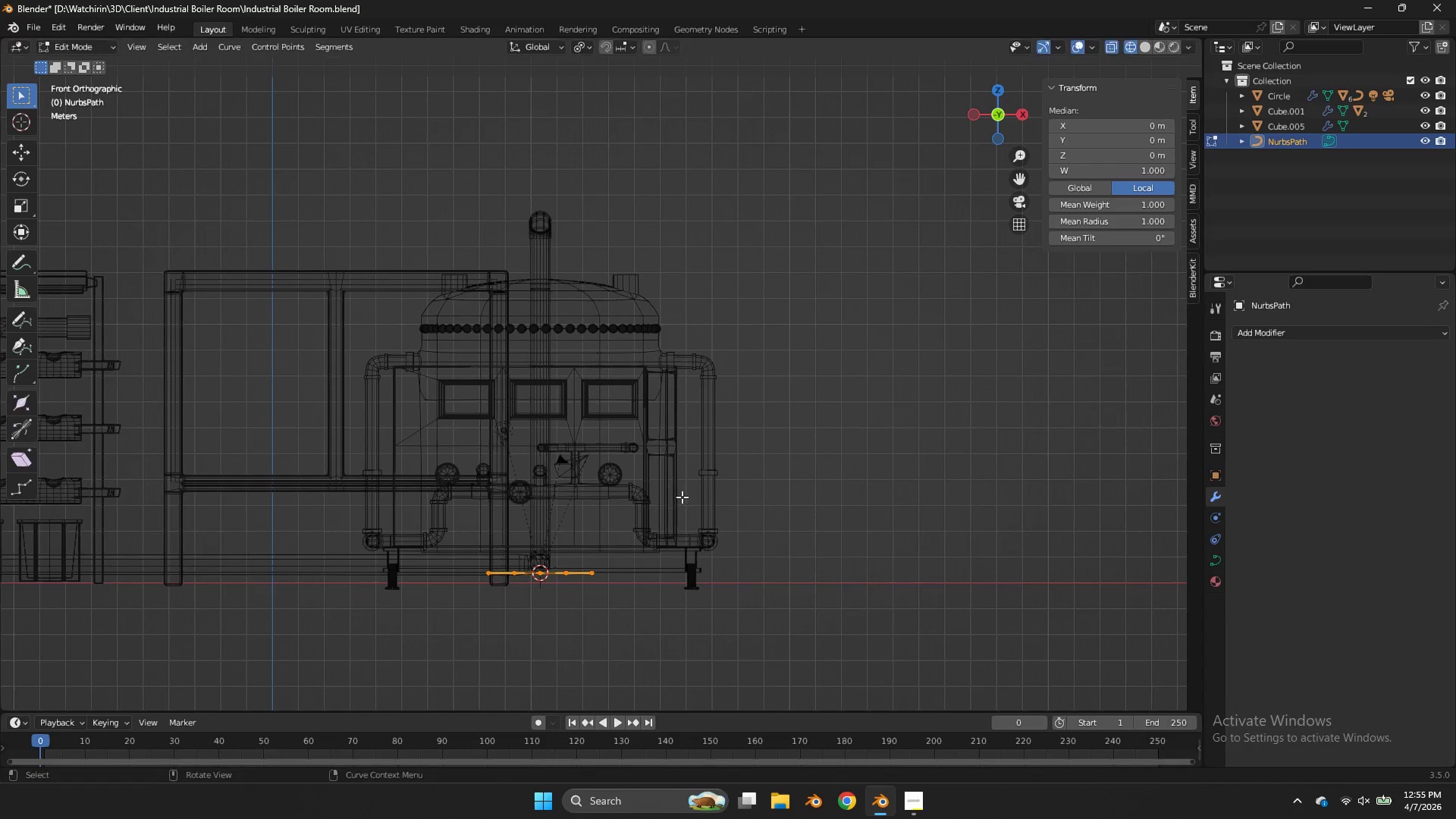 
right_click([682, 497])
 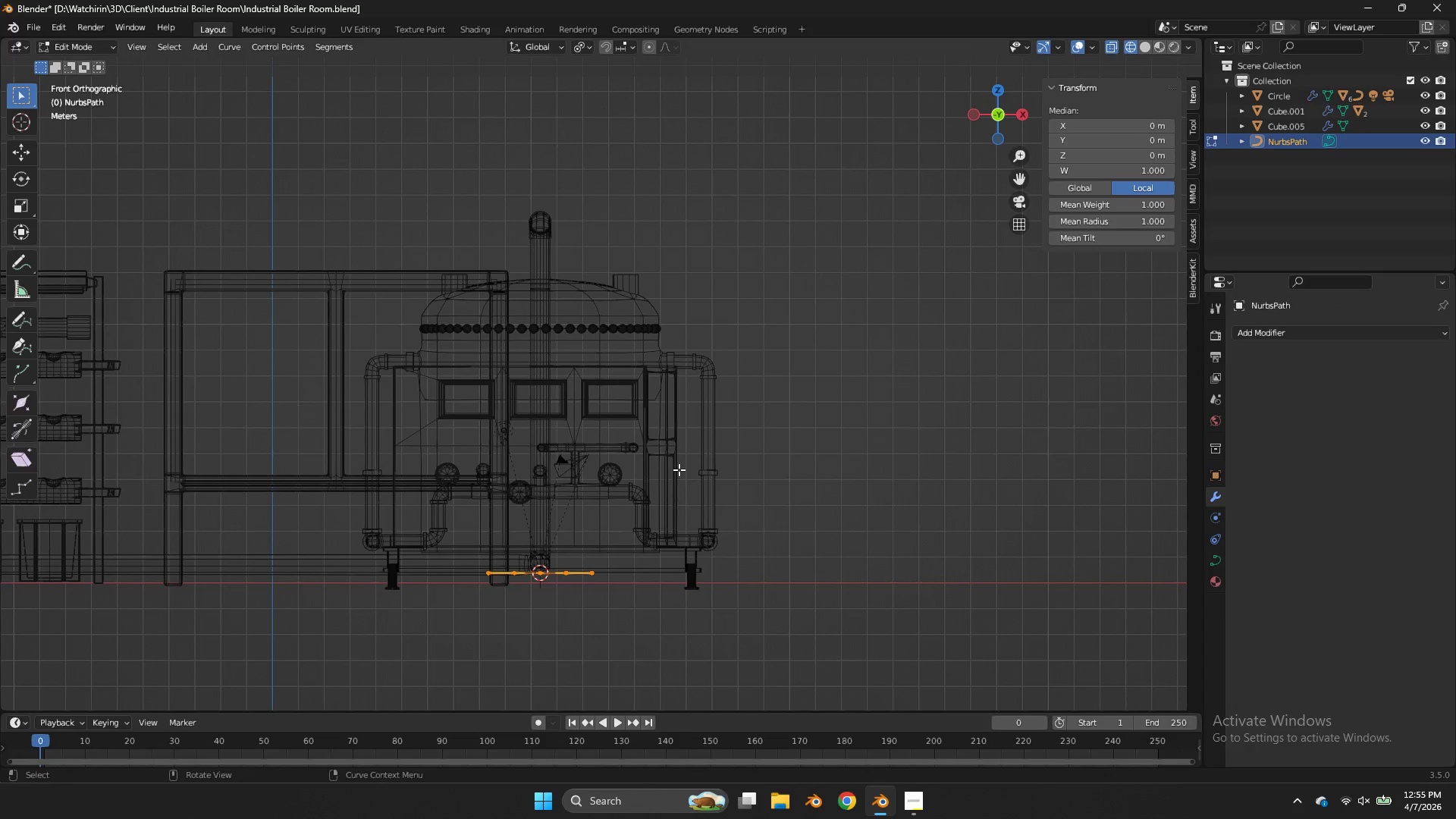 
key(R)
 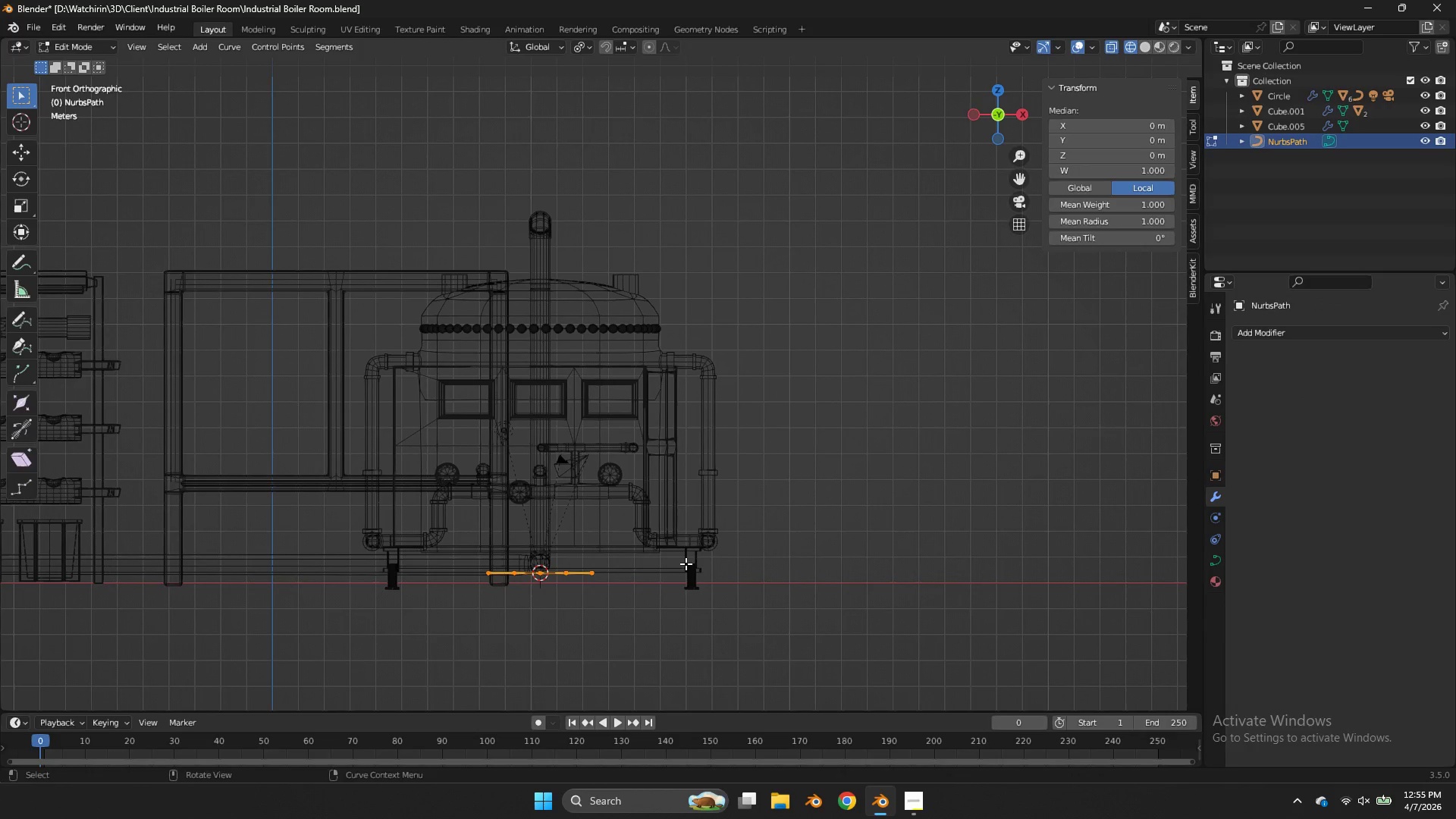 
key(Tab)
 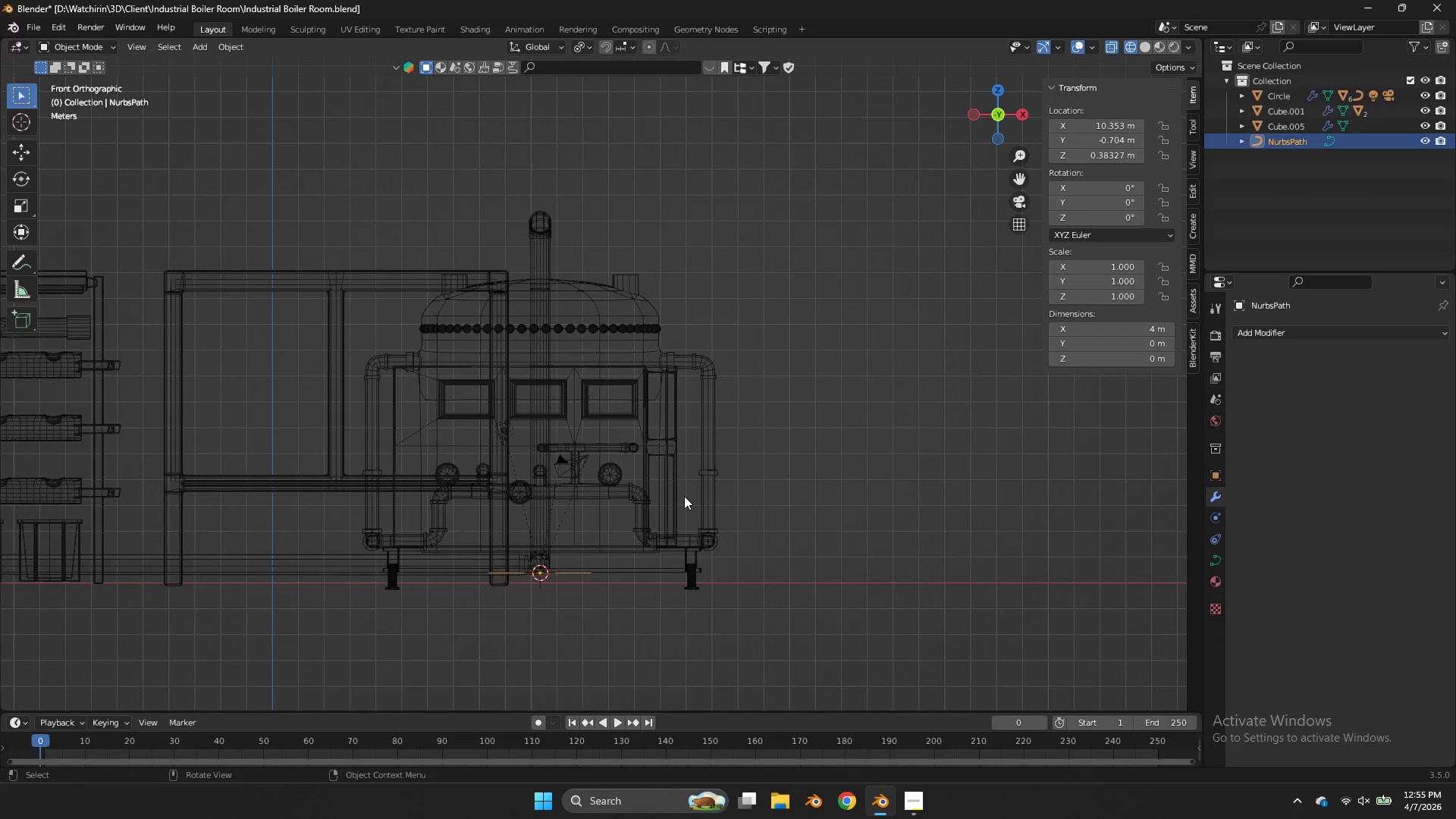 
key(R)
 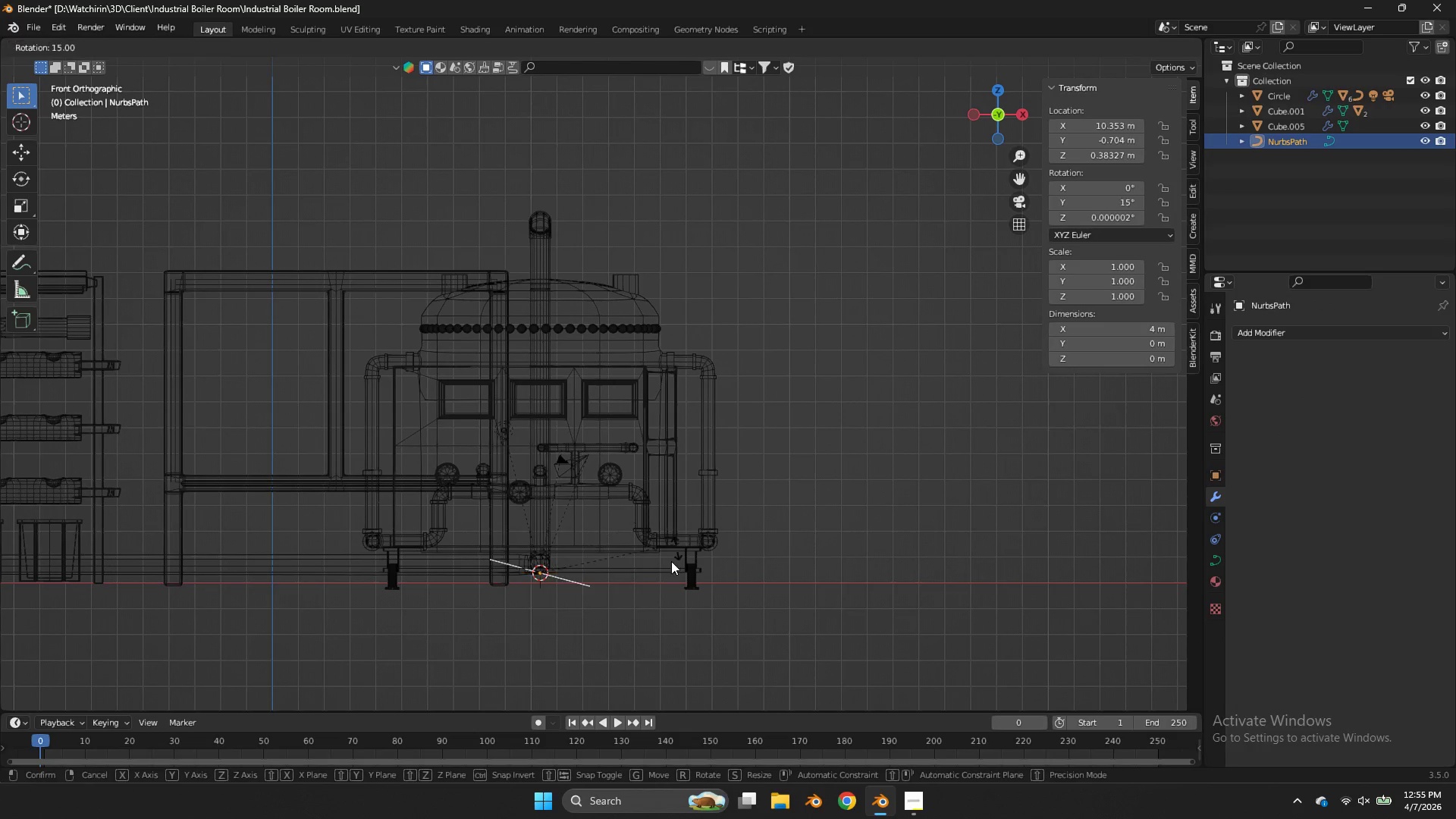 
hold_key(key=ControlLeft, duration=2.12)
 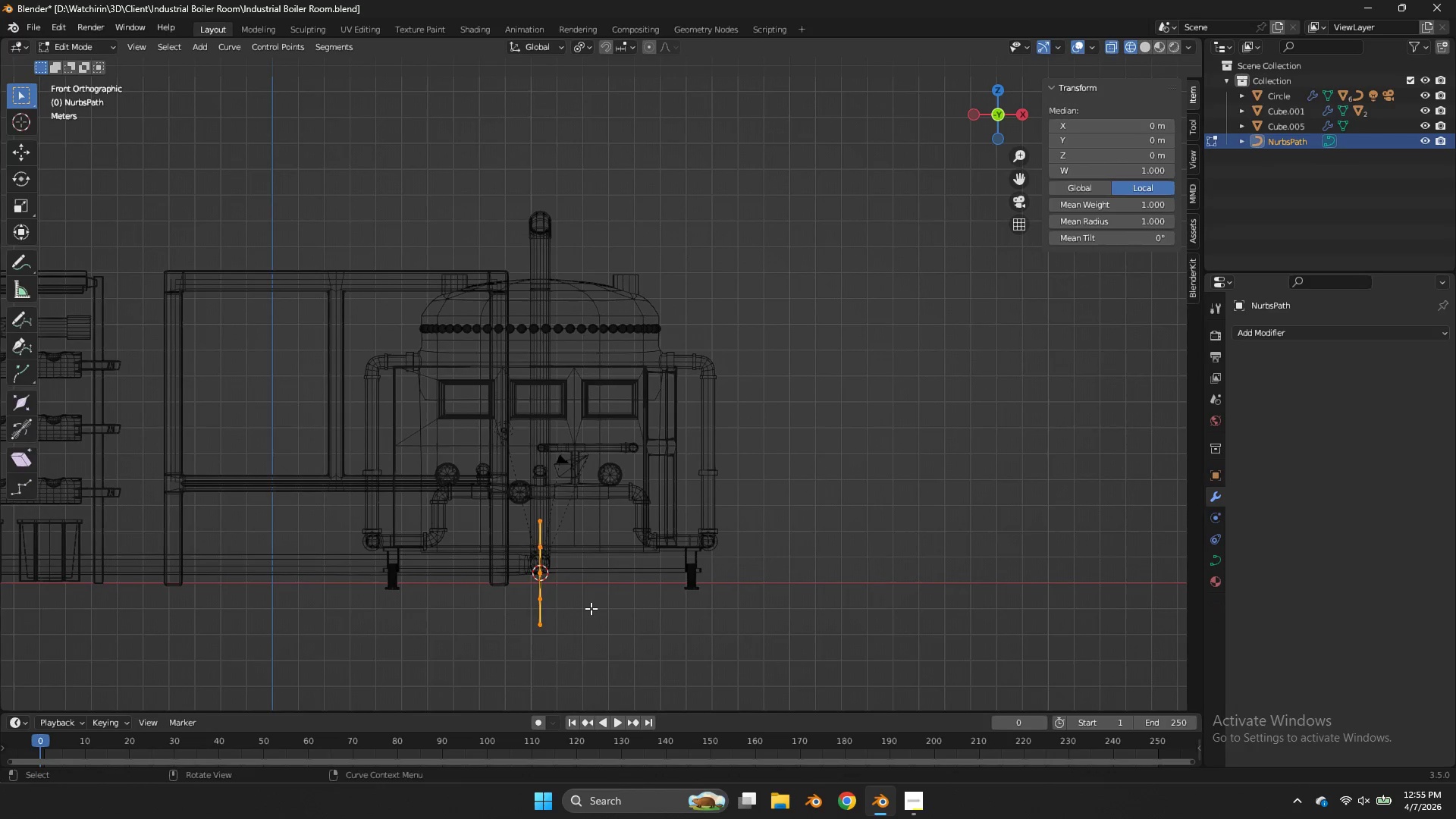 
key(Control+ControlLeft)
 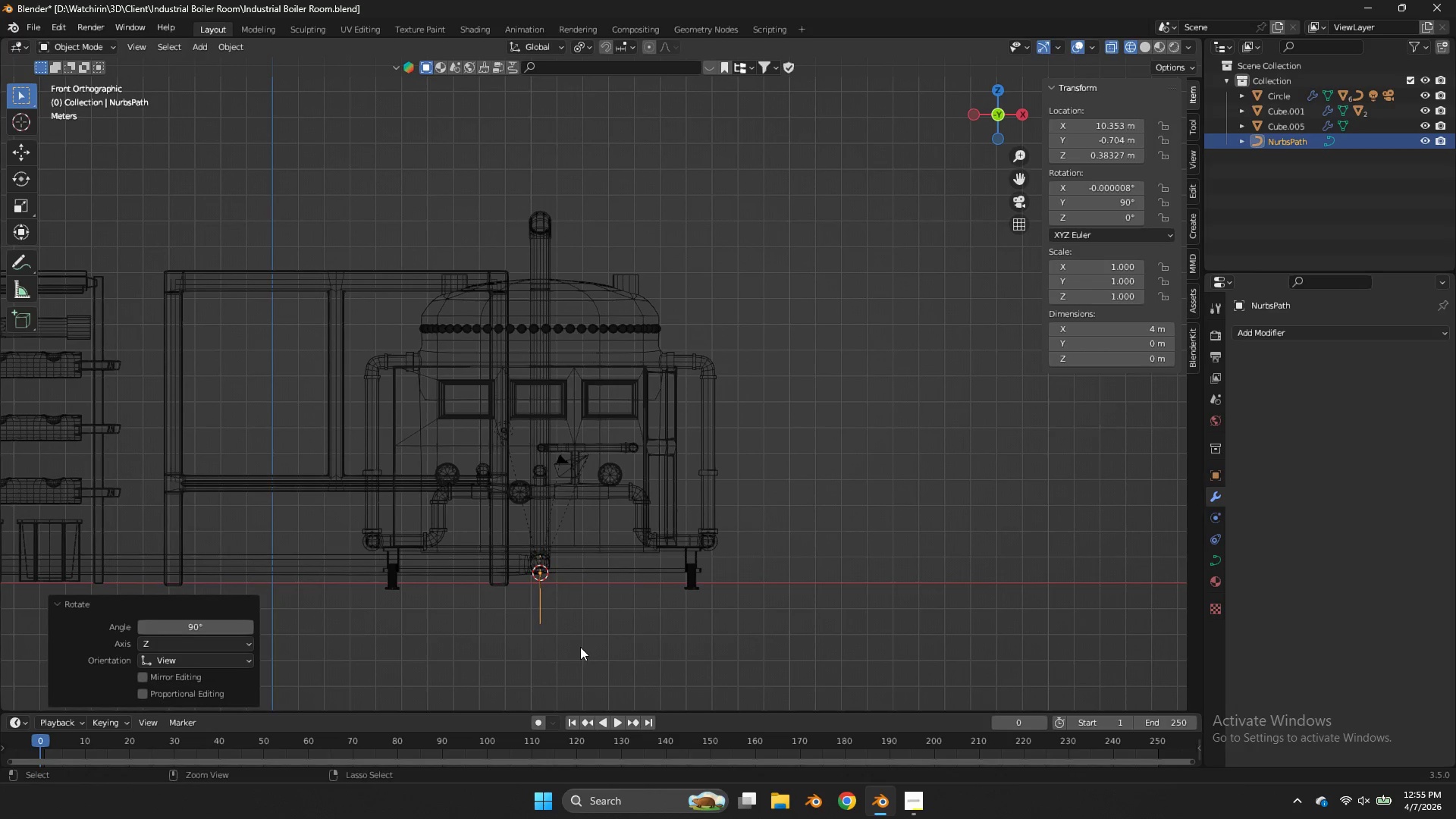 
left_click([580, 647])
 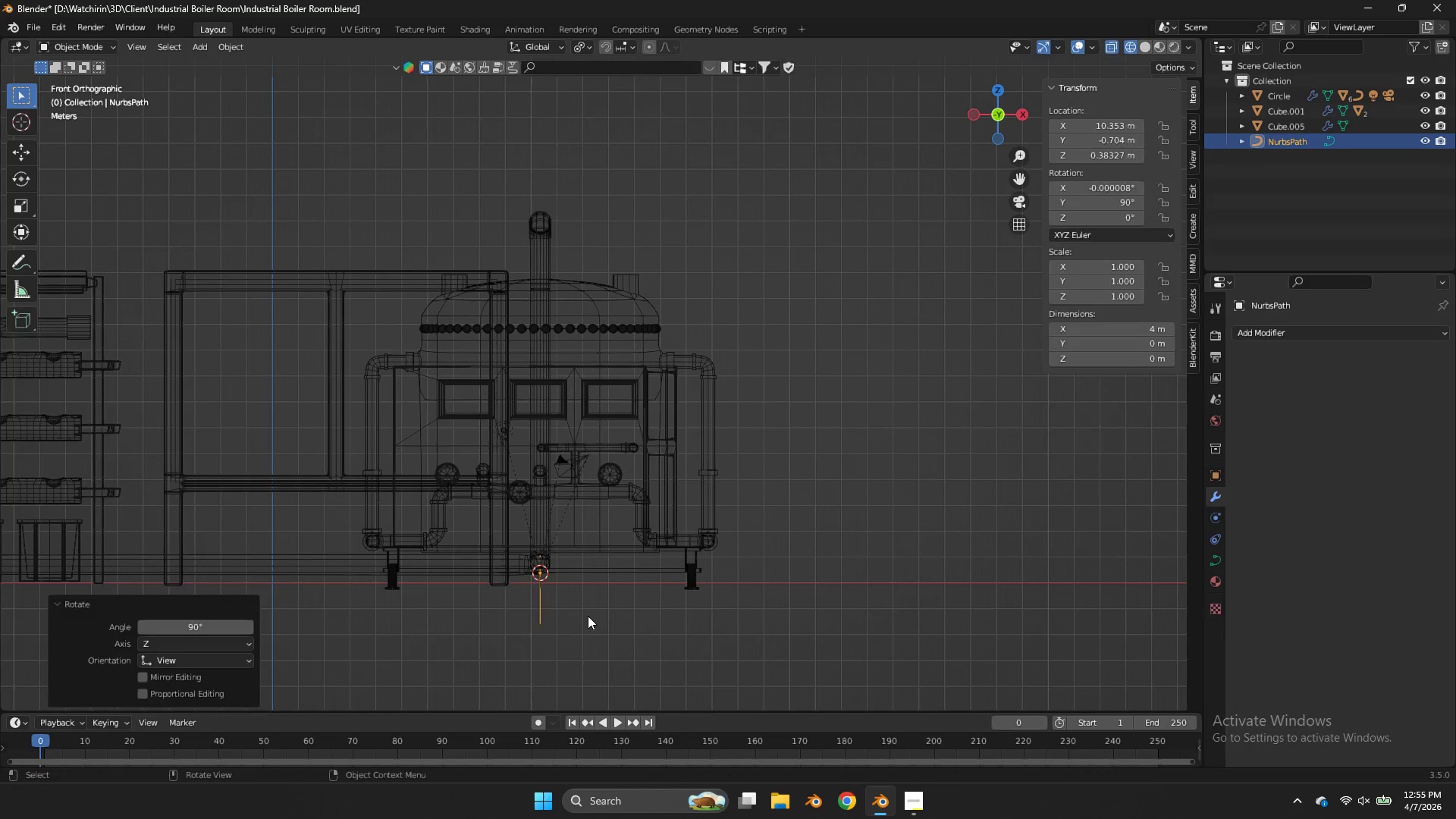 
key(Tab)
 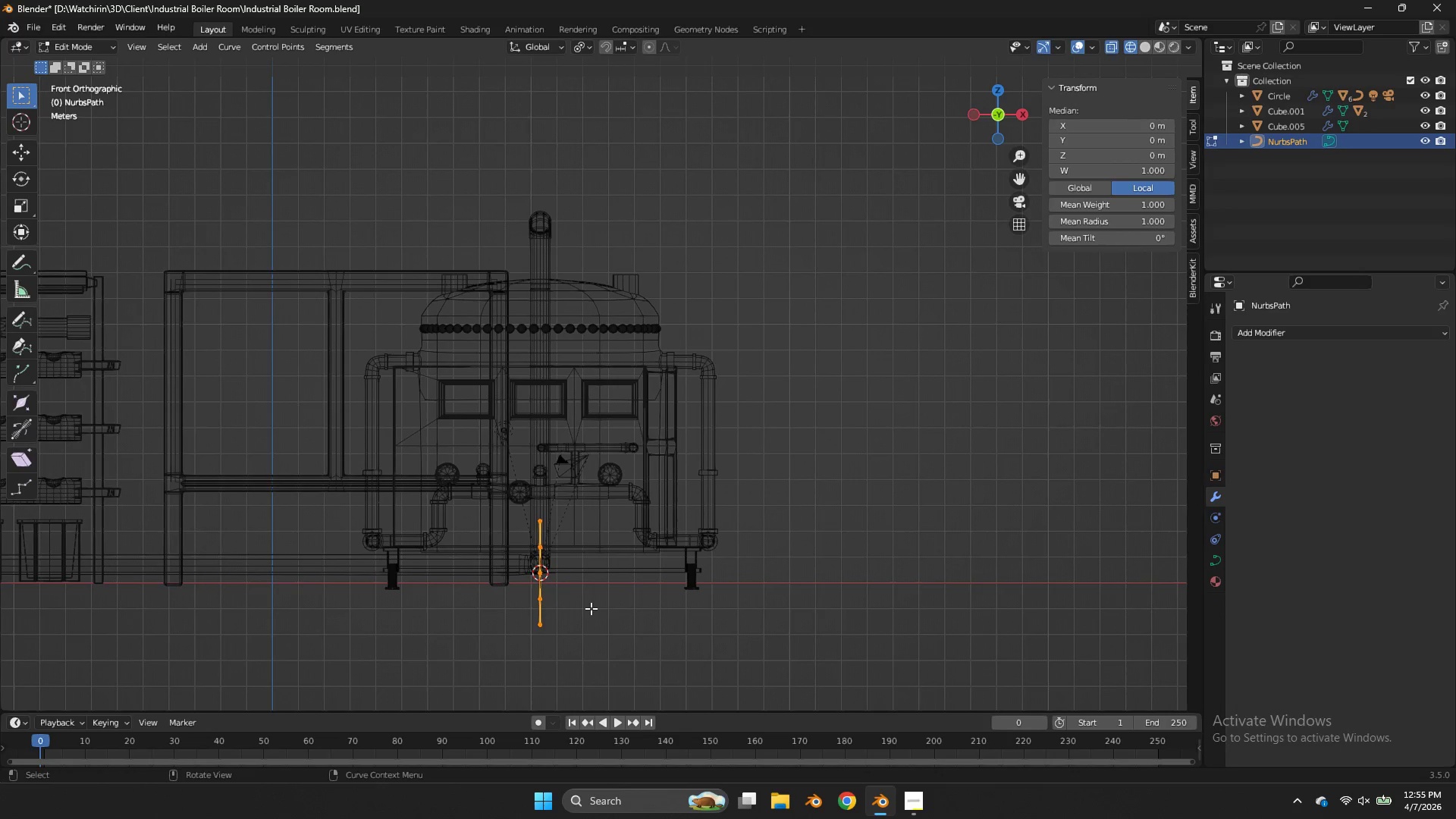 
key(G)
 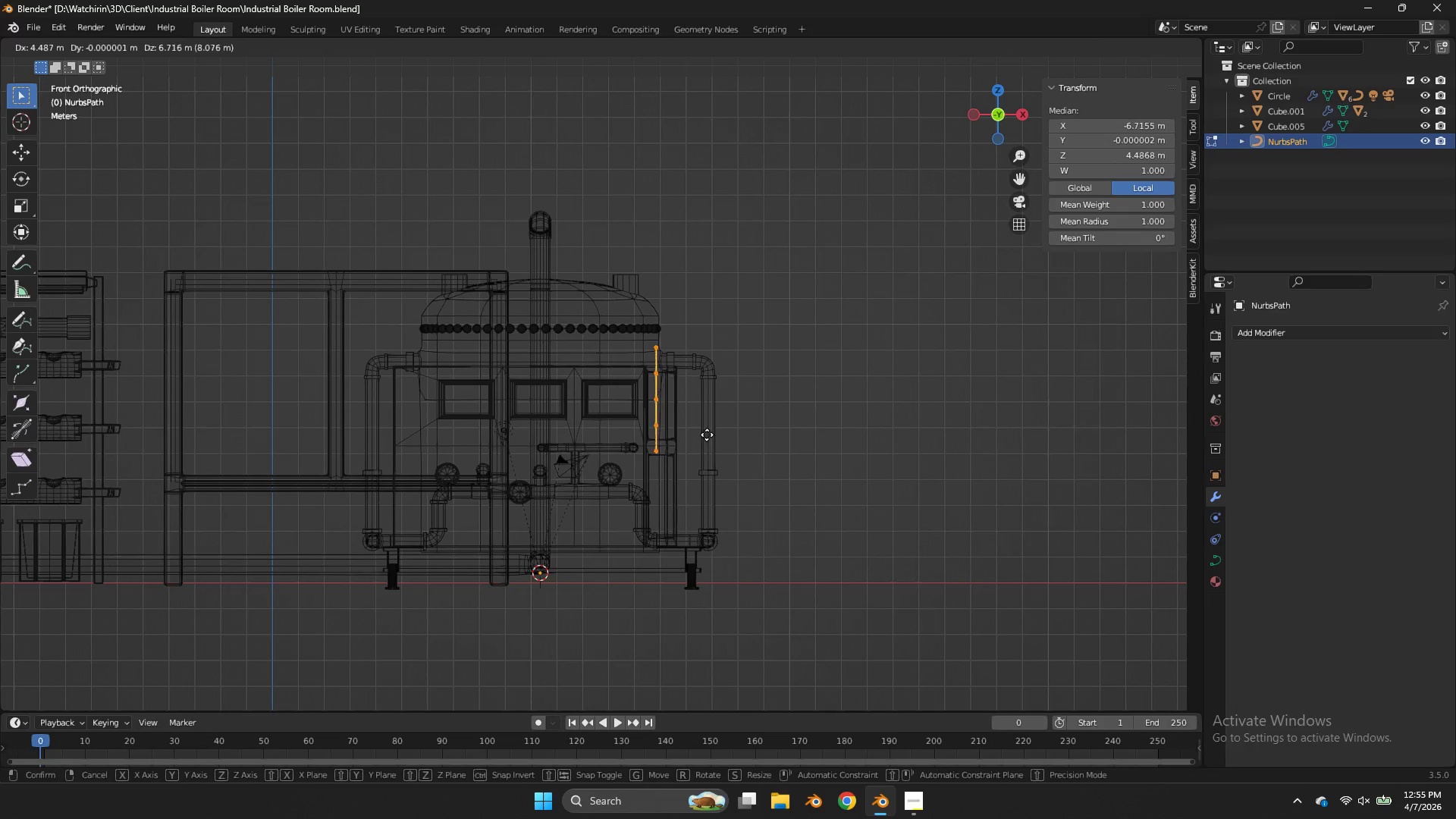 
left_click([707, 435])
 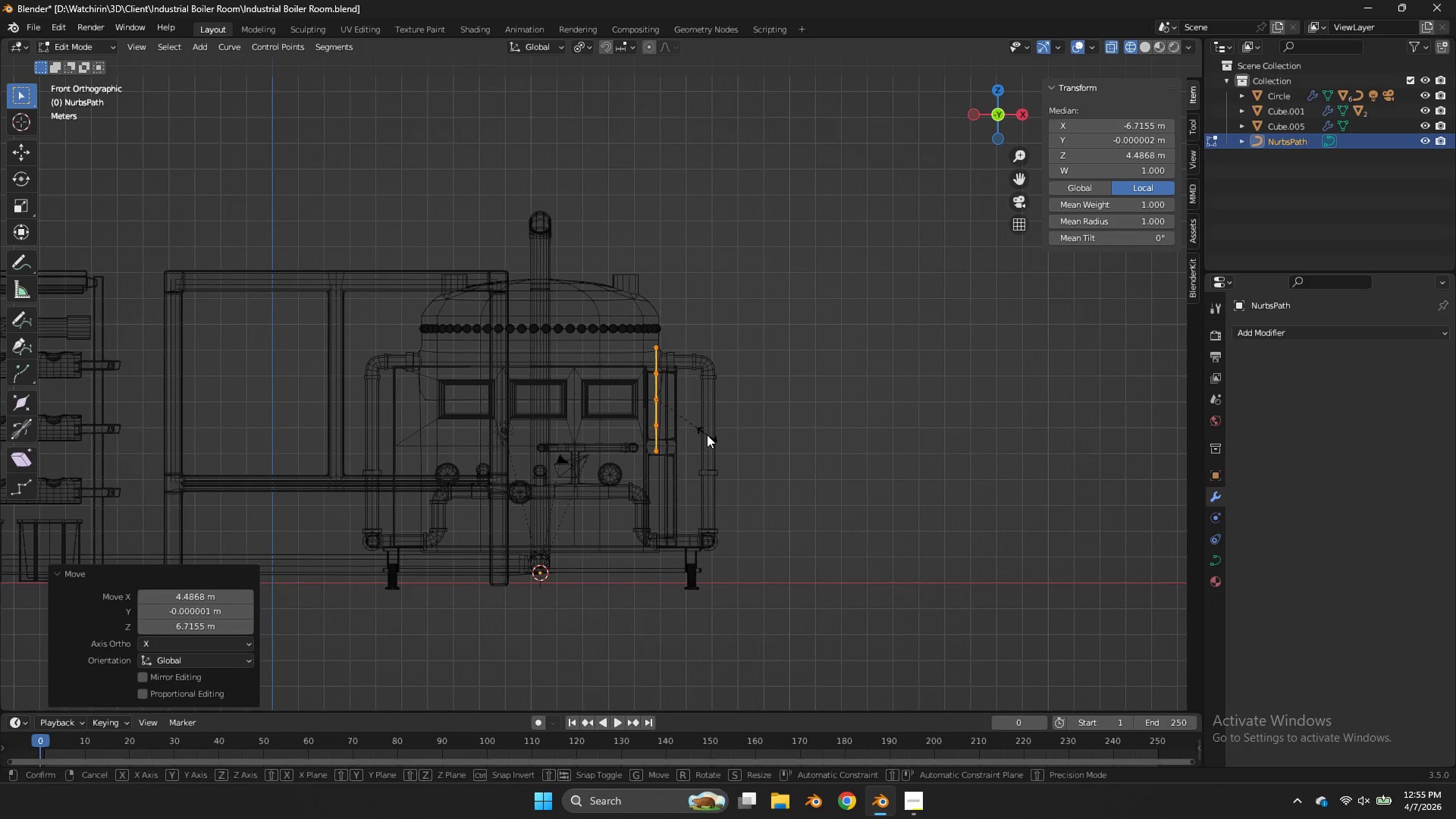 
type(sz)
 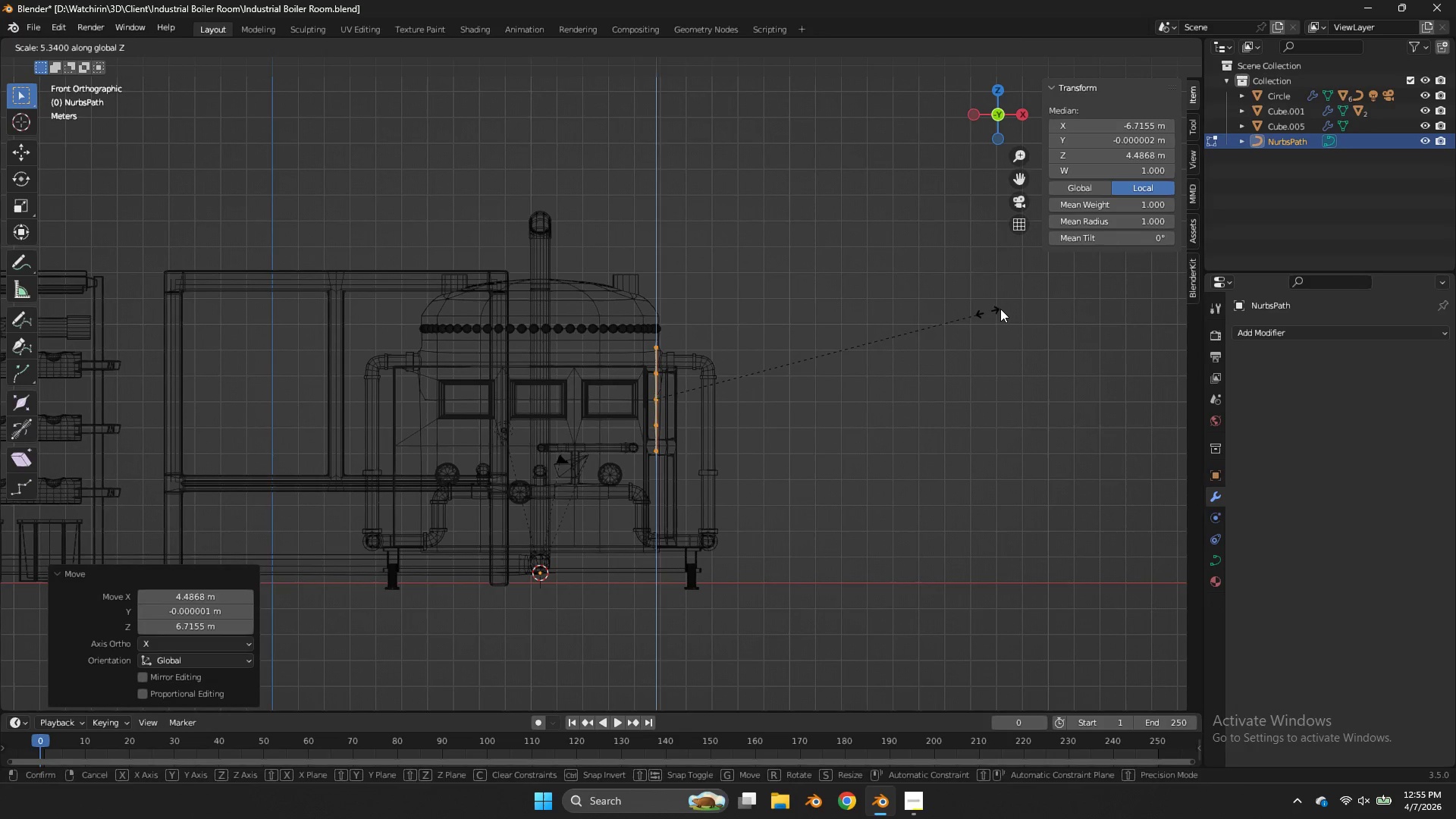 
left_click([1000, 309])
 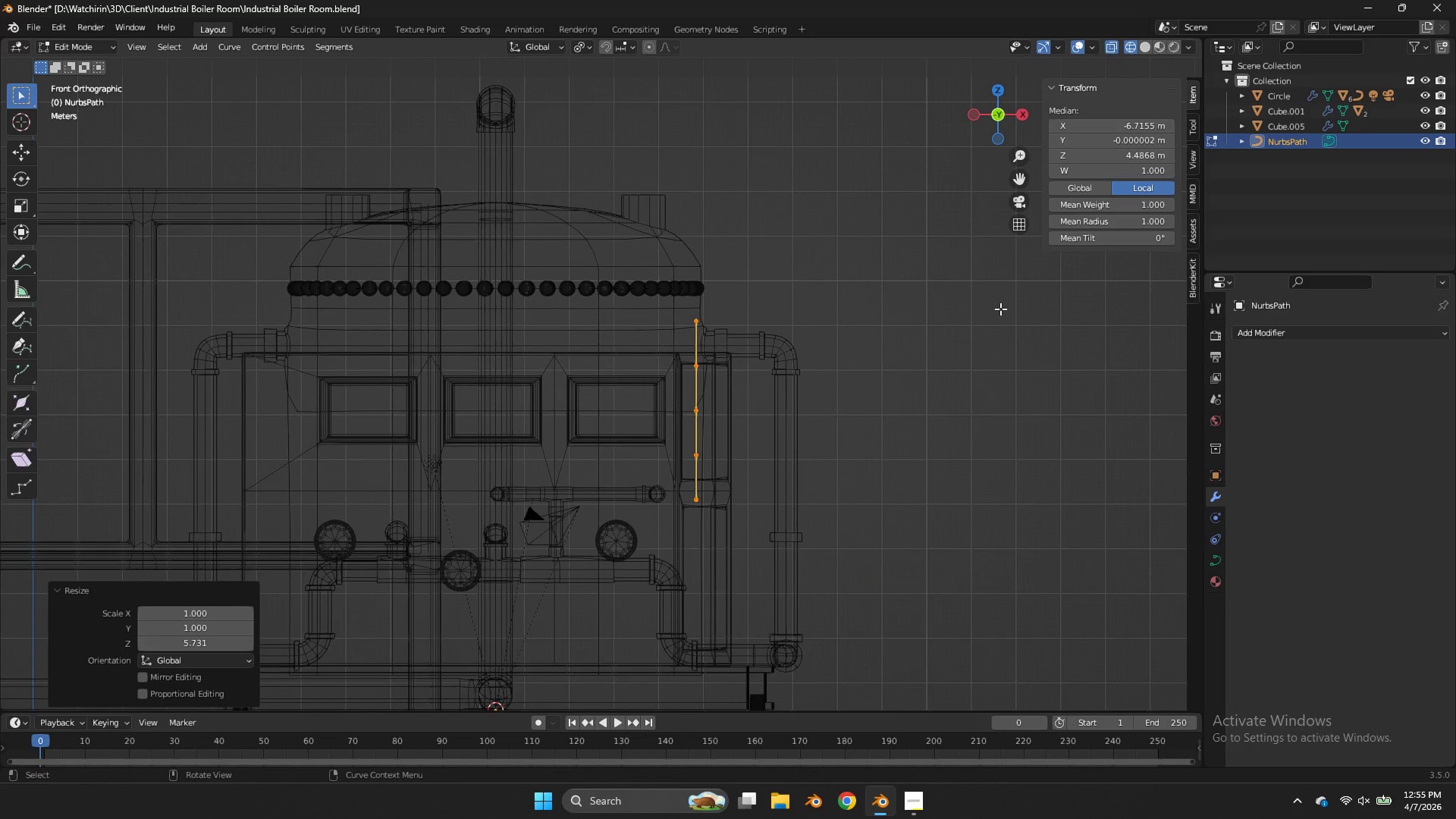 
scroll: coordinate [1000, 309], scroll_direction: up, amount: 3.0
 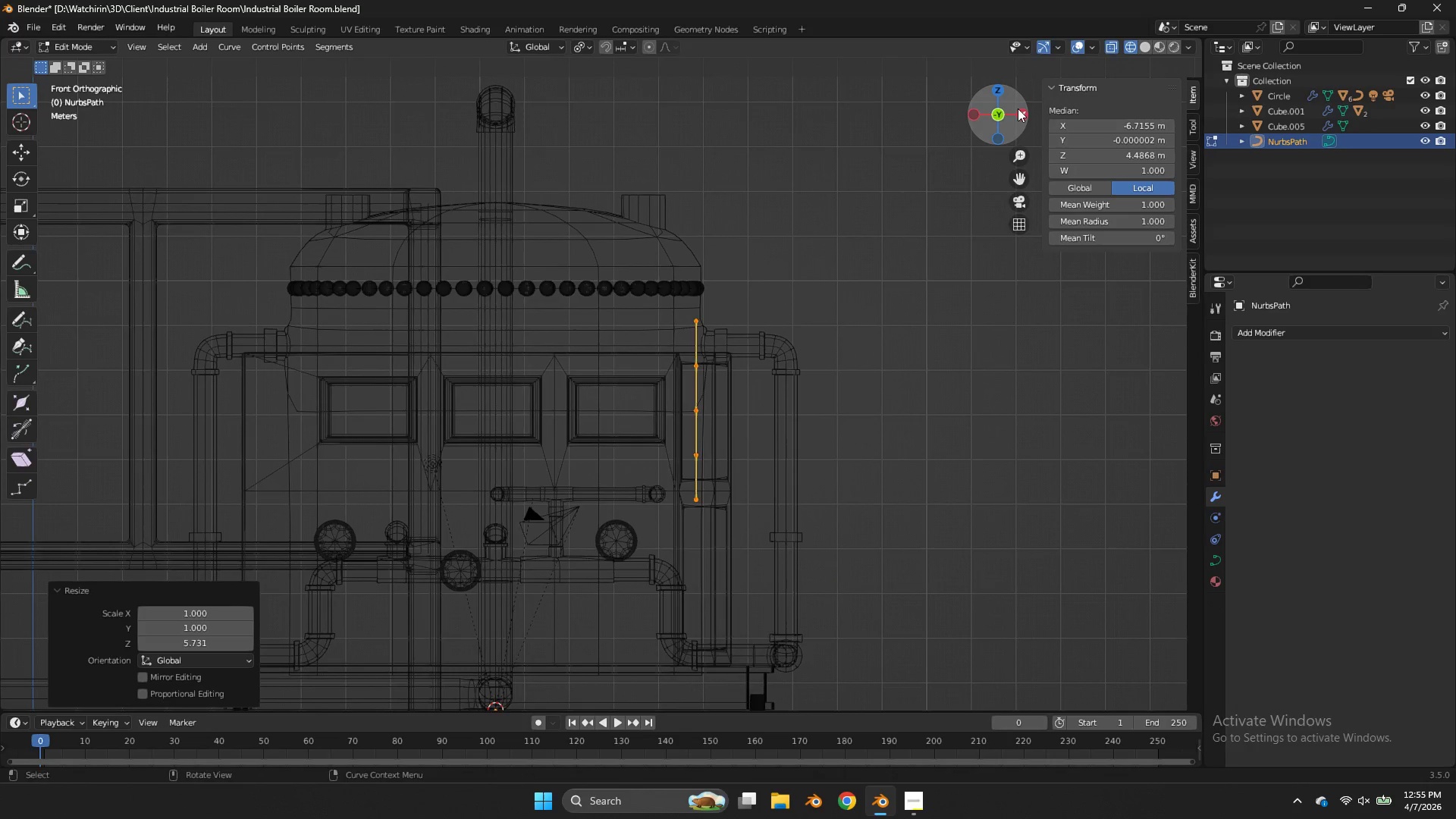 
left_click_drag(start_coordinate=[1018, 109], to_coordinate=[891, 119])
 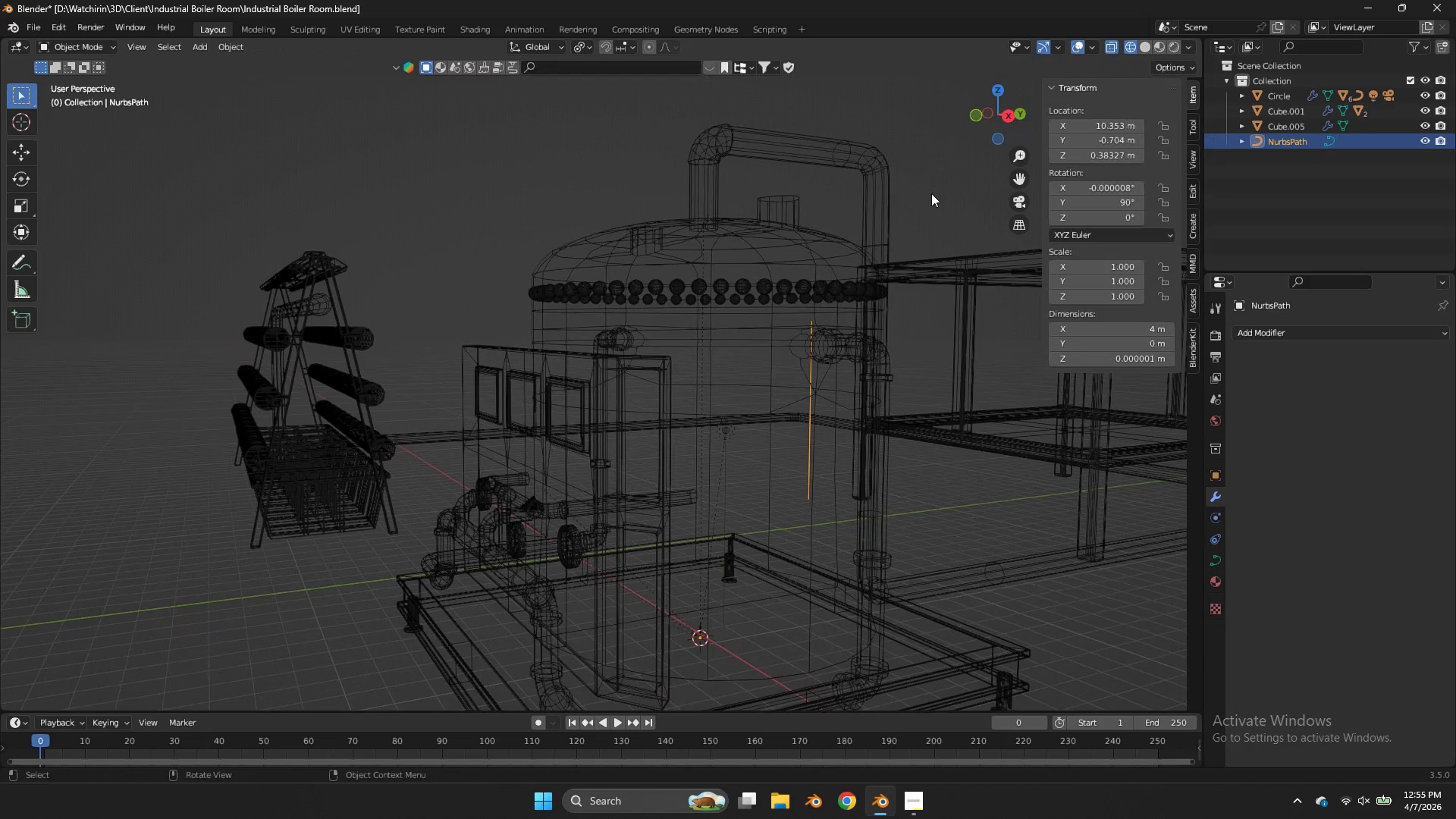 
key(Tab)
type(sz)
 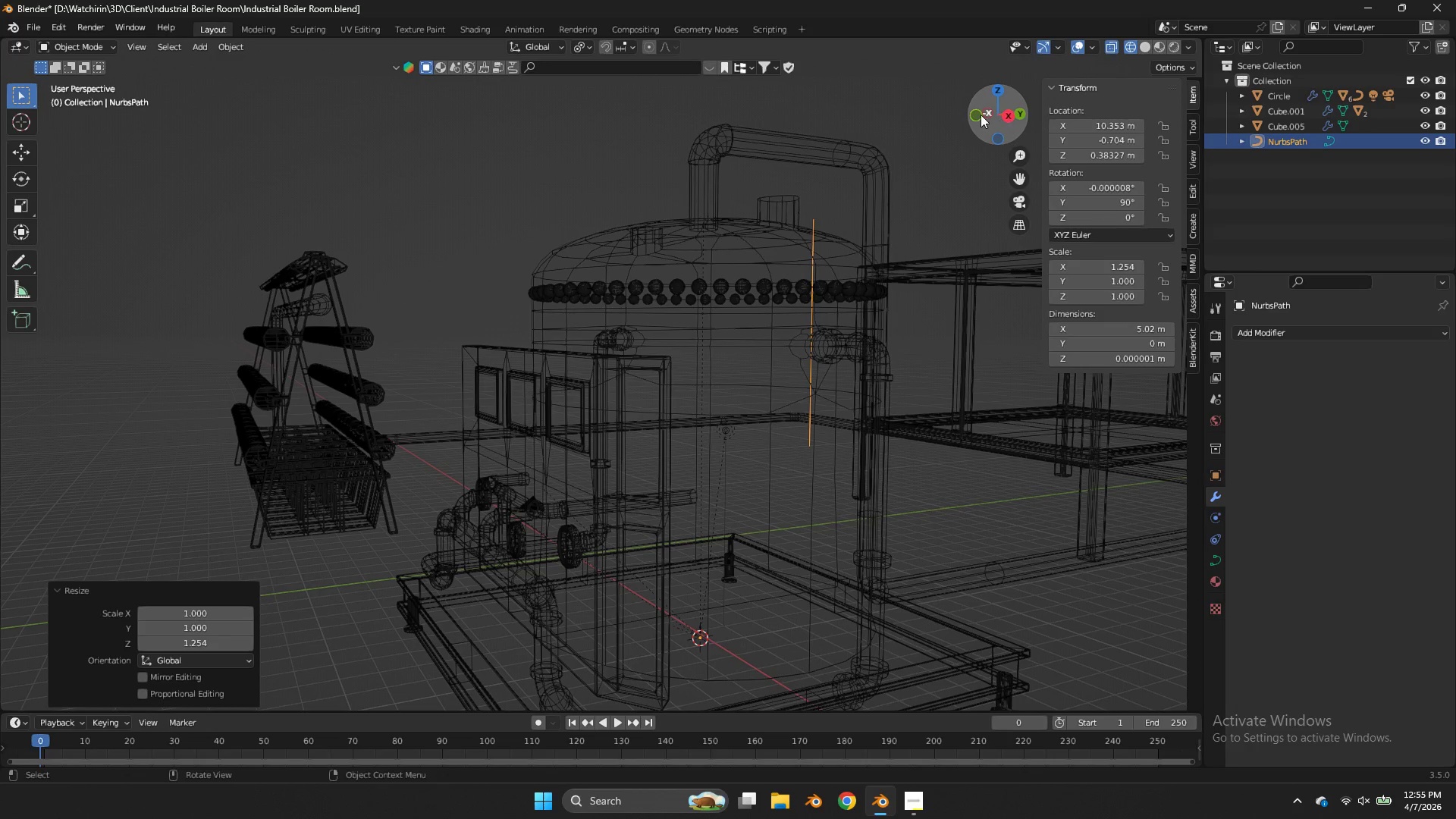 
left_click([970, 115])
 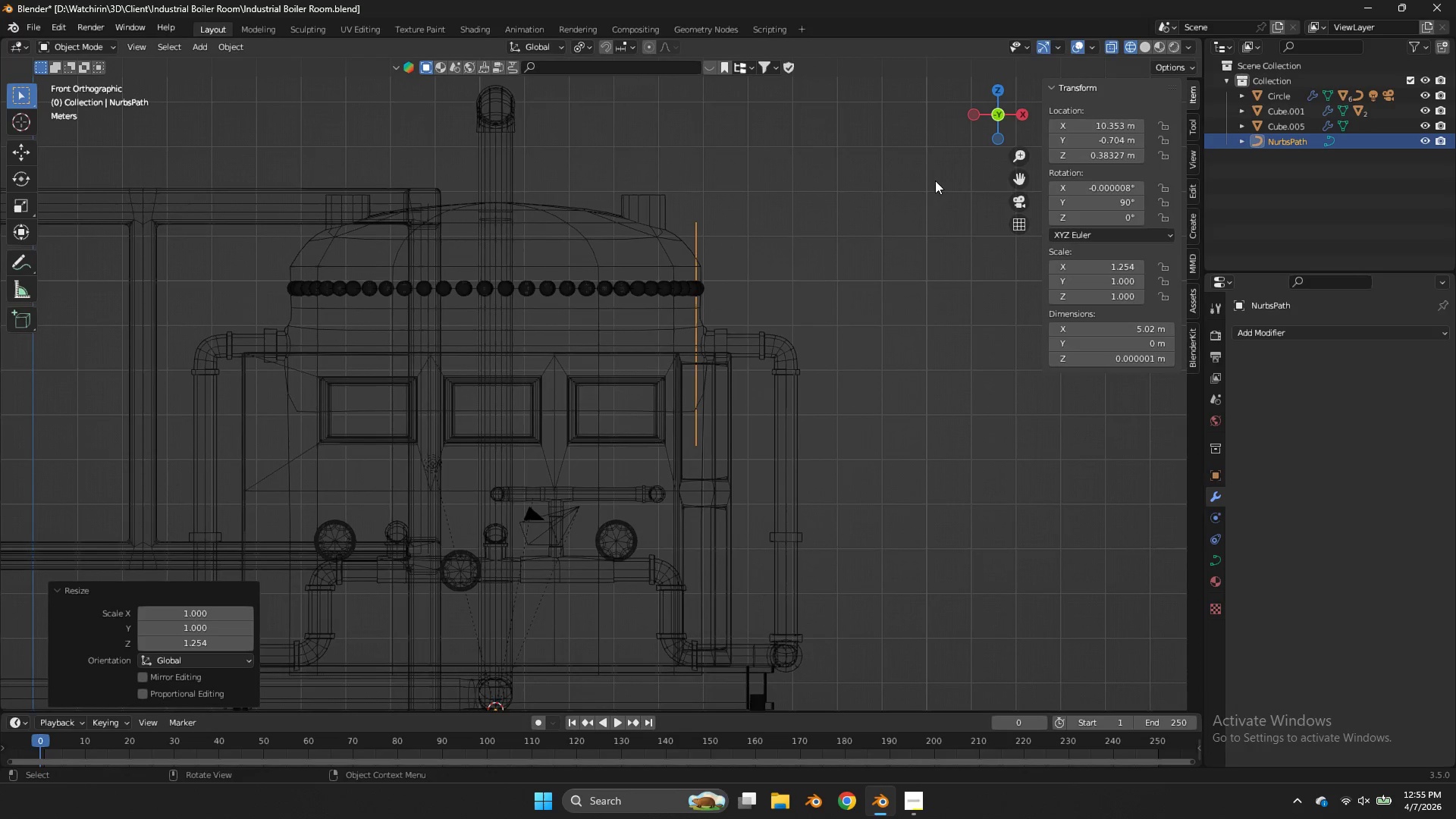 
key(Tab)
 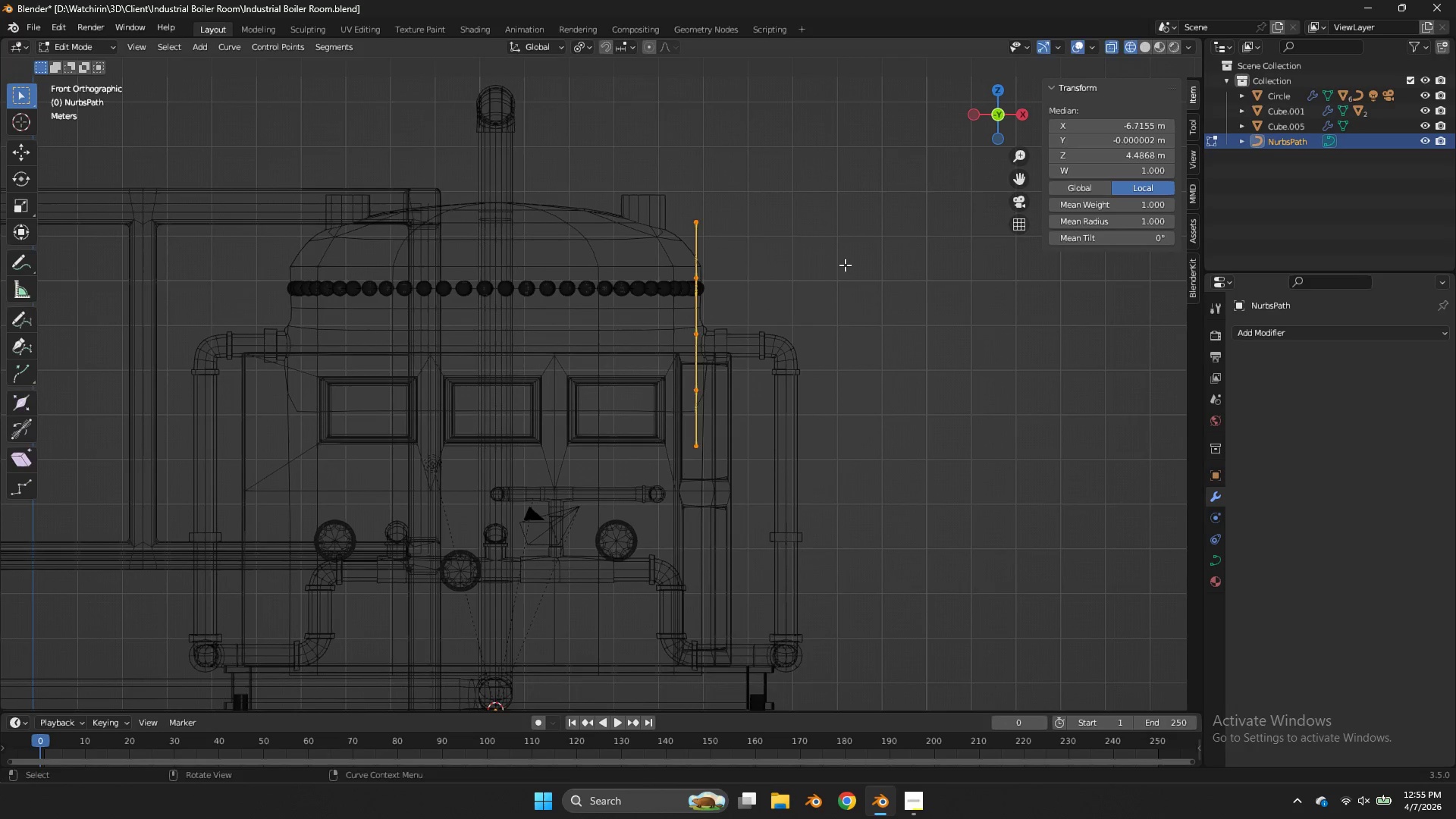 
key(G)
 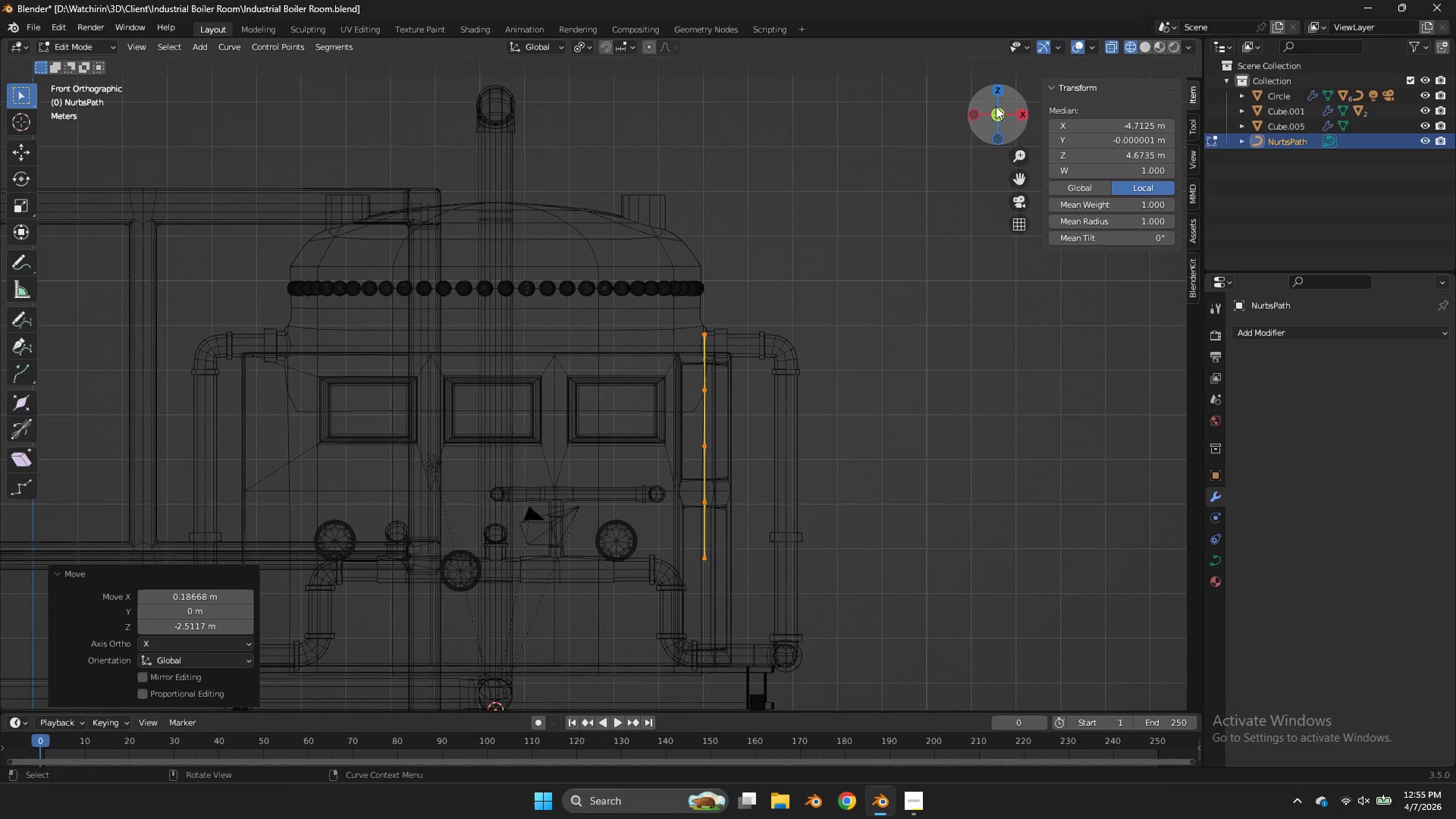 
left_click([997, 90])
 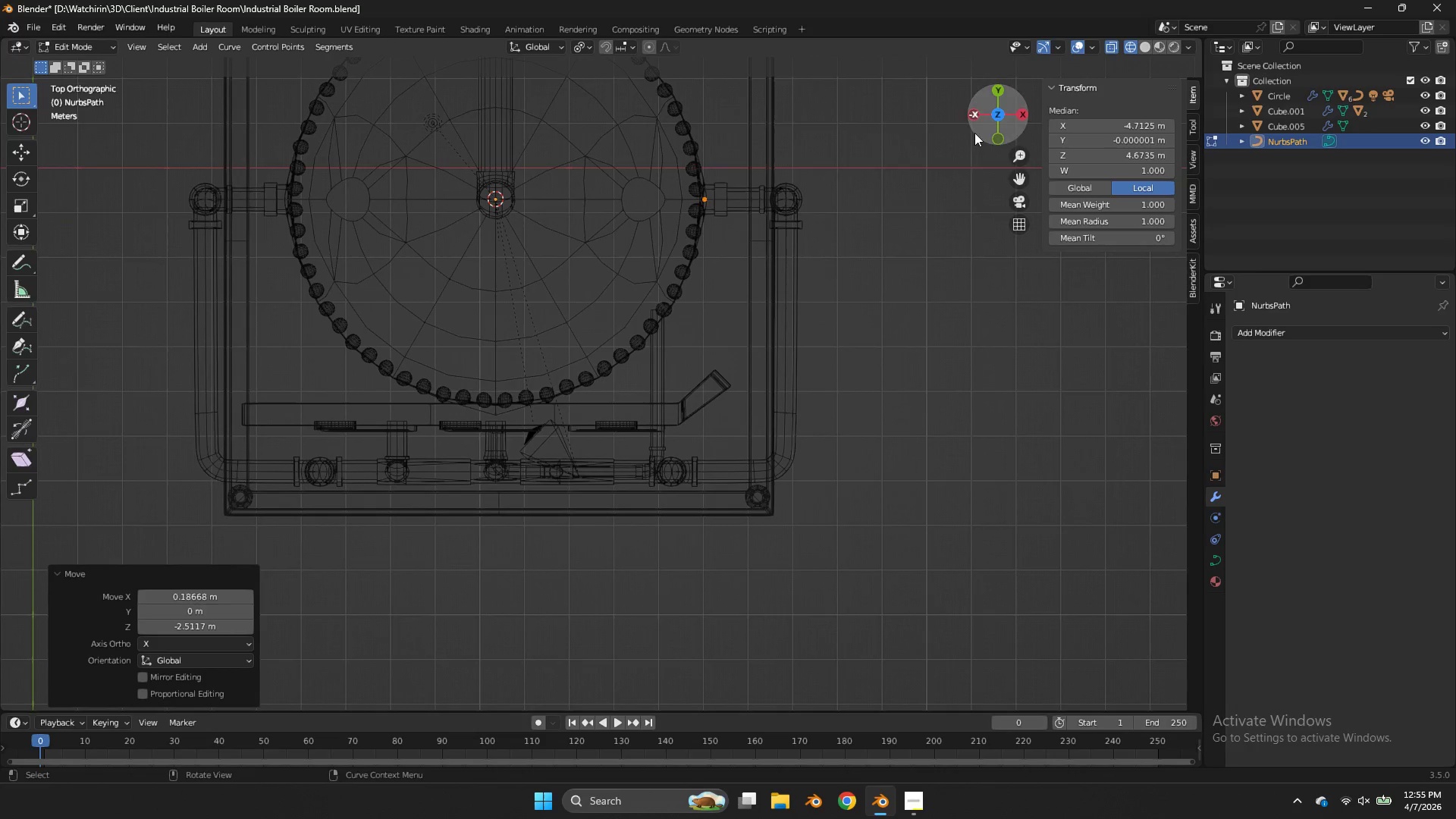 
type(zg)
 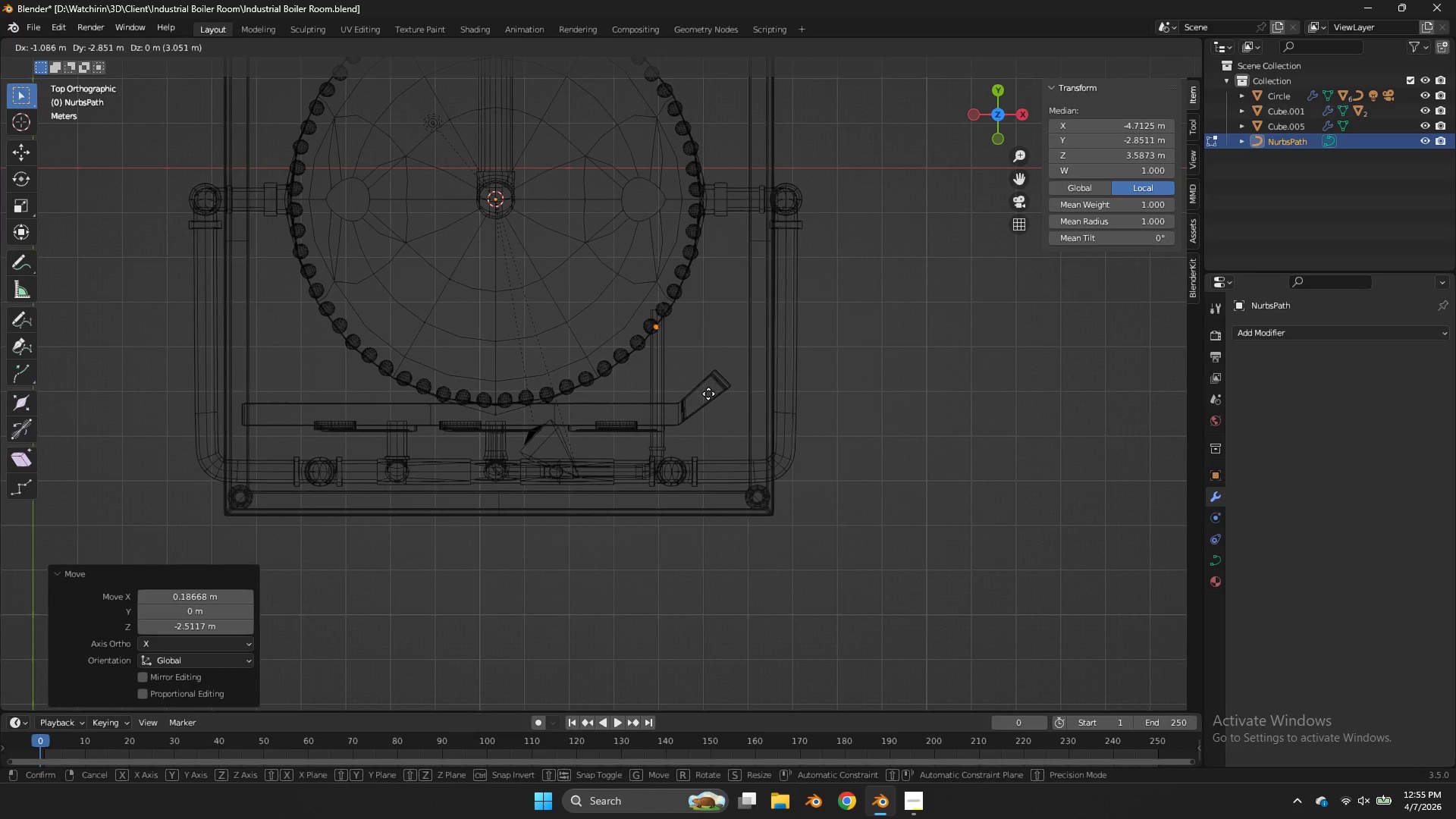 
hold_key(key=ShiftLeft, duration=2.98)
left_click([560, 560])
 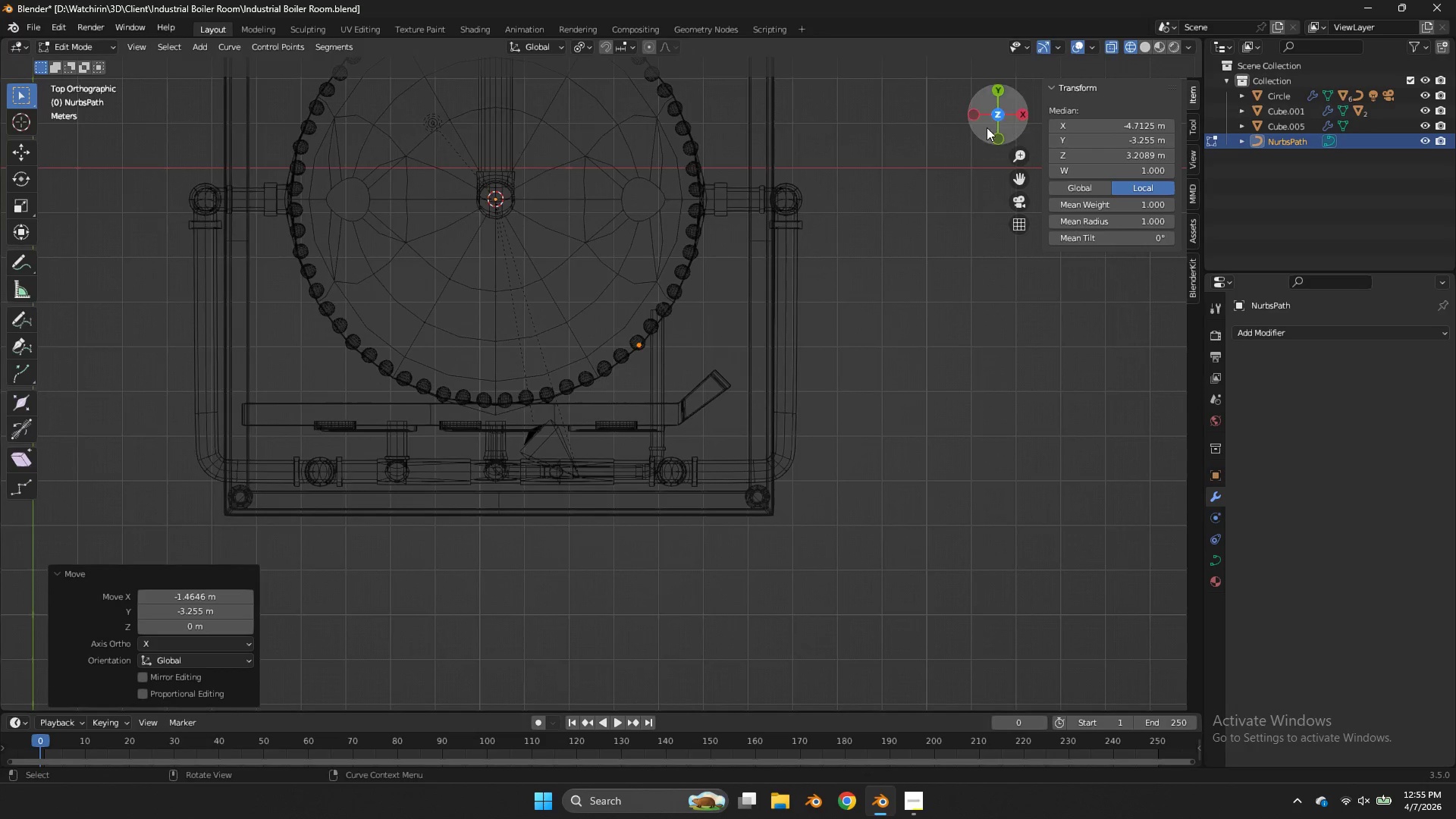 
left_click_drag(start_coordinate=[987, 124], to_coordinate=[827, 603])
 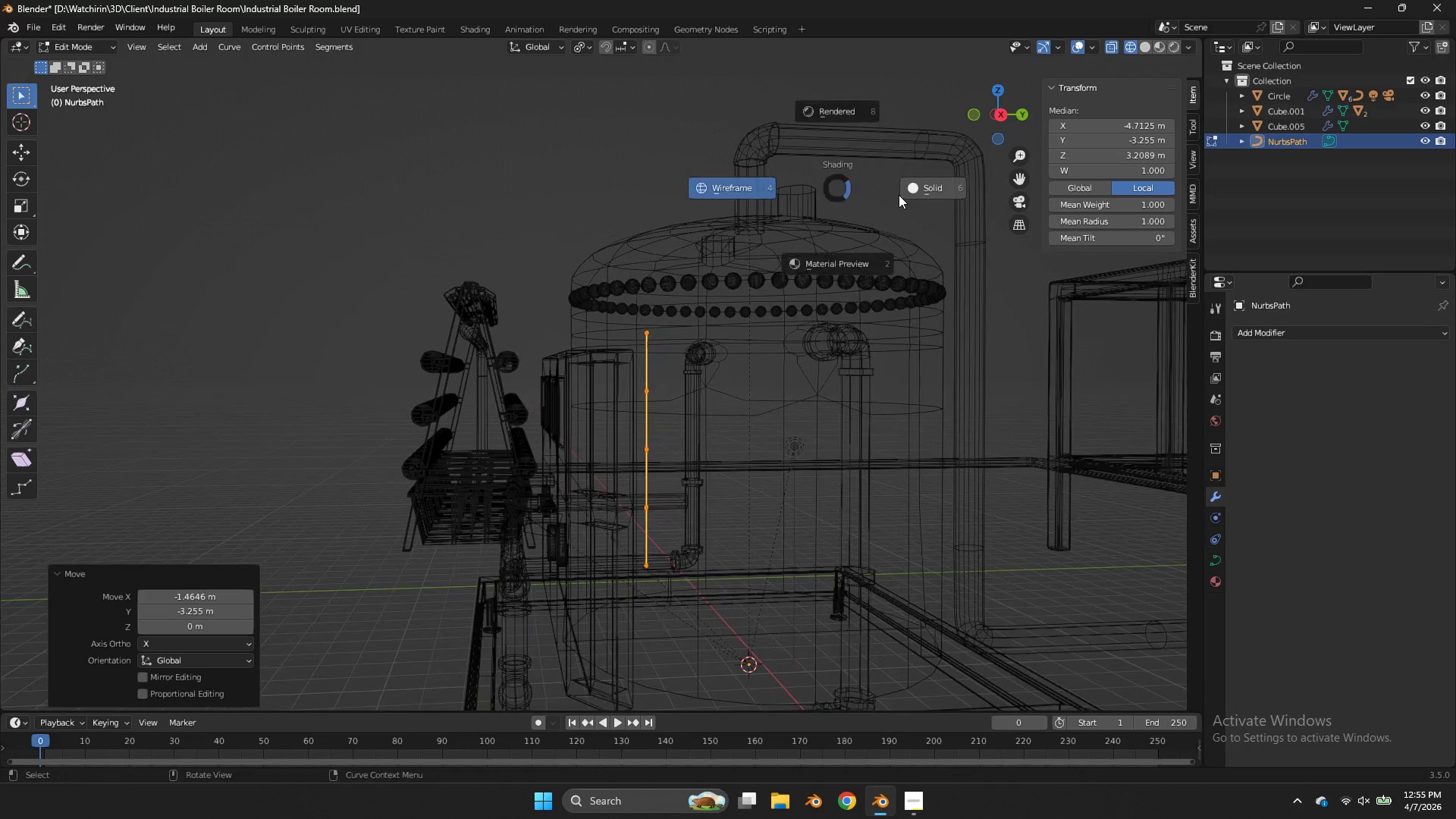 
type(zsz)
 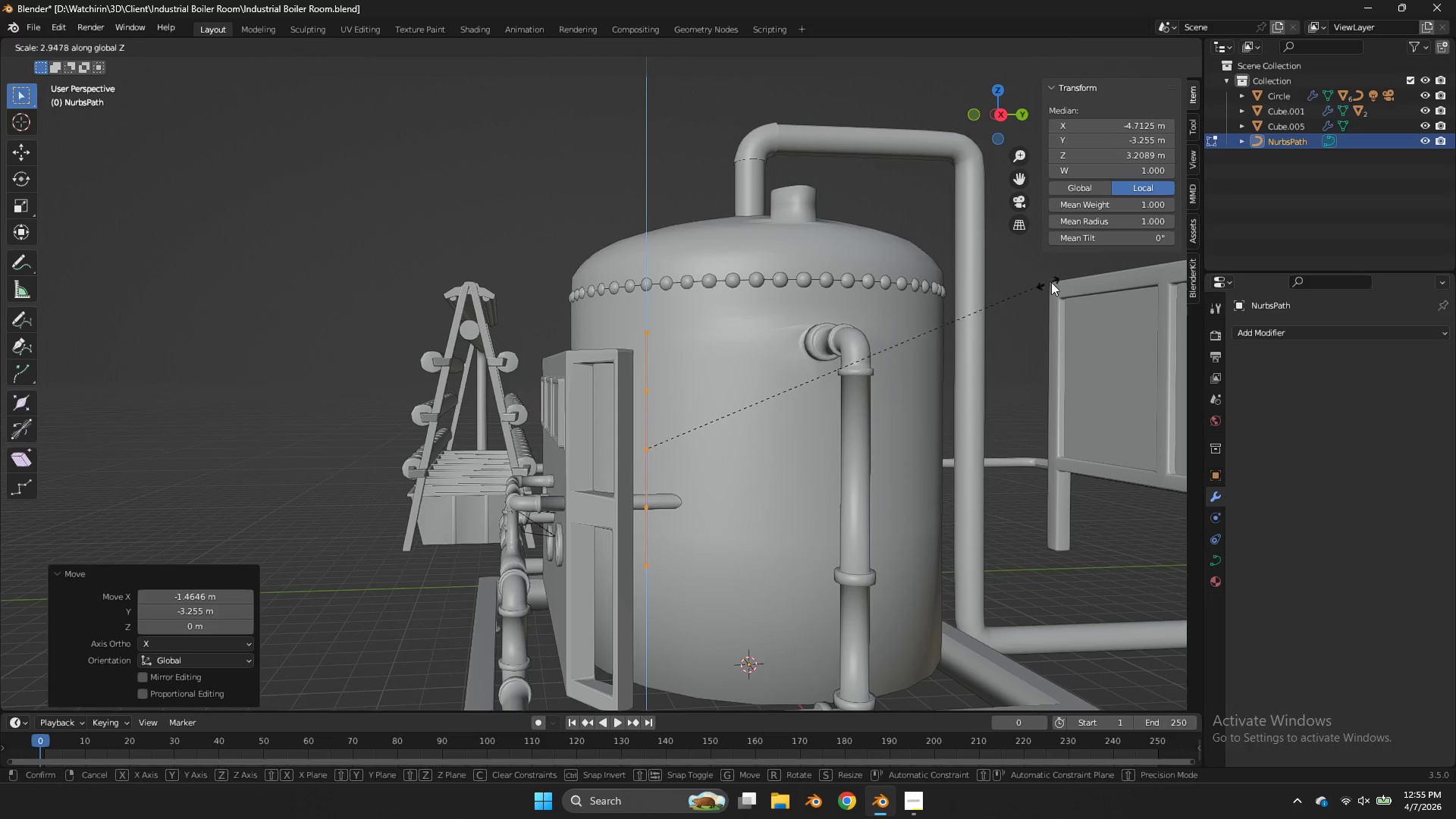 
right_click([1051, 282])
 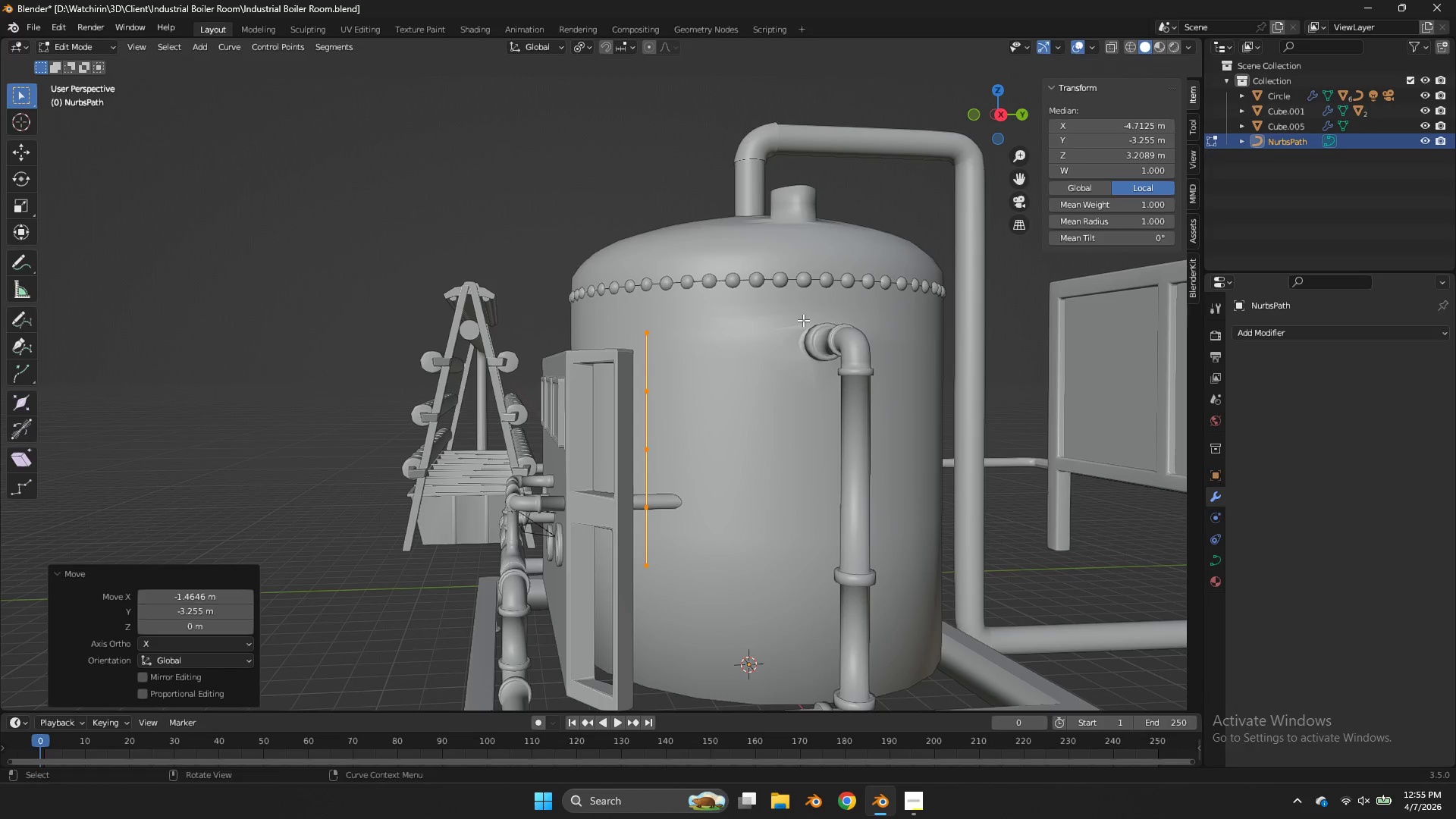 
key(Tab)
type(sz)
 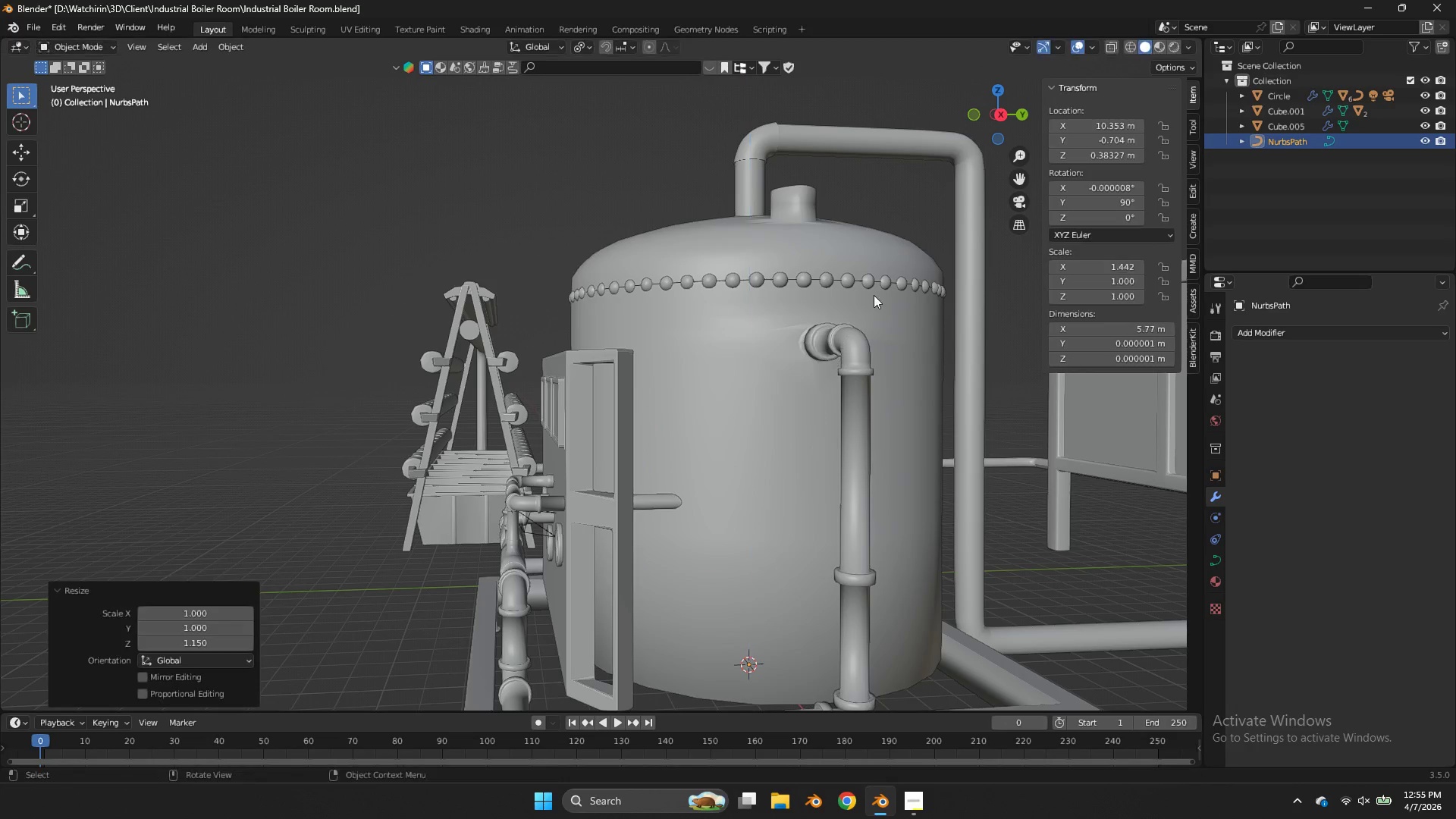 
left_click([874, 295])
 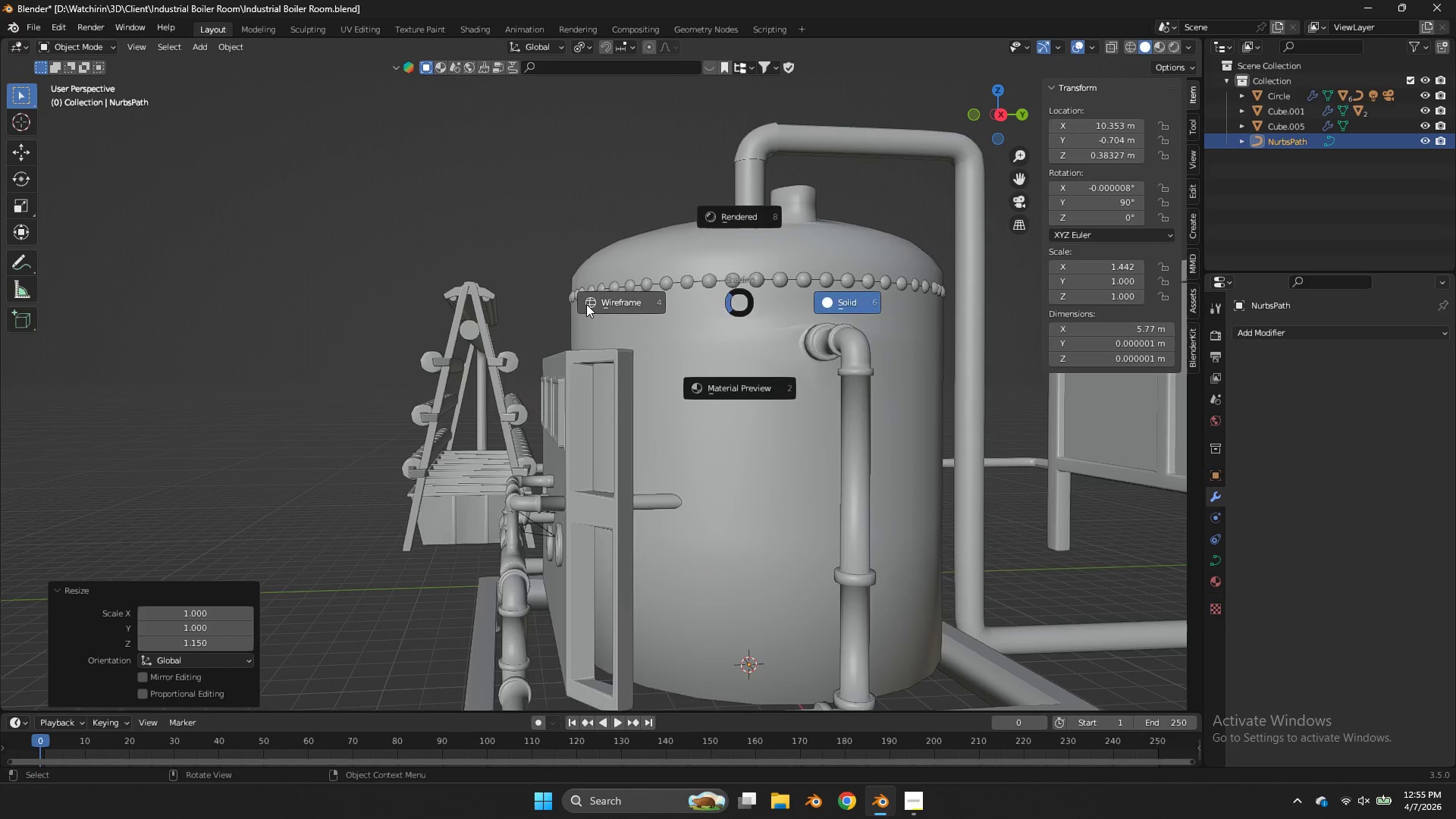 
type(zsz)
 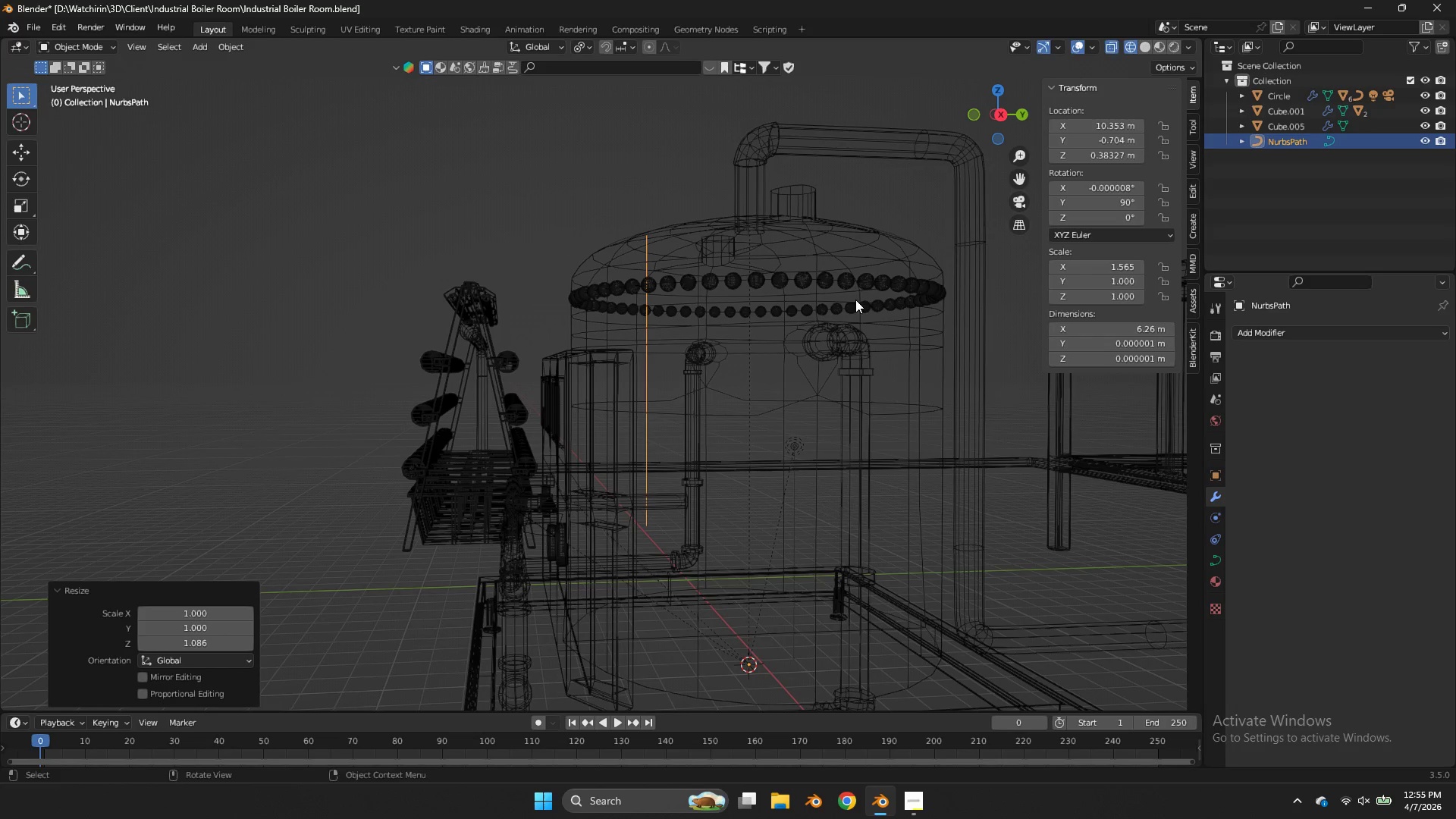 
left_click([855, 300])
 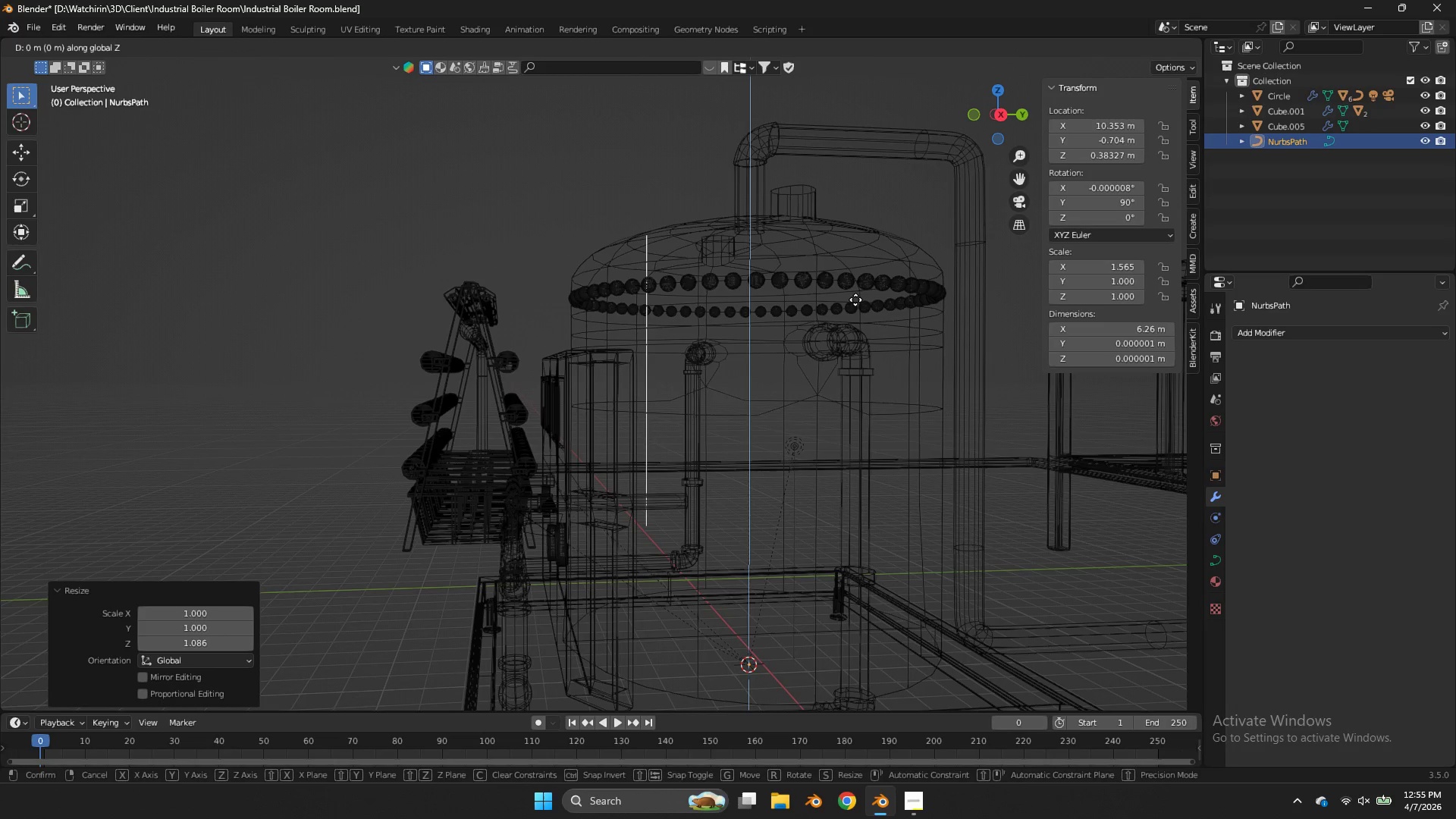 
type(gz)
 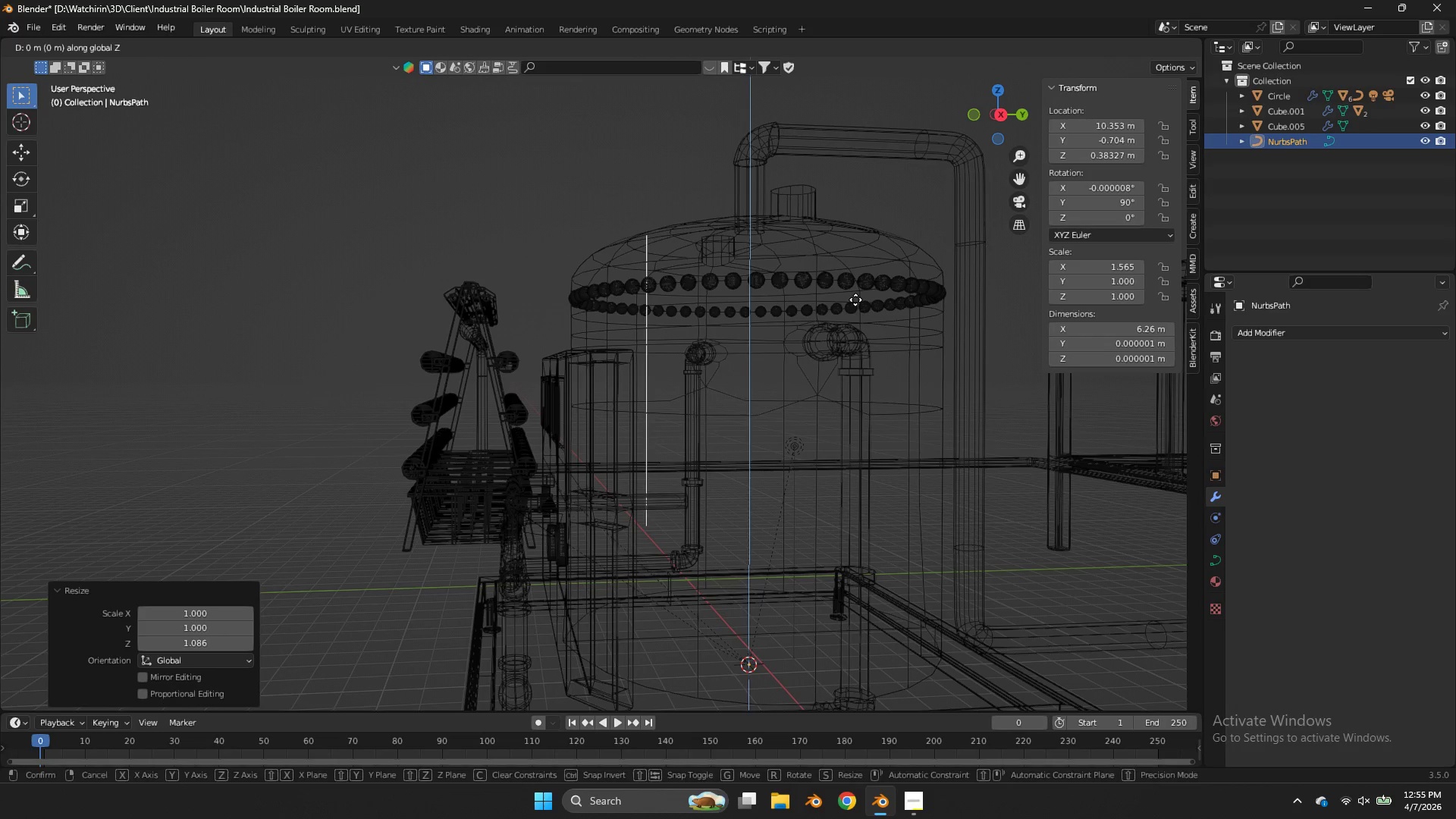 
right_click([855, 300])
 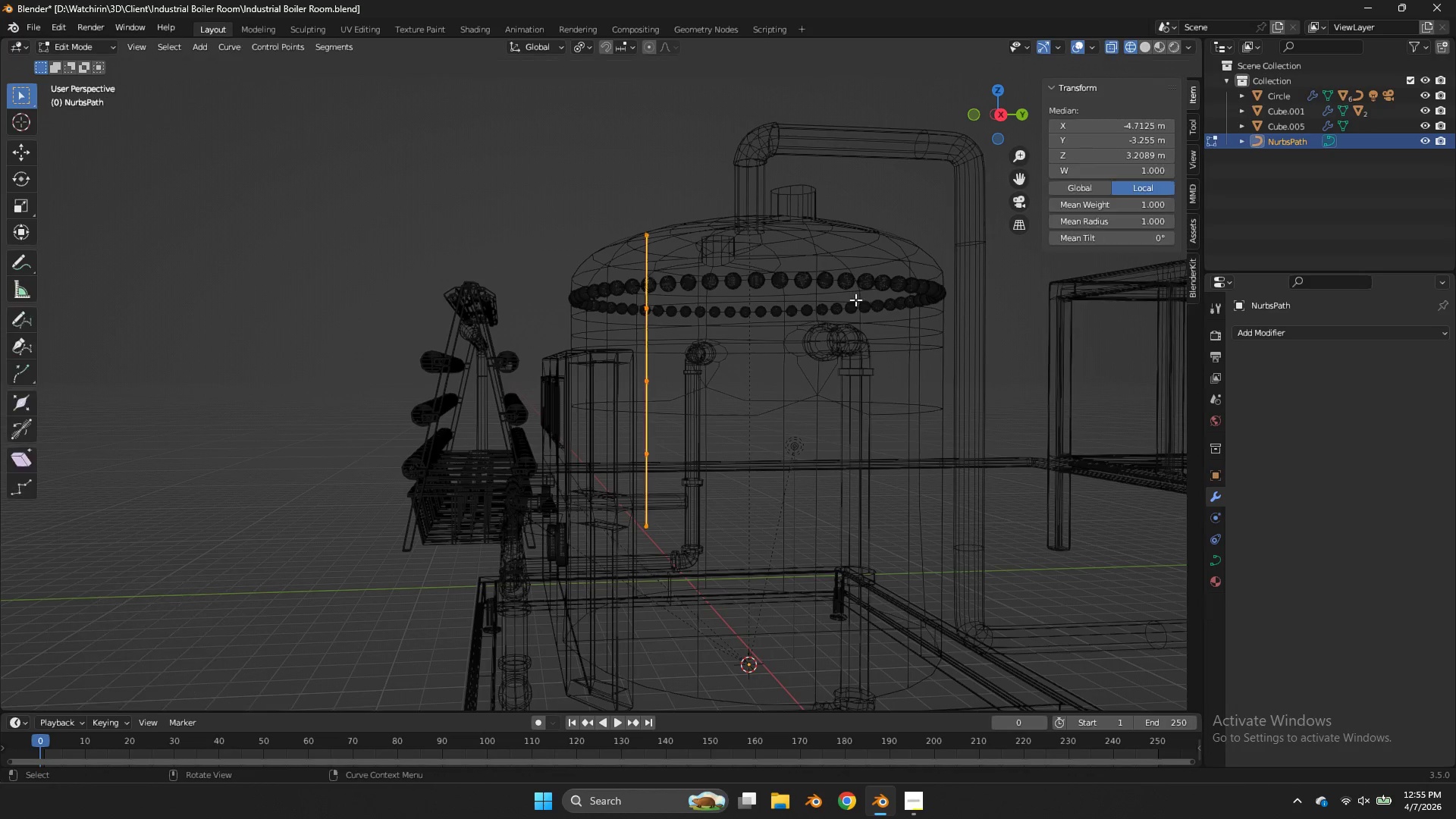 
key(Tab)
type(gz)
 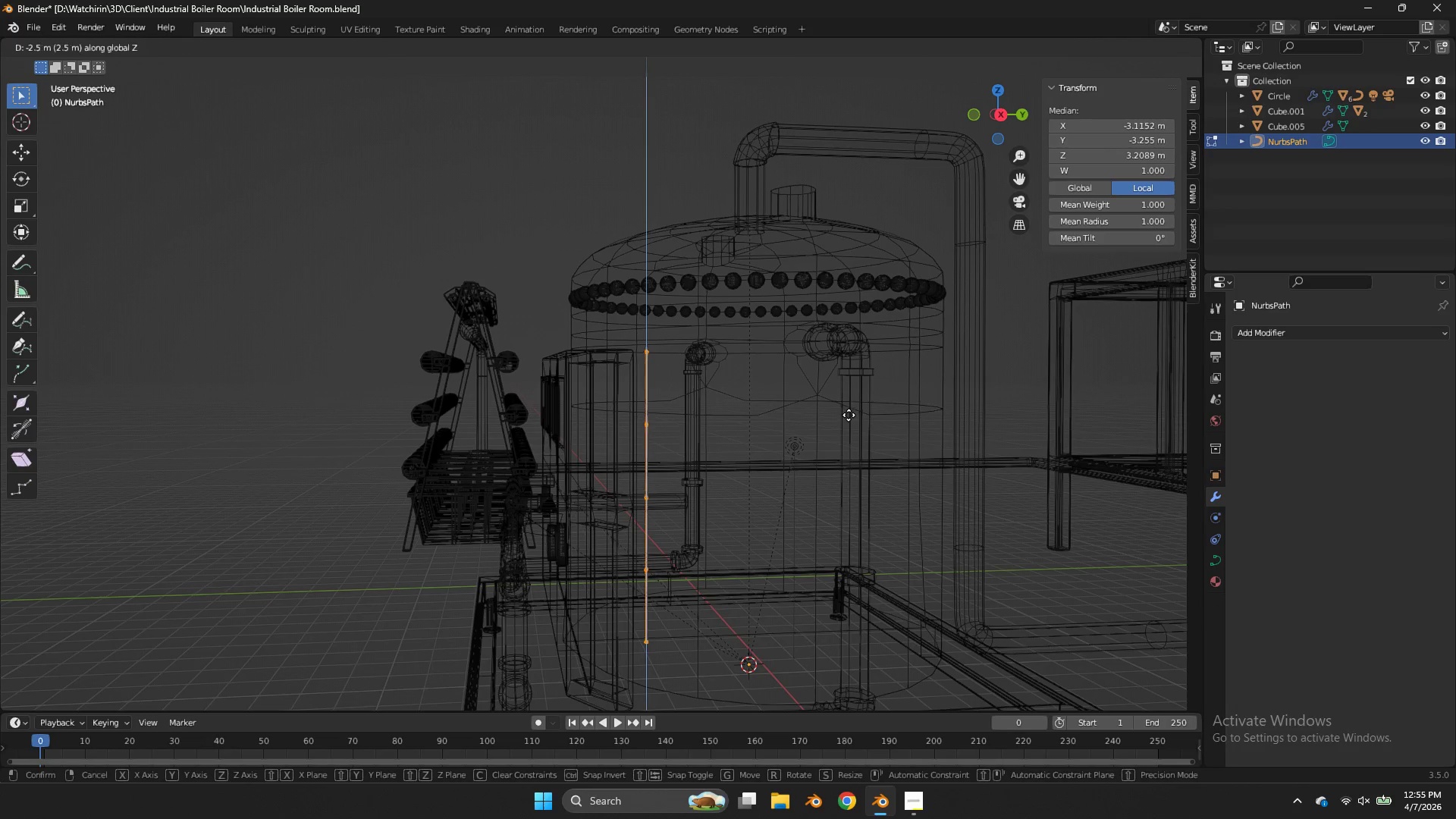 
left_click([850, 410])
 